 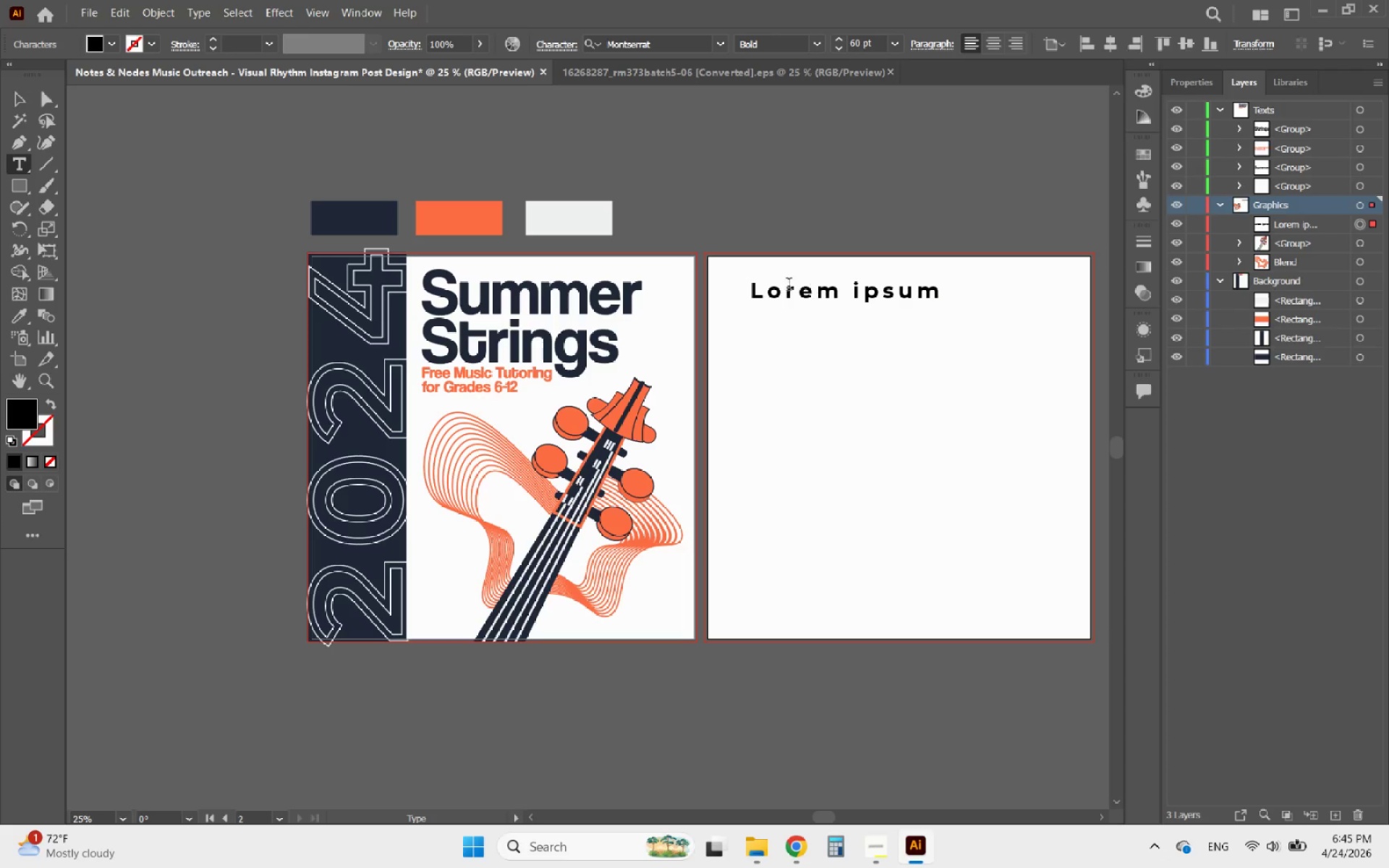 
left_click_drag(start_coordinate=[750, 288], to_coordinate=[990, 302])
 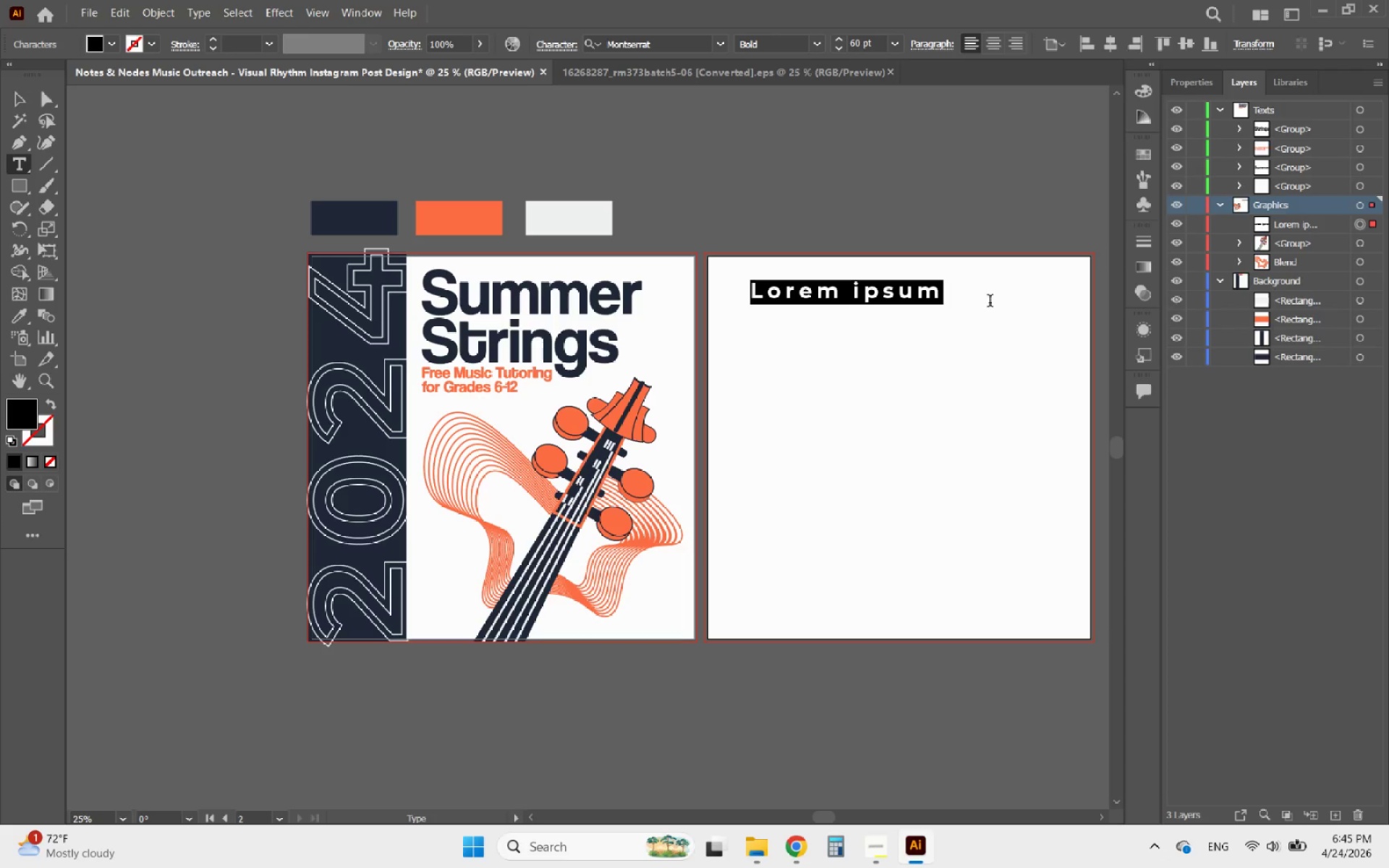 
key(Control+V)
 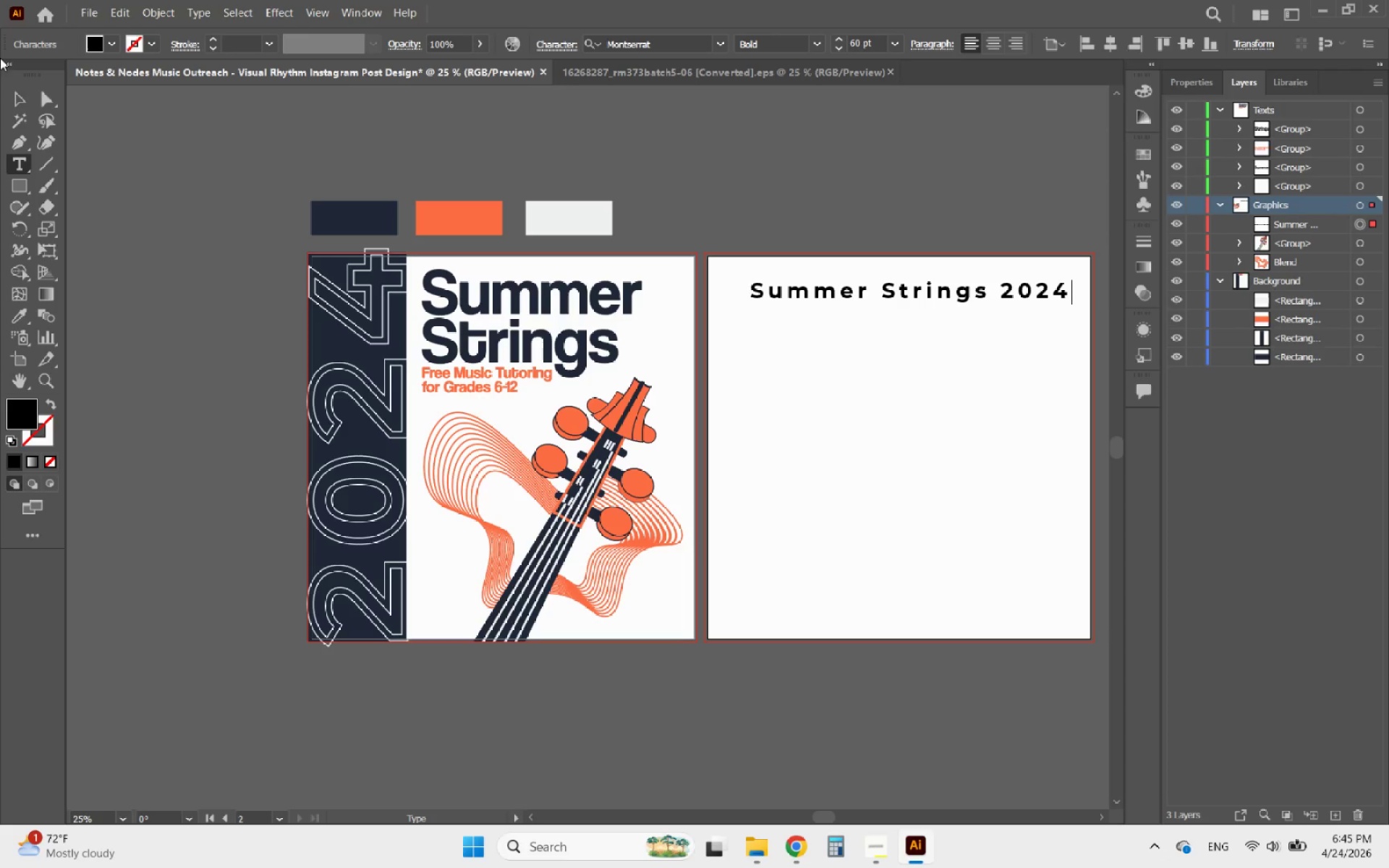 
left_click([14, 90])
 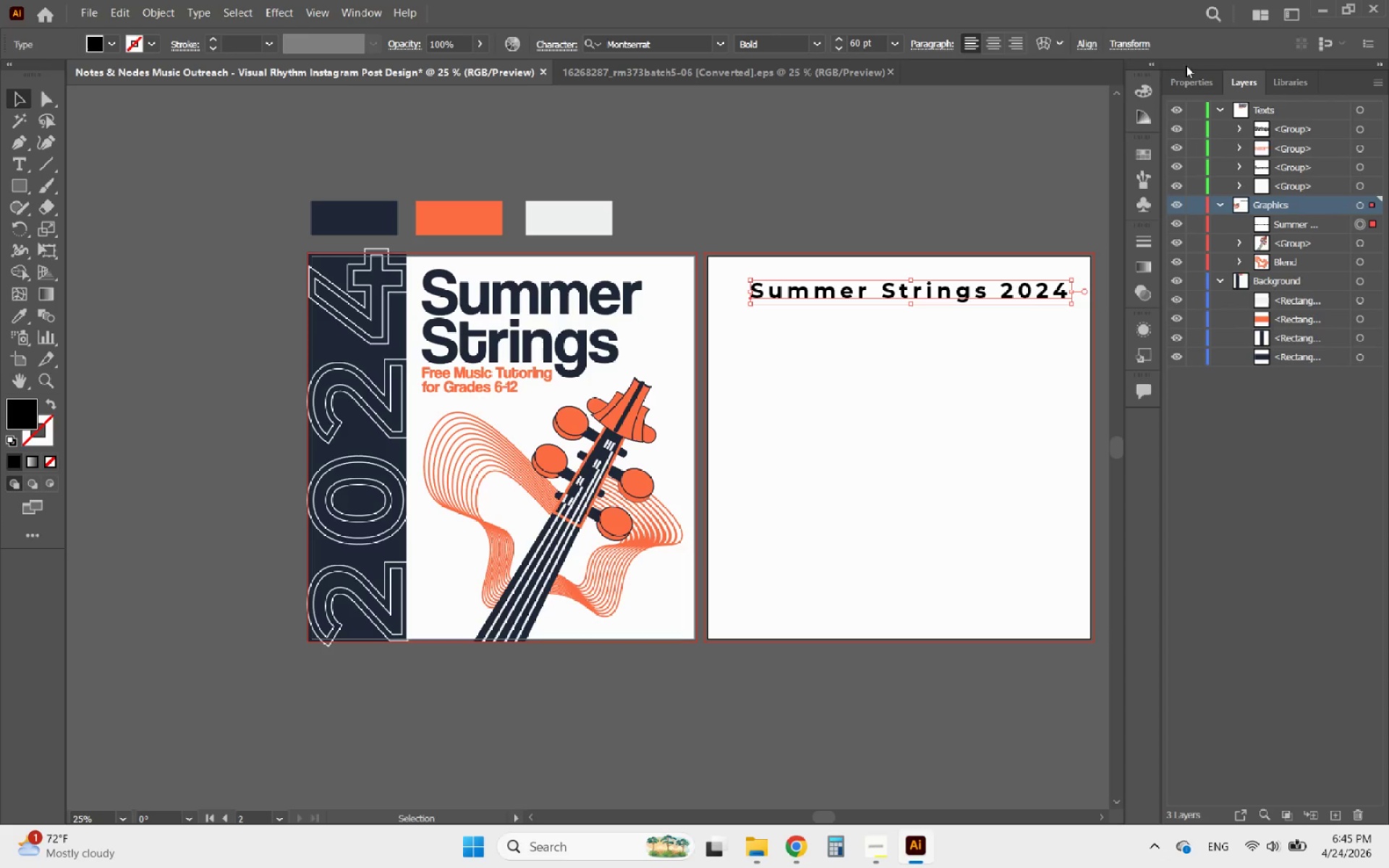 
double_click([1192, 86])
 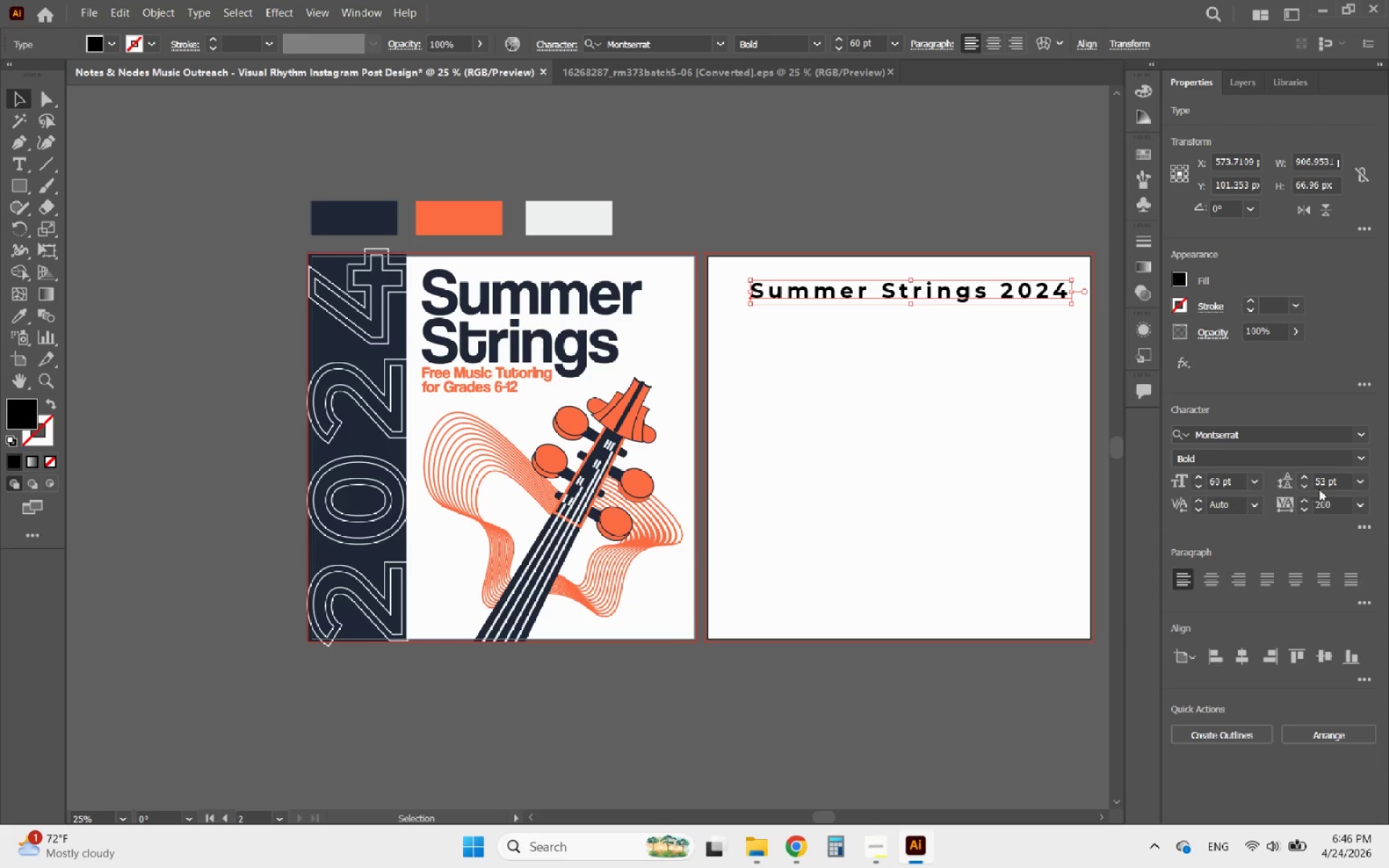 
left_click_drag(start_coordinate=[1337, 503], to_coordinate=[1310, 505])
 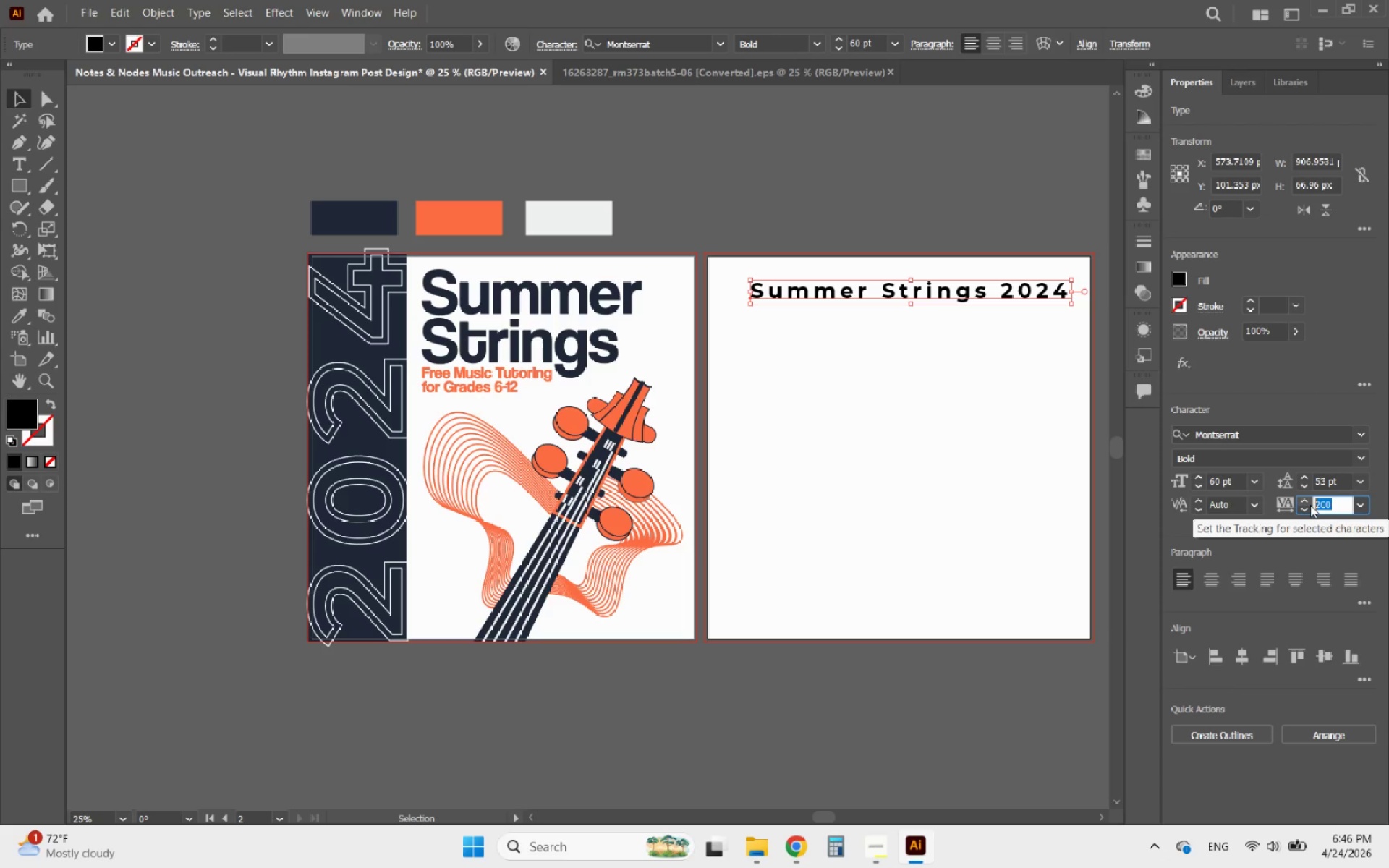 
key(0)
 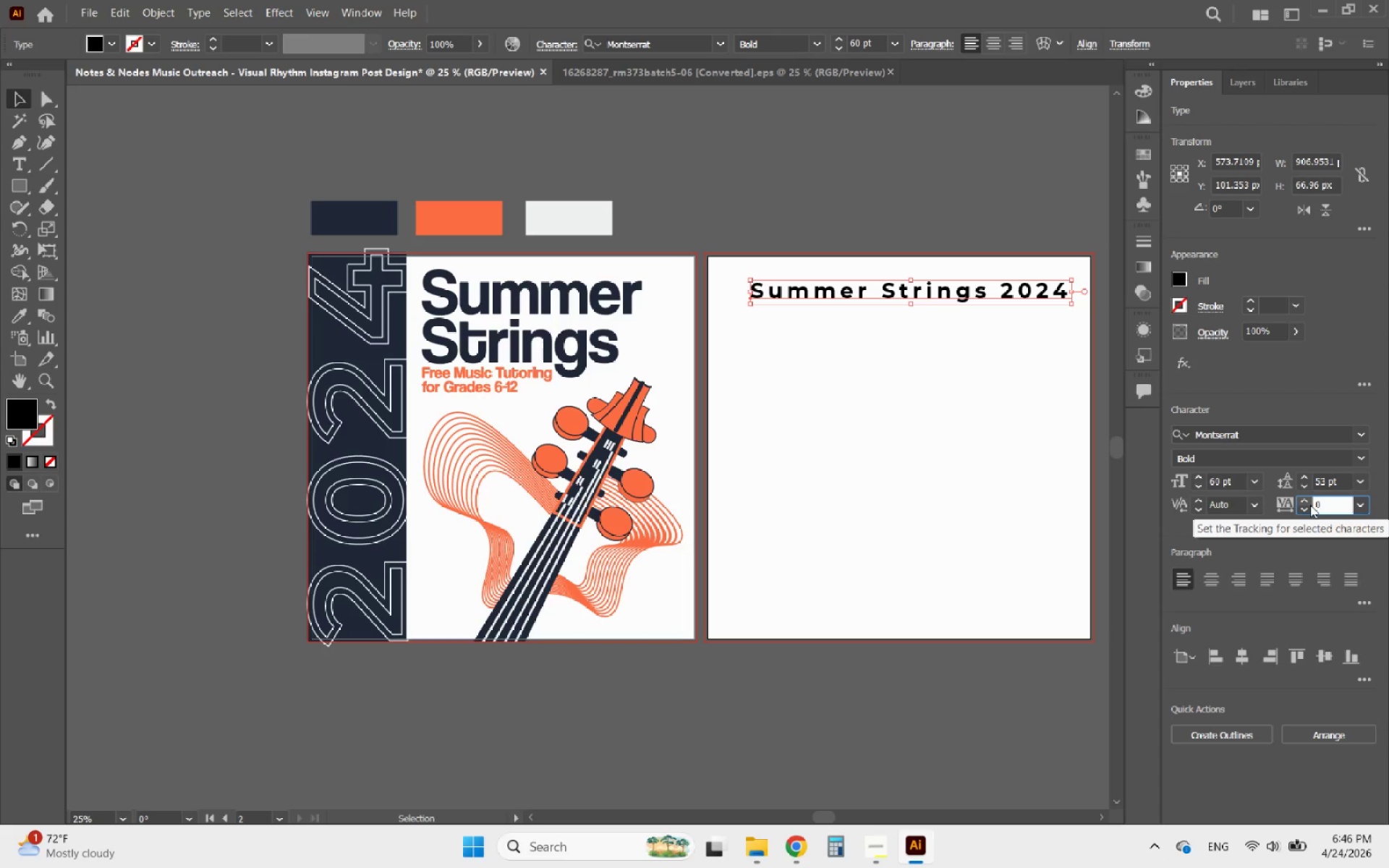 
key(Enter)
 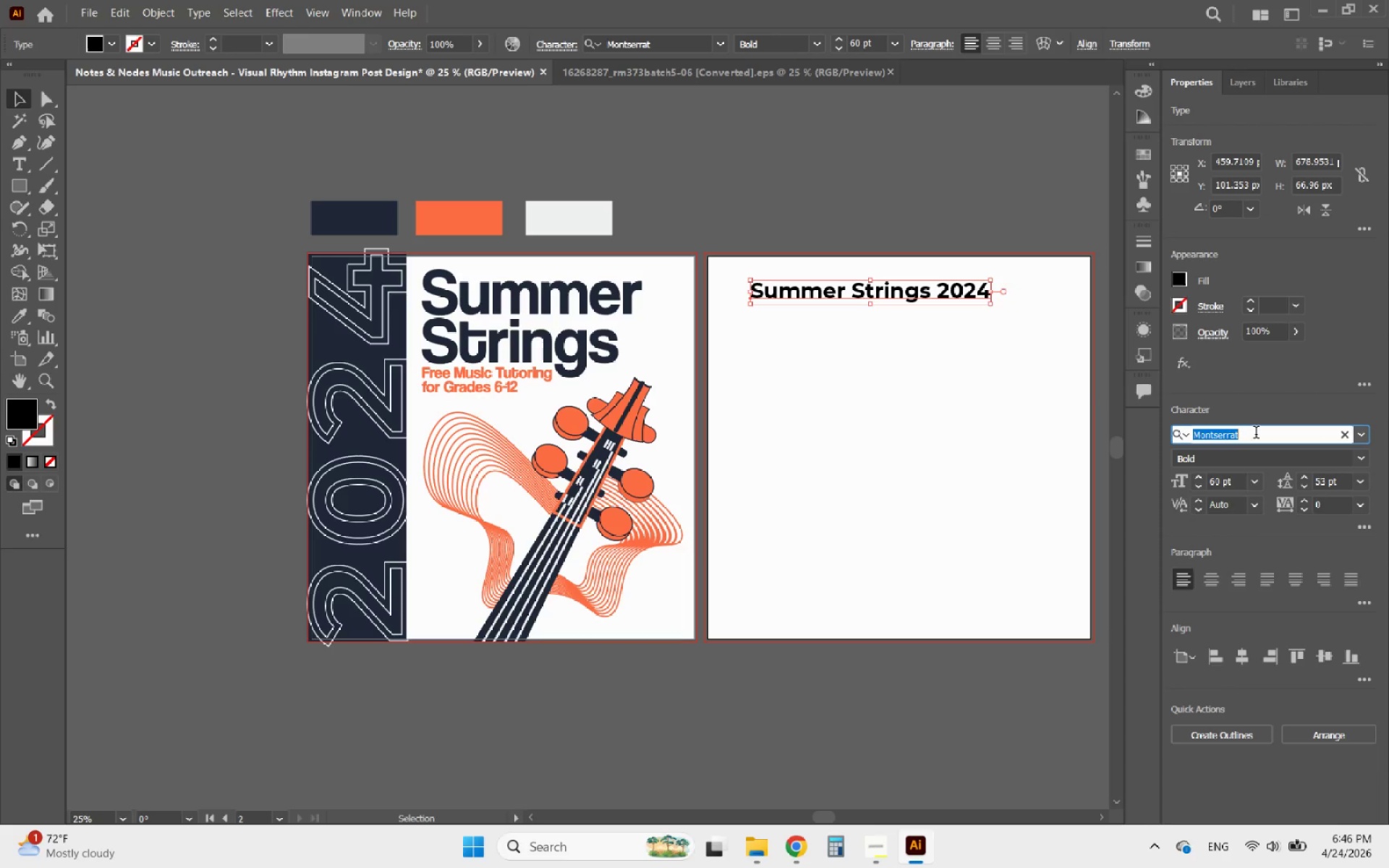 
type(rock)
 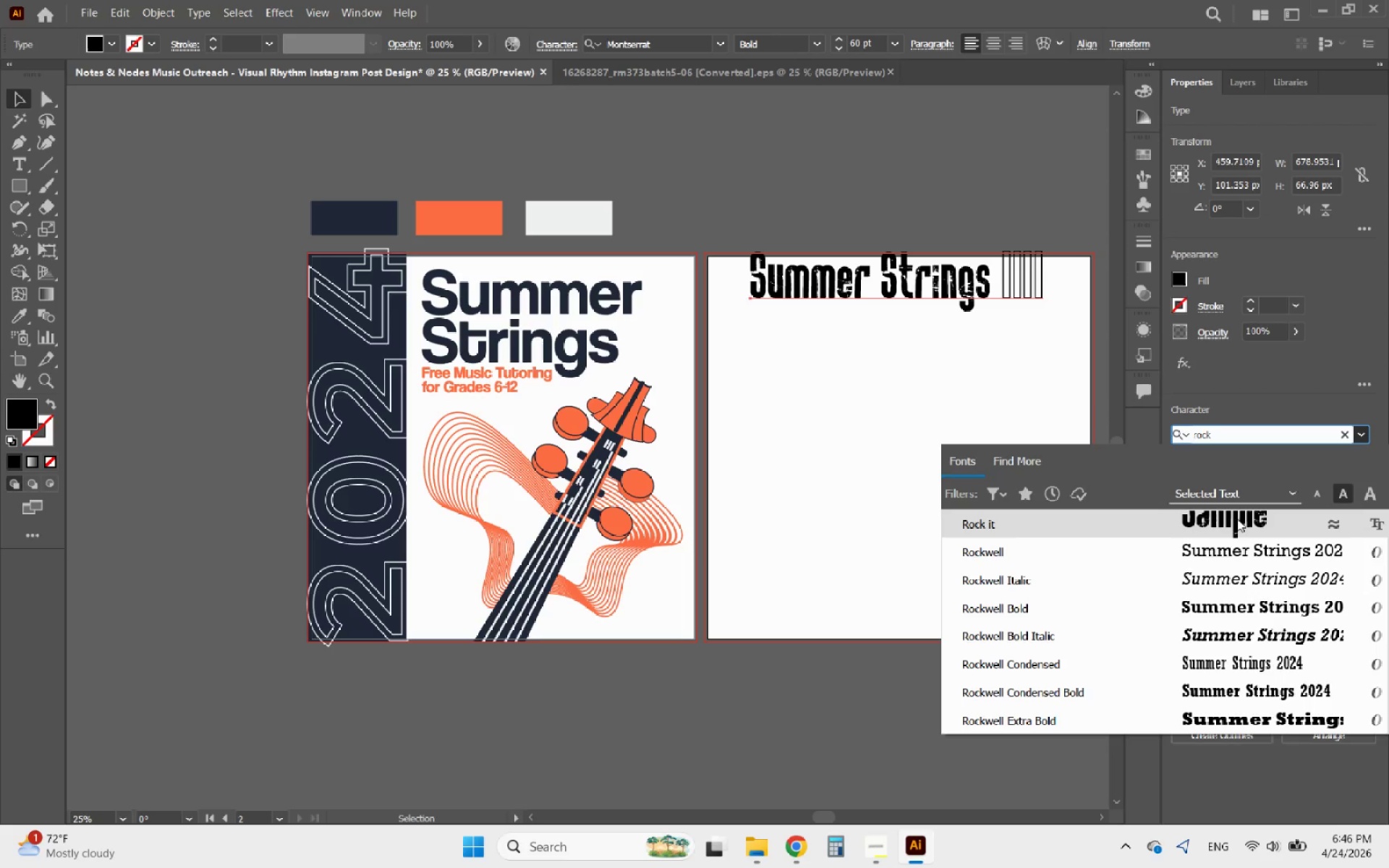 
left_click([1233, 521])
 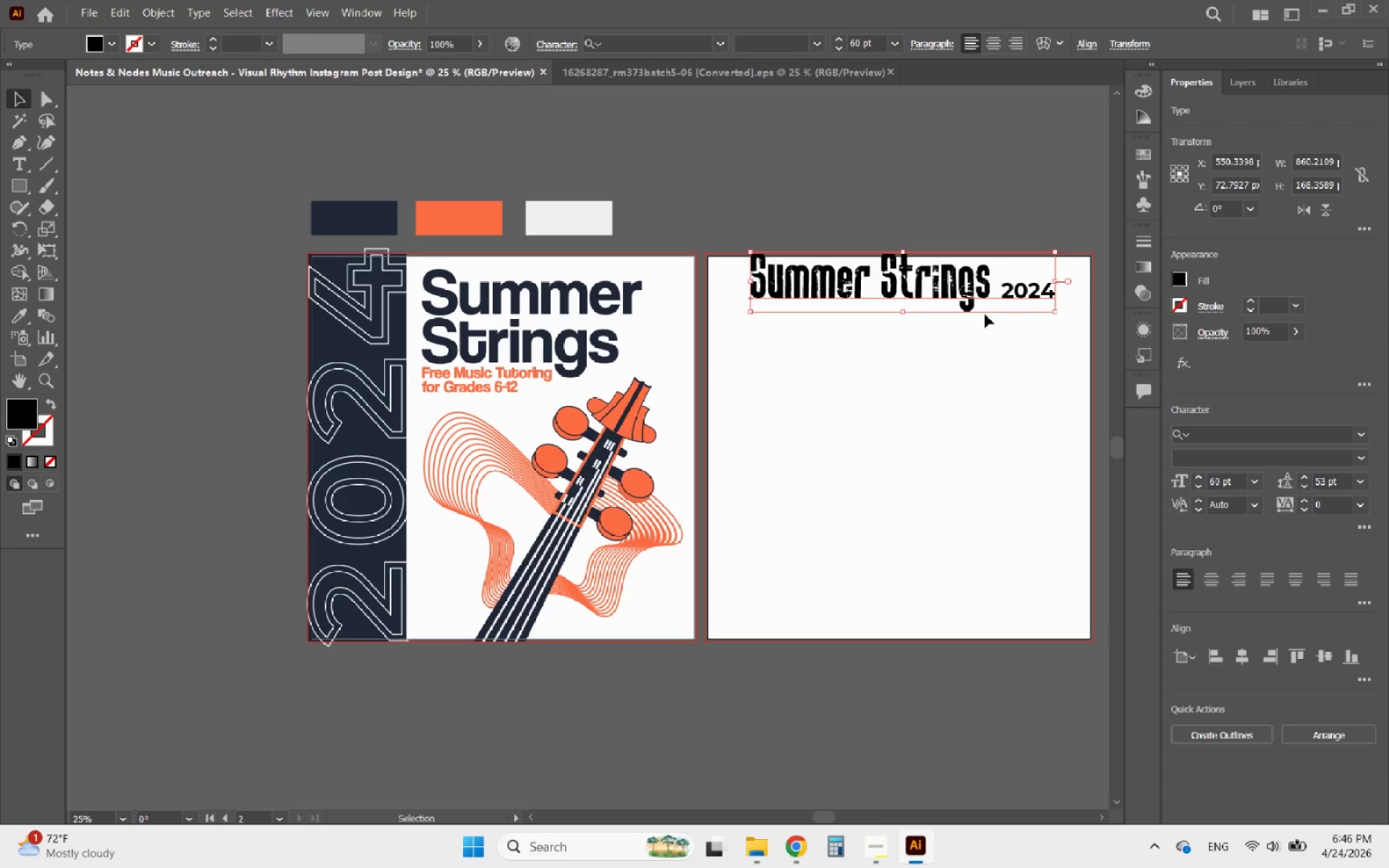 
left_click_drag(start_coordinate=[929, 289], to_coordinate=[900, 368])
 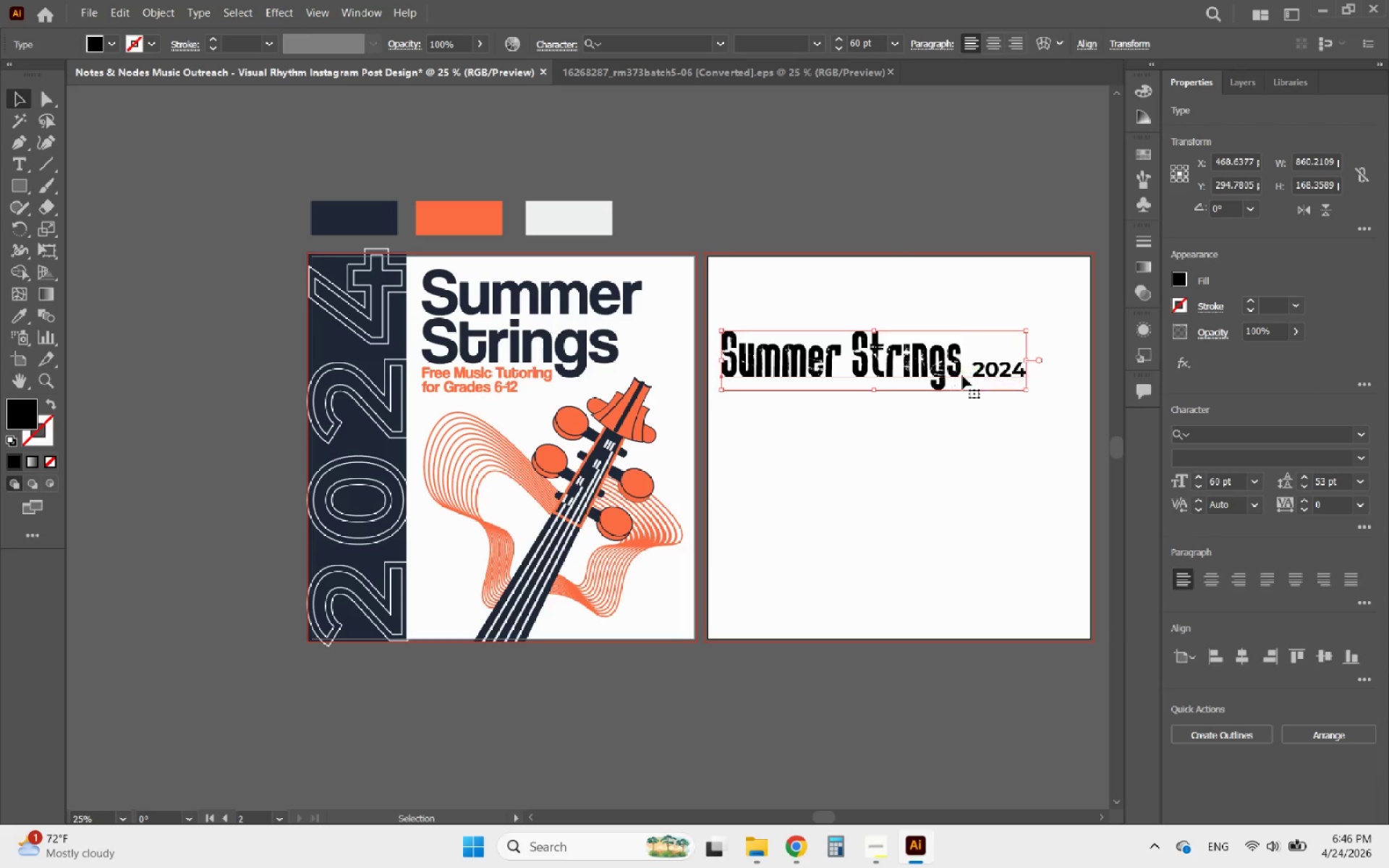 
left_click([963, 375])
 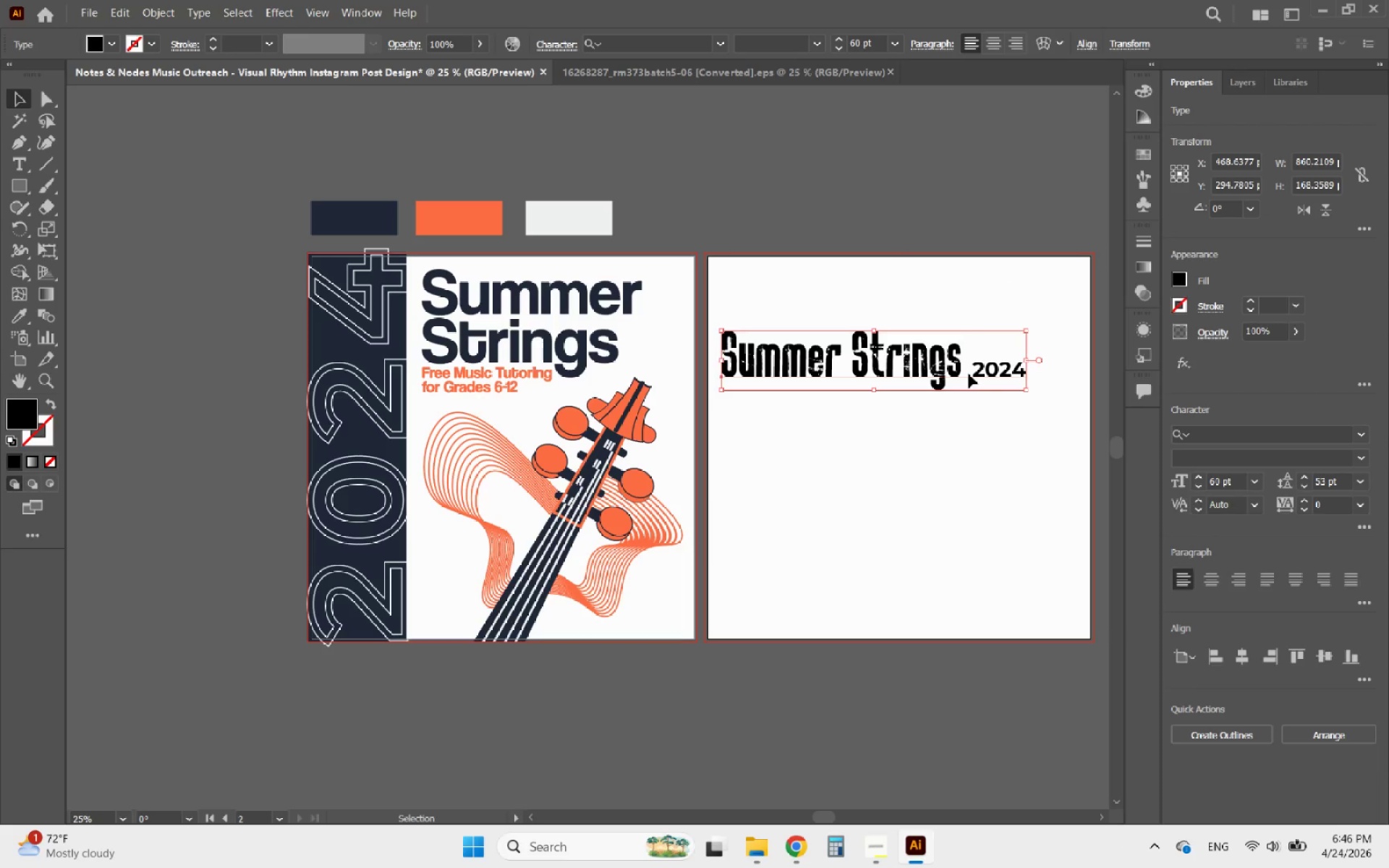 
double_click([972, 373])
 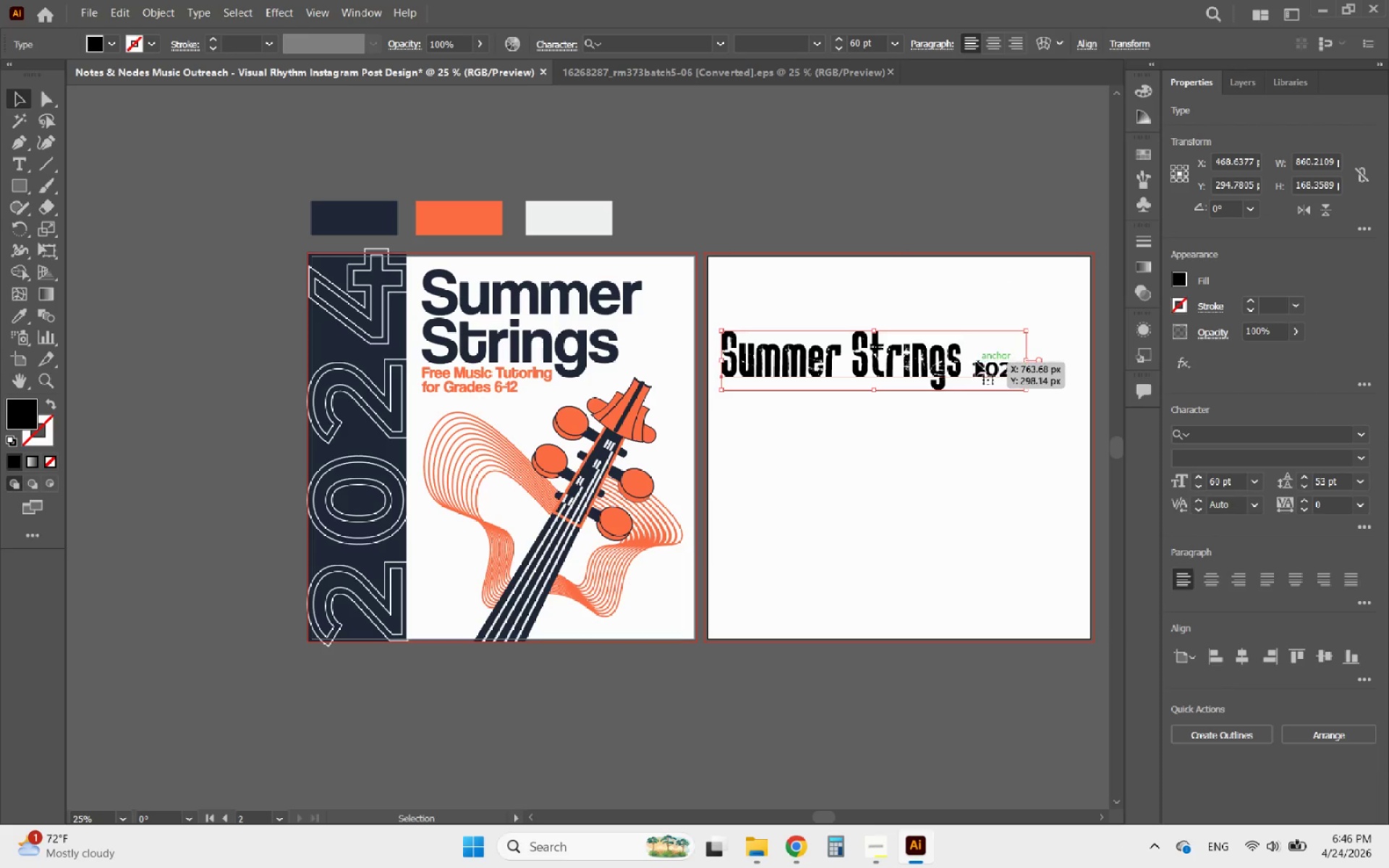 
double_click([976, 362])
 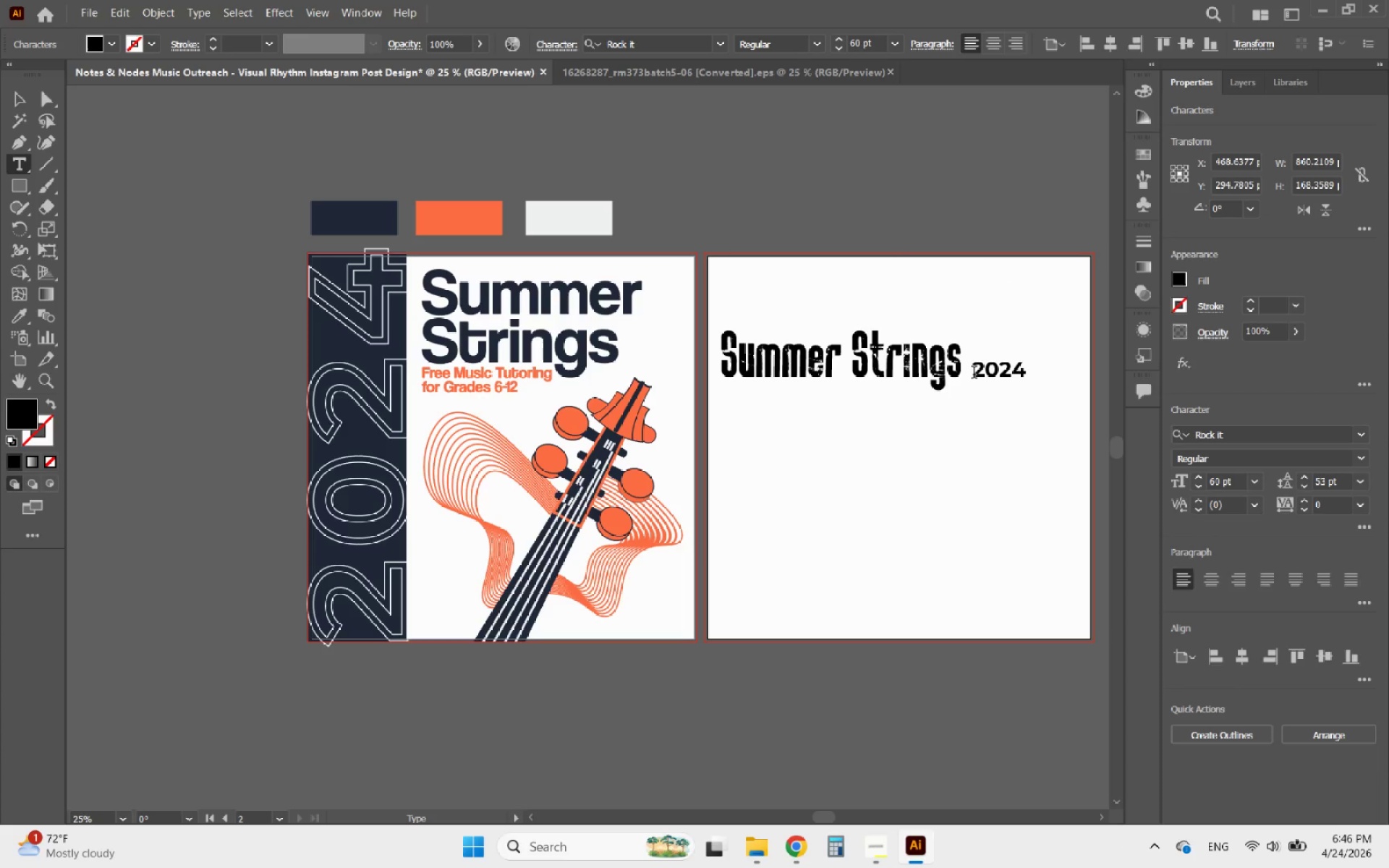 
left_click_drag(start_coordinate=[974, 373], to_coordinate=[1041, 370])
 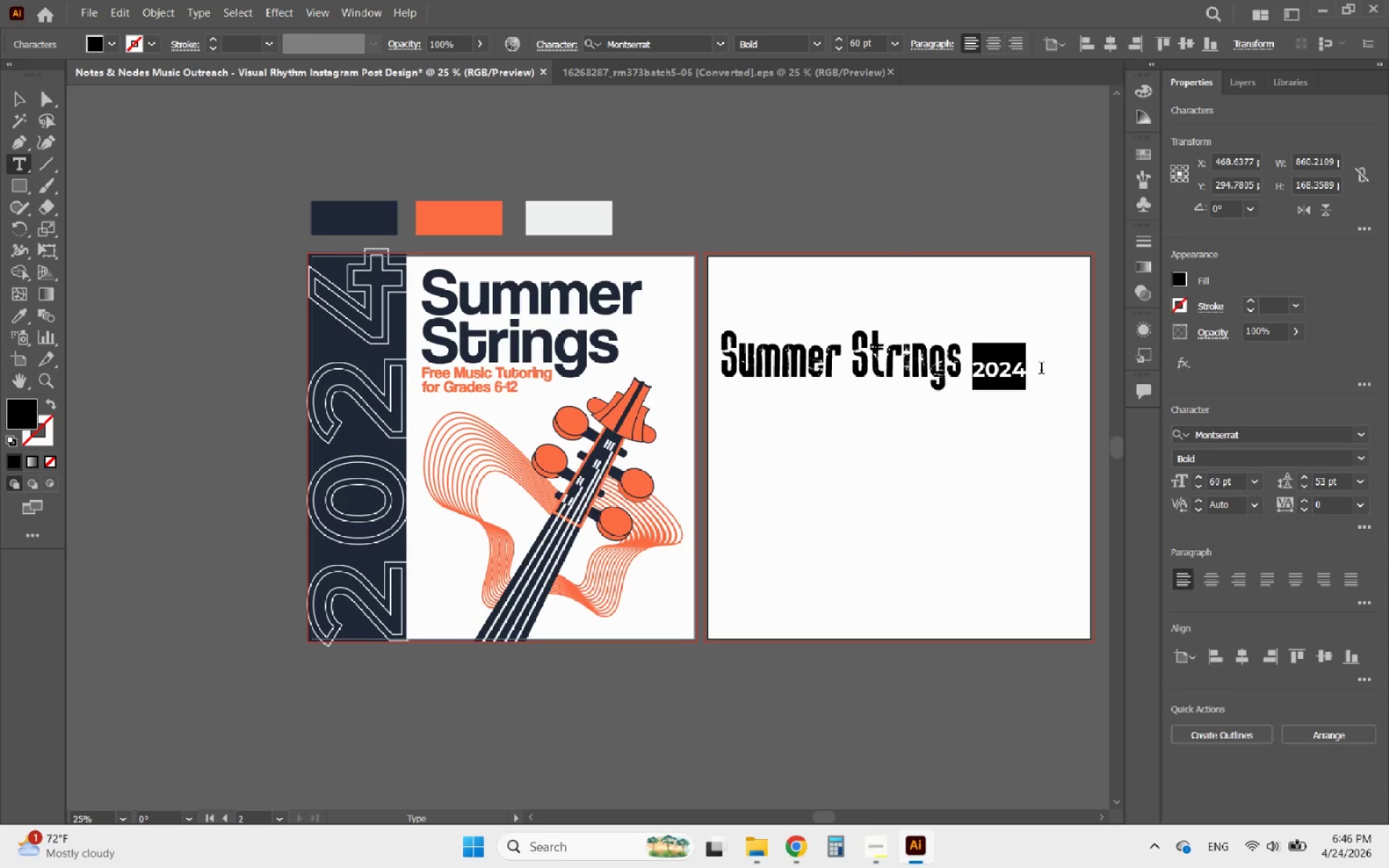 
key(Backspace)
 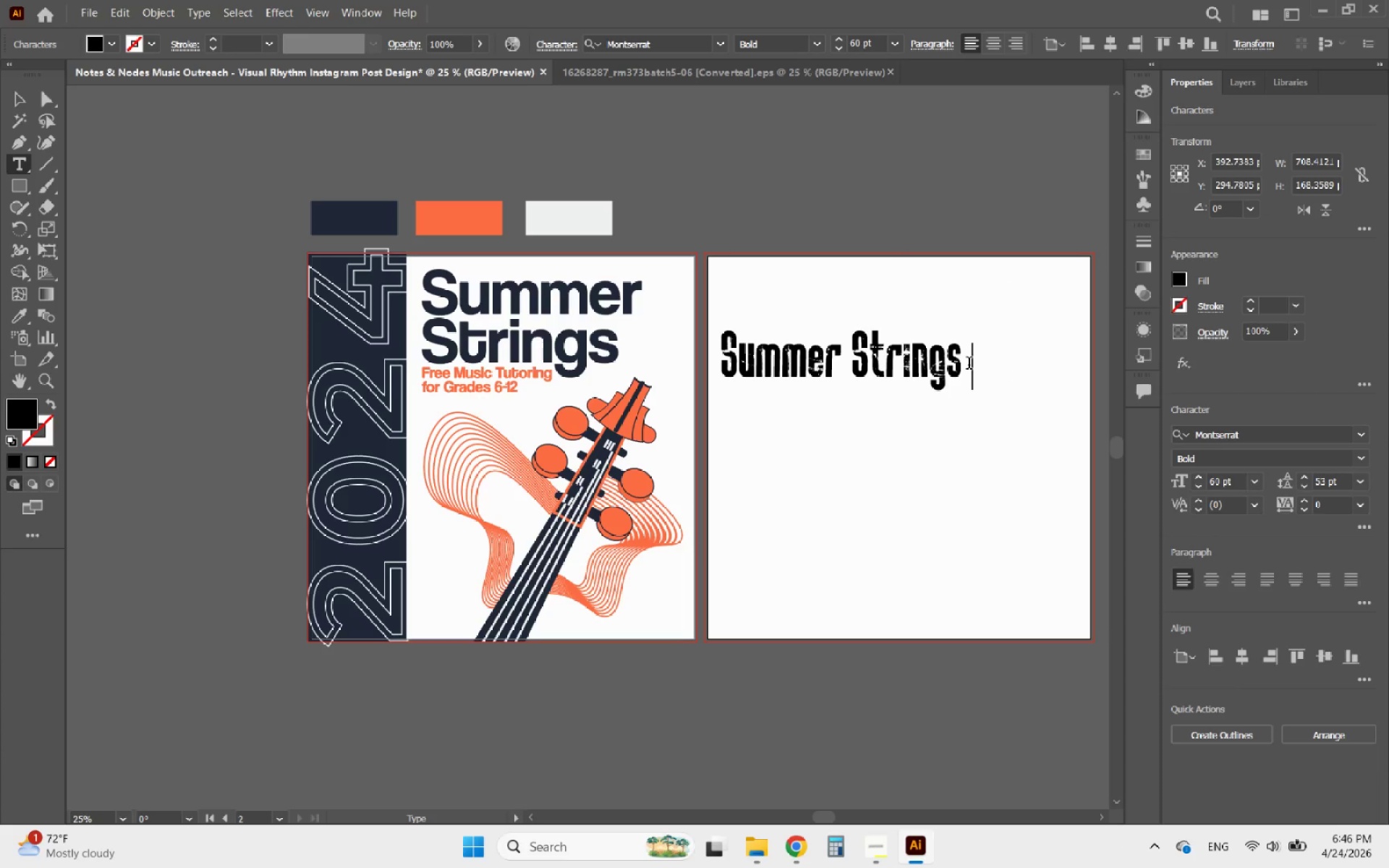 
key(Backspace)
 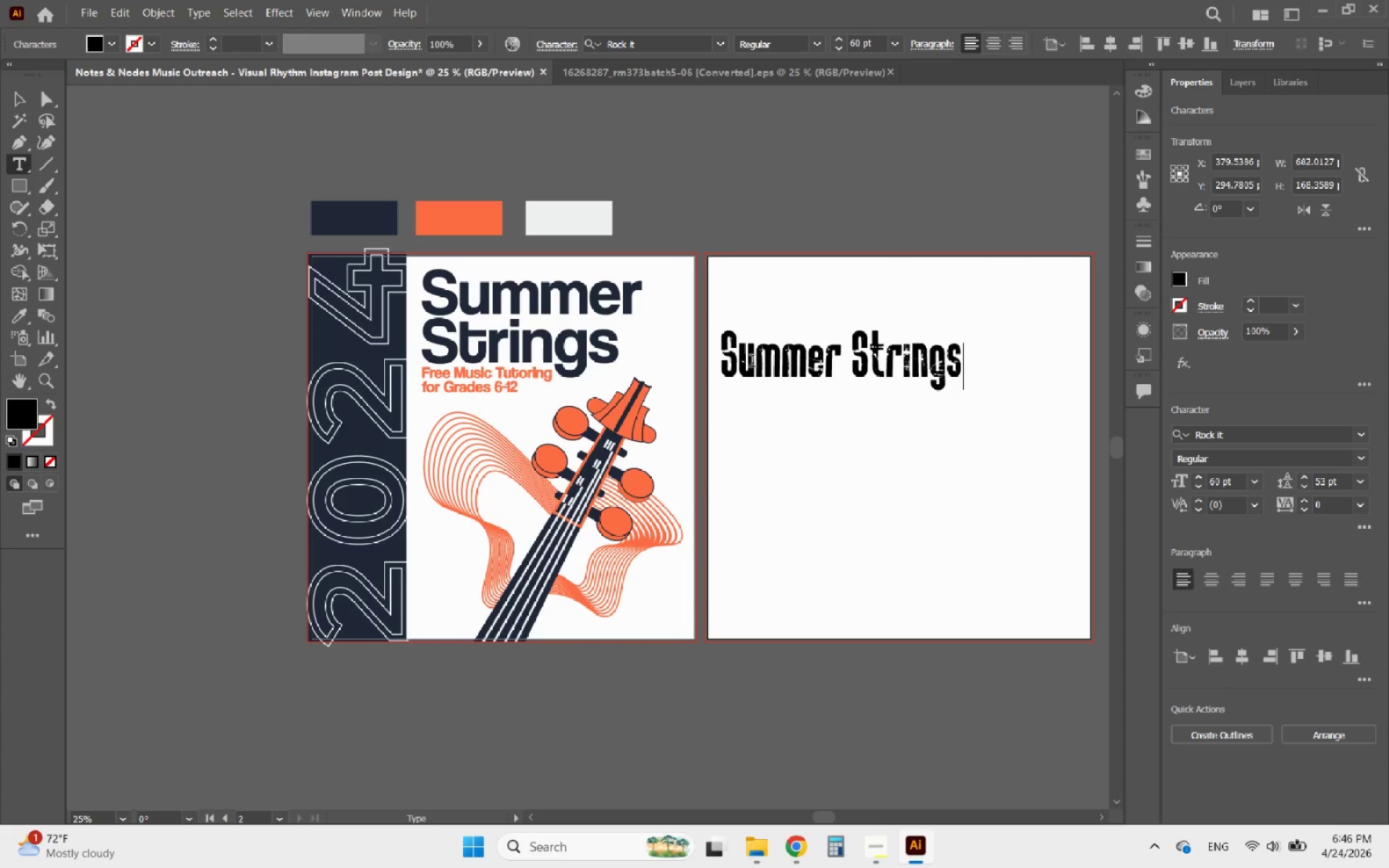 
left_click_drag(start_coordinate=[740, 352], to_coordinate=[837, 352])
 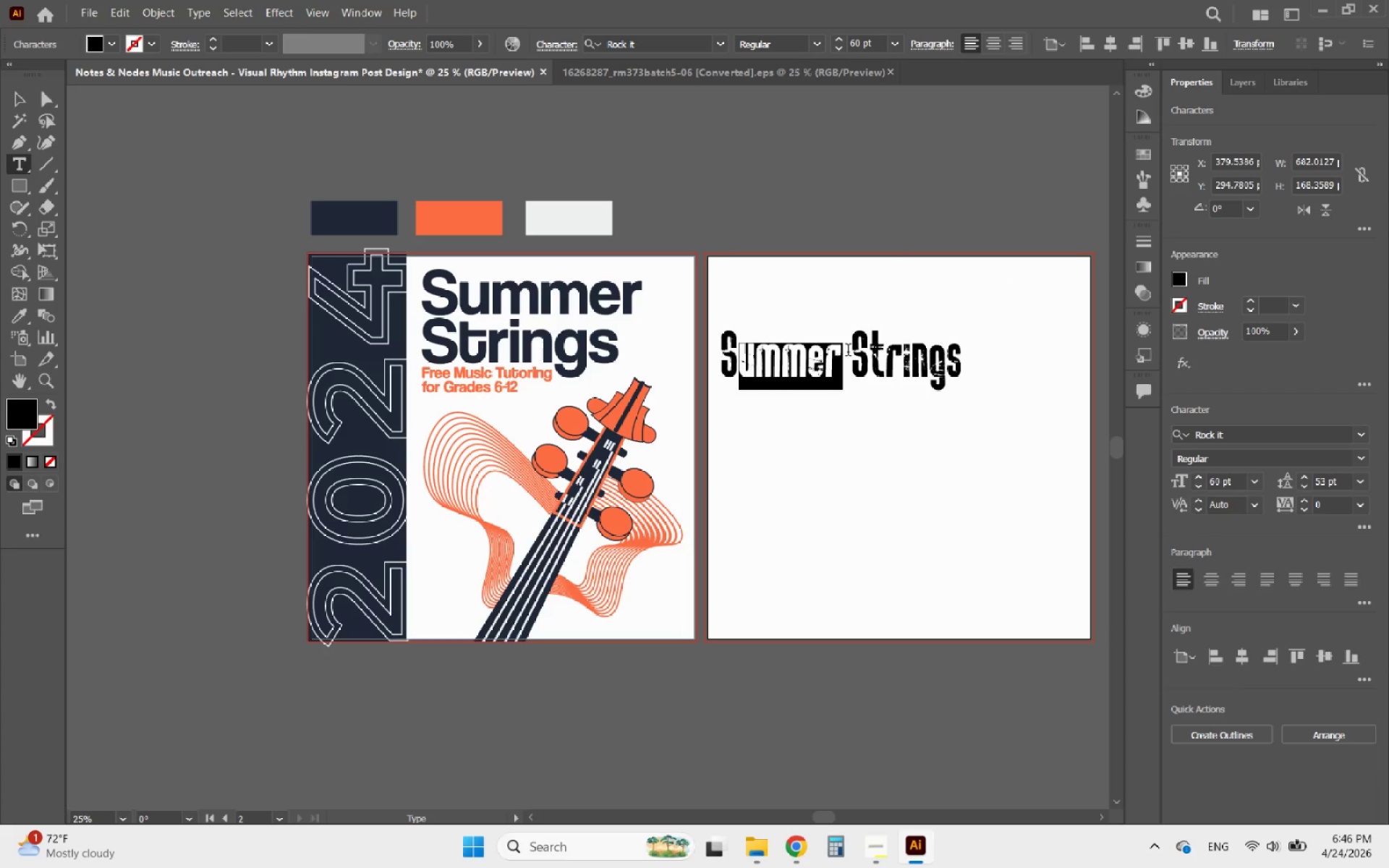 
type(UMMER)
 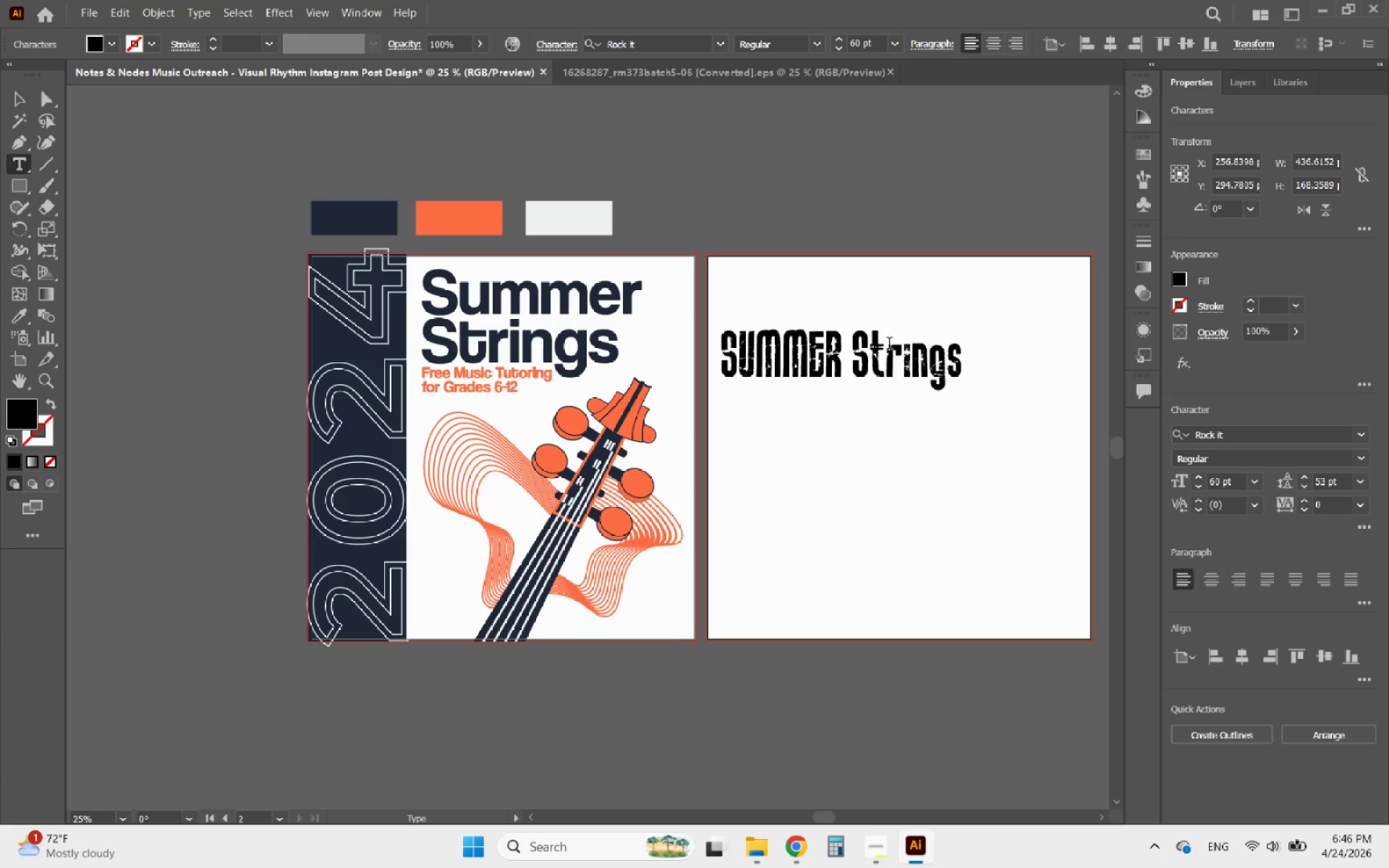 
left_click_drag(start_coordinate=[869, 346], to_coordinate=[972, 346])
 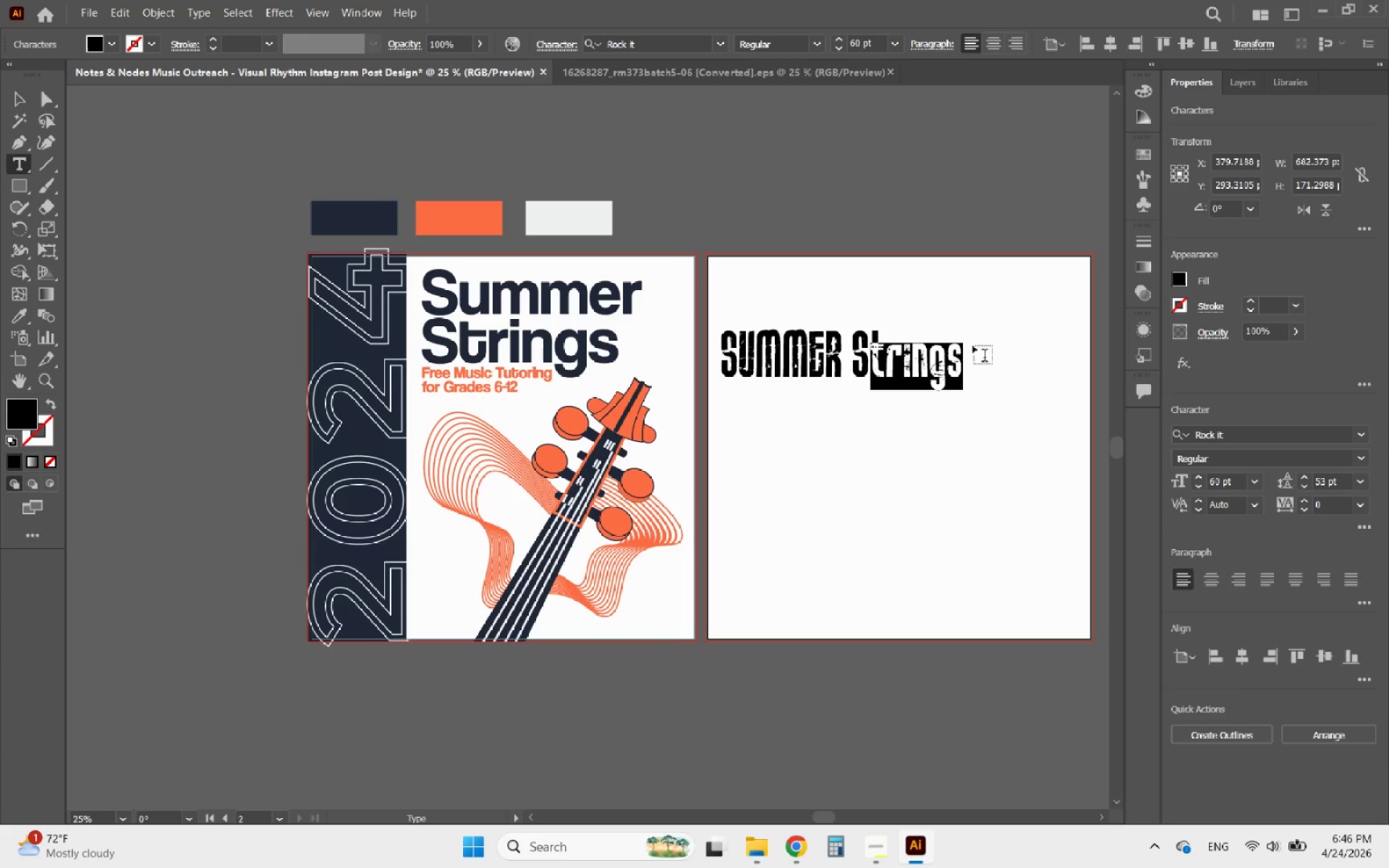 
type(TRINGS)
 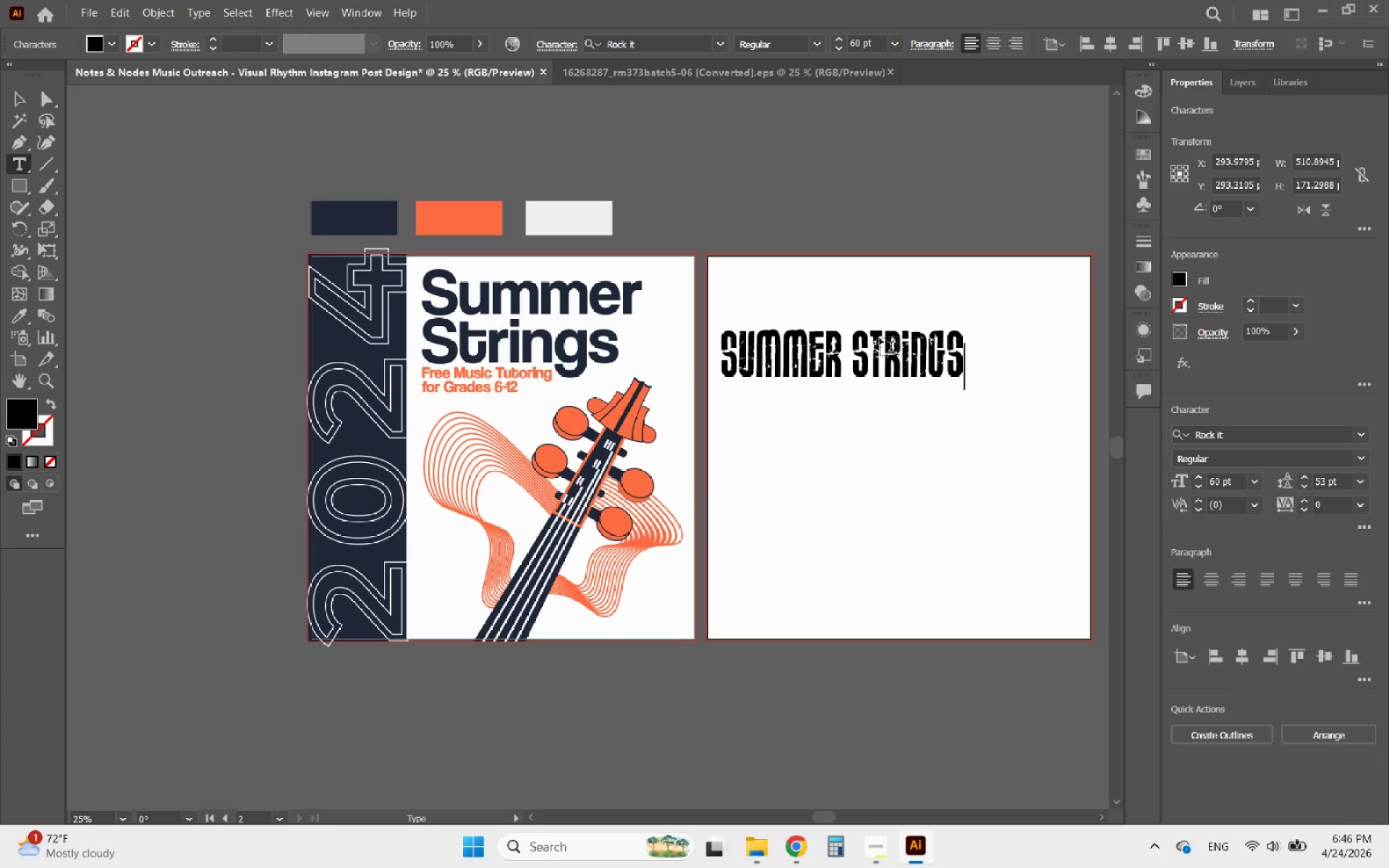 
left_click_drag(start_coordinate=[901, 337], to_coordinate=[909, 337])
 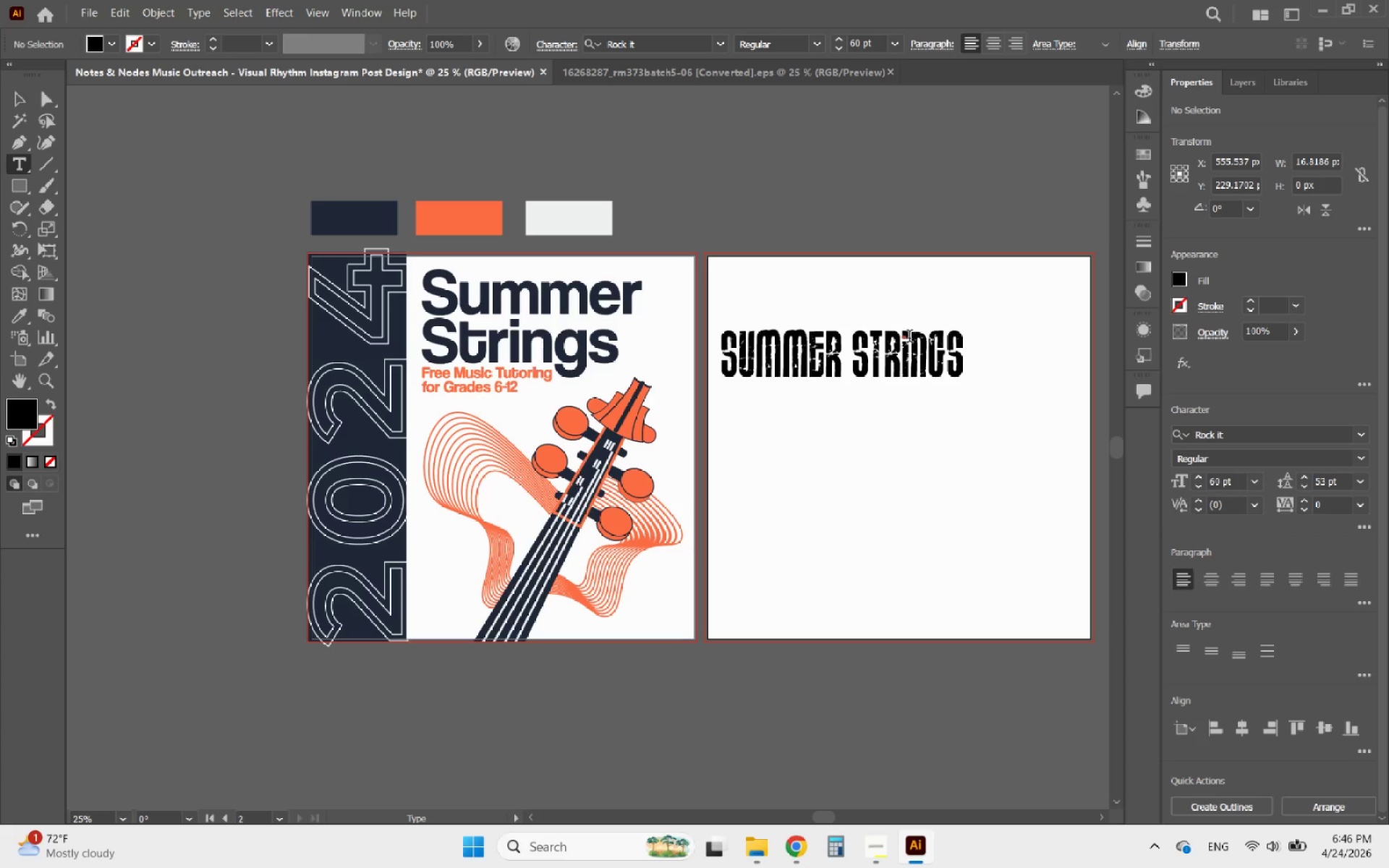 
key(Control+Z)
 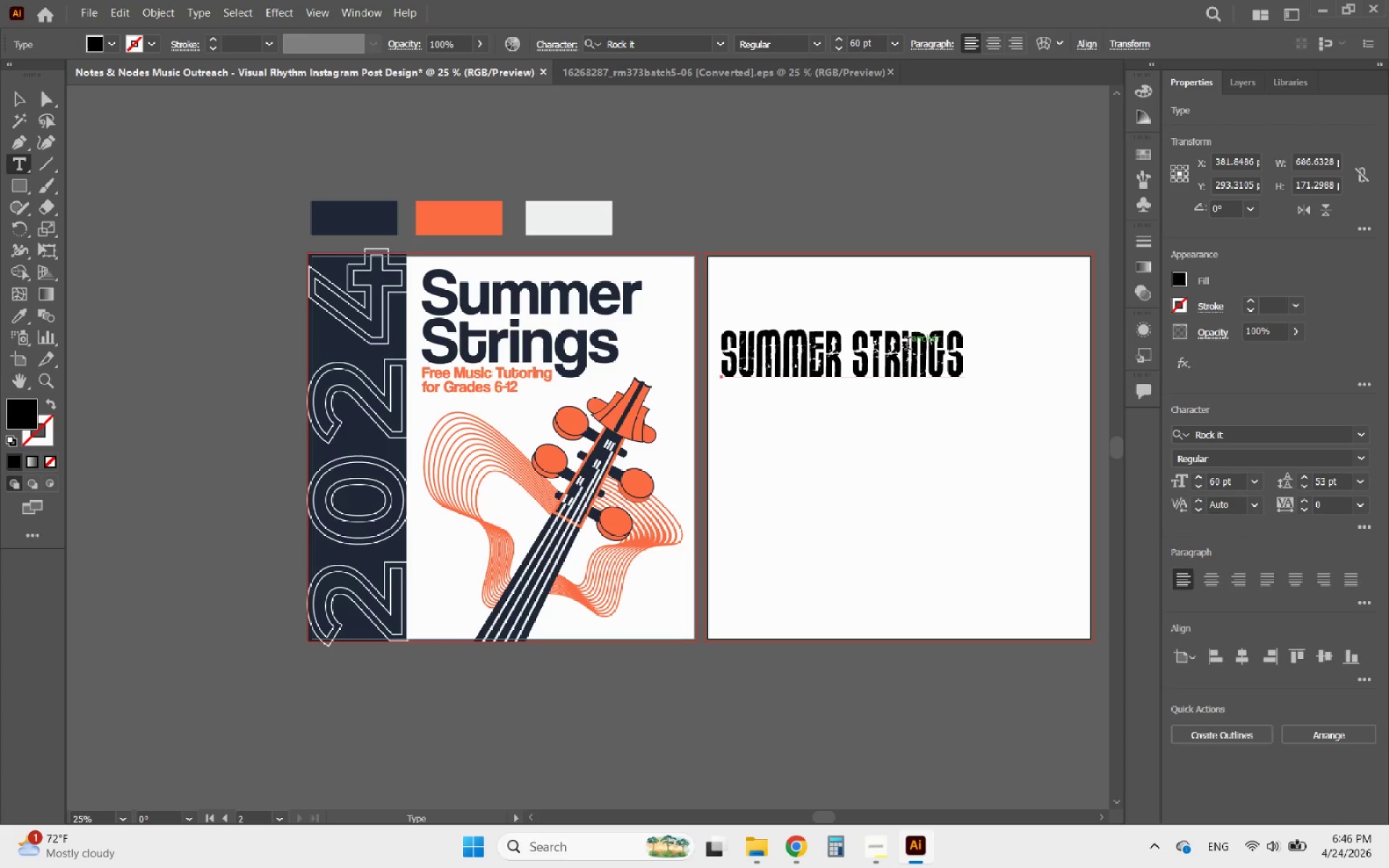 
left_click_drag(start_coordinate=[907, 346], to_coordinate=[901, 346])
 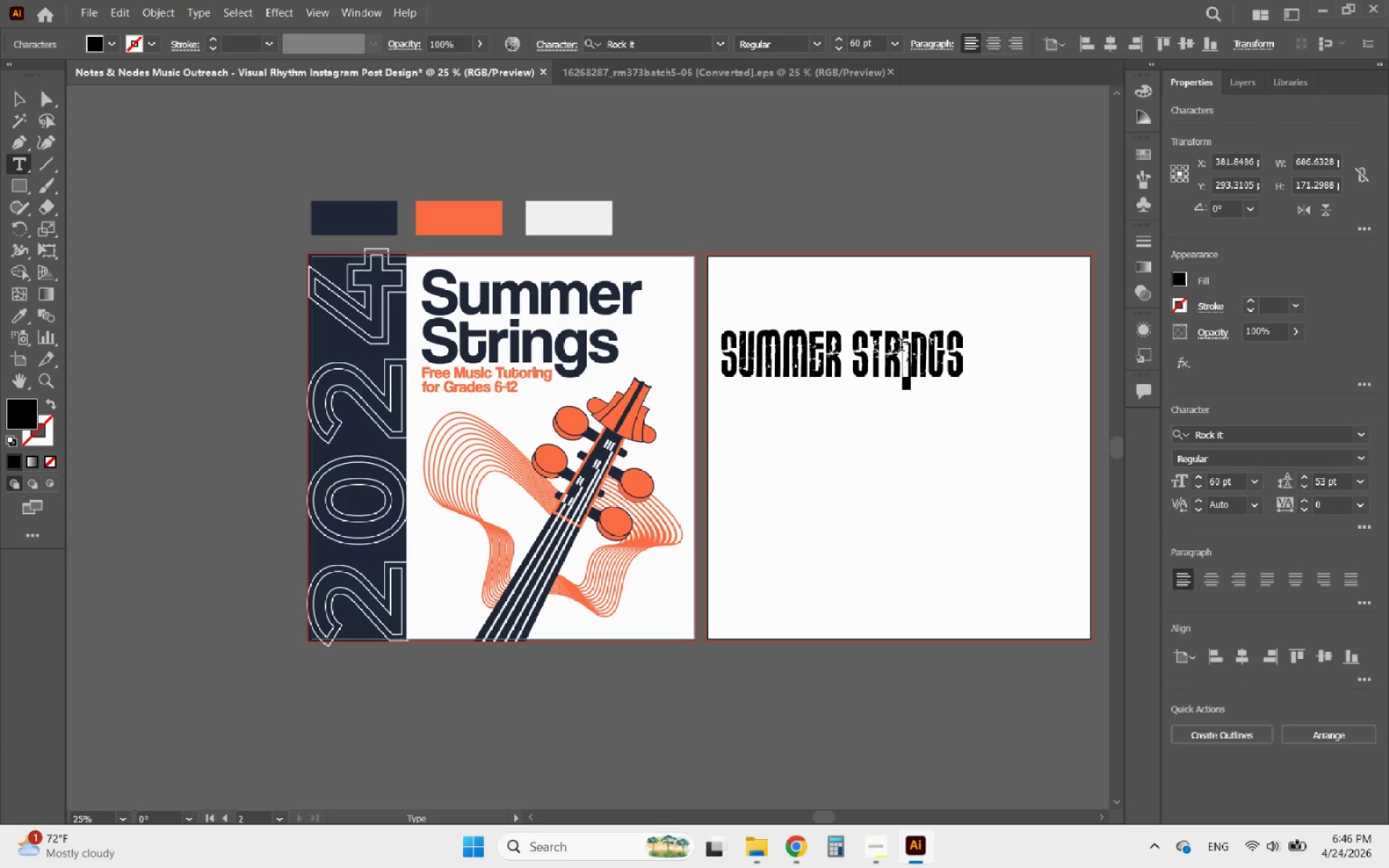 
key(CapsLock)
 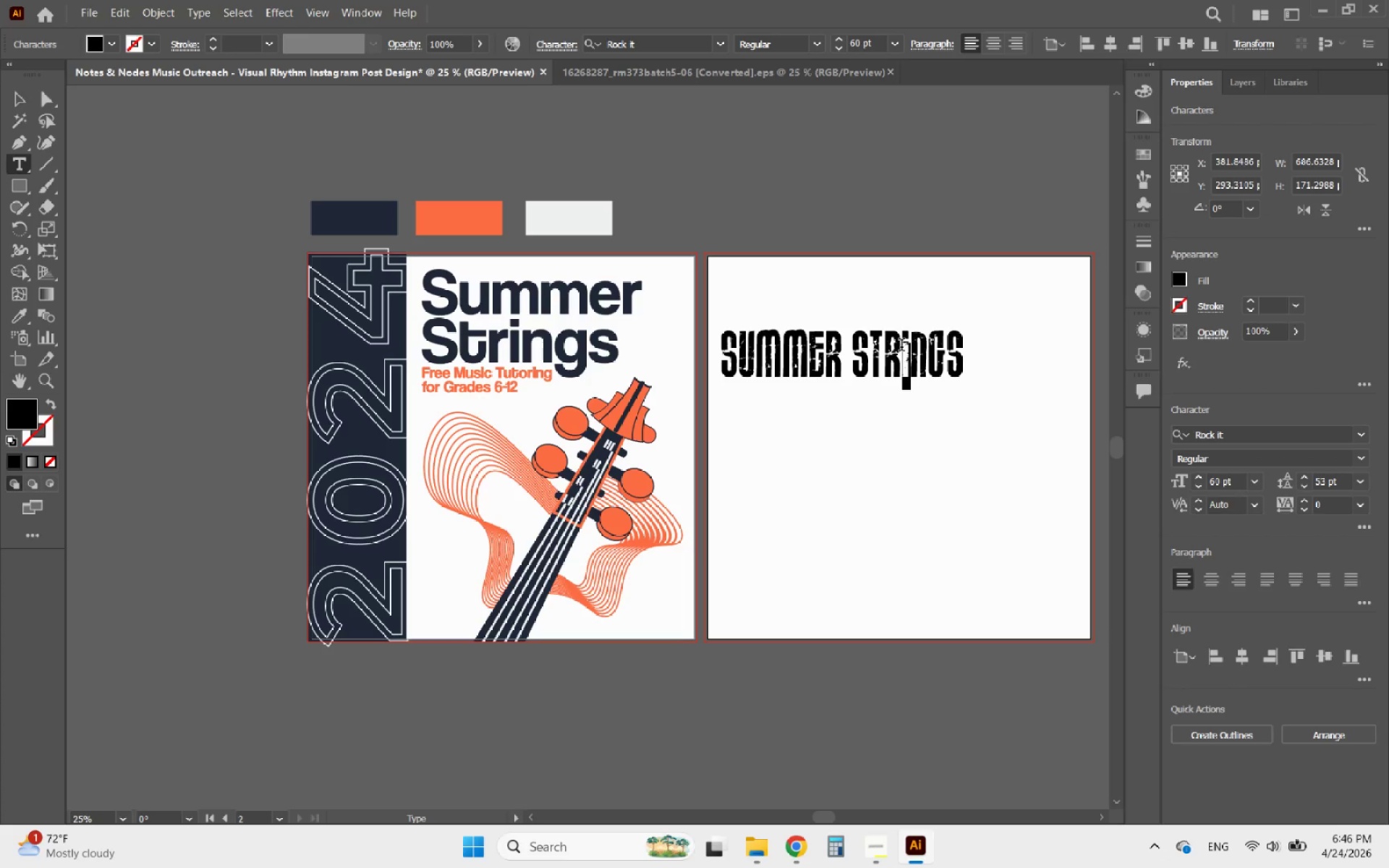 
key(Shift+I)
 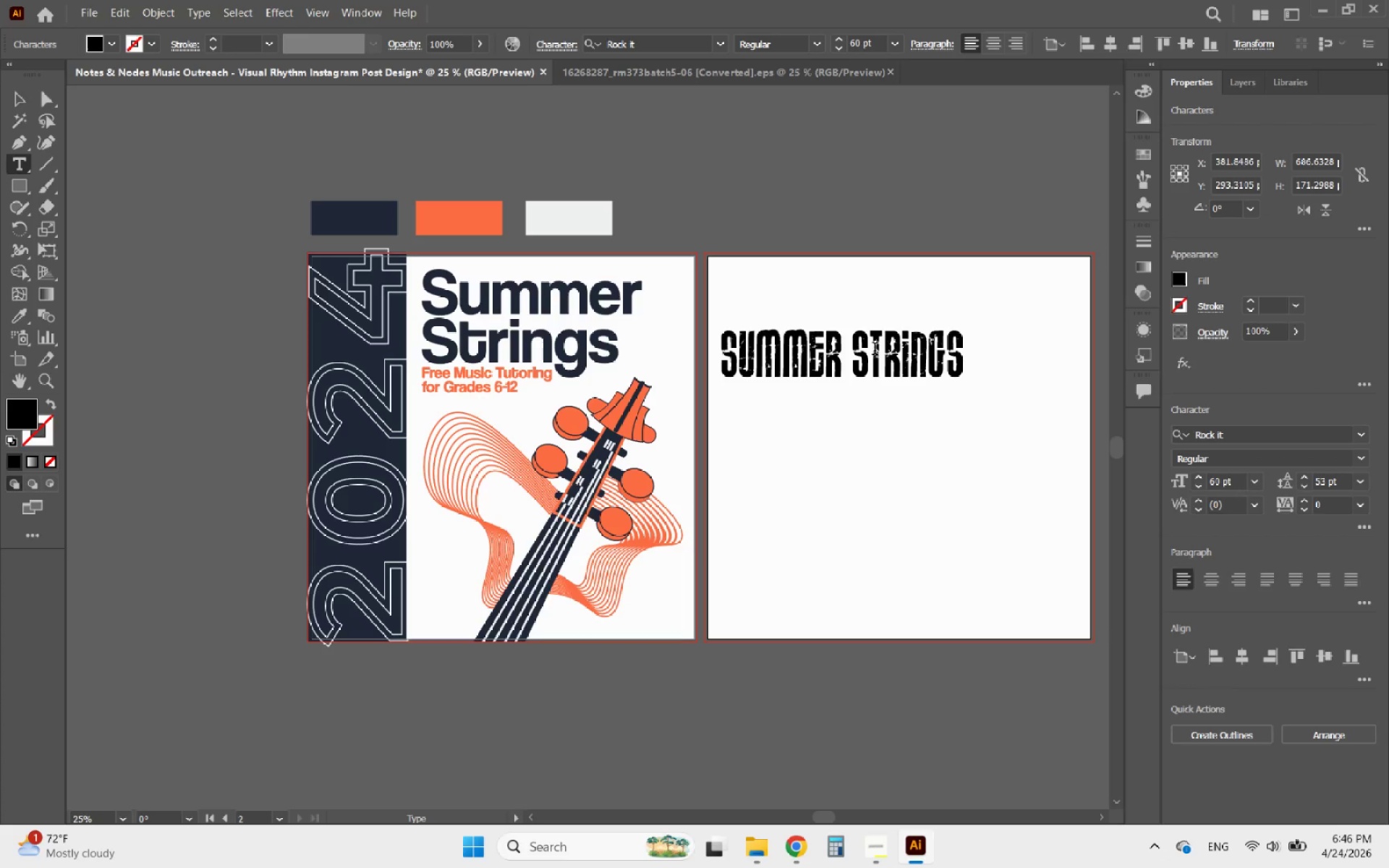 
left_click_drag(start_coordinate=[740, 346], to_coordinate=[967, 345])
 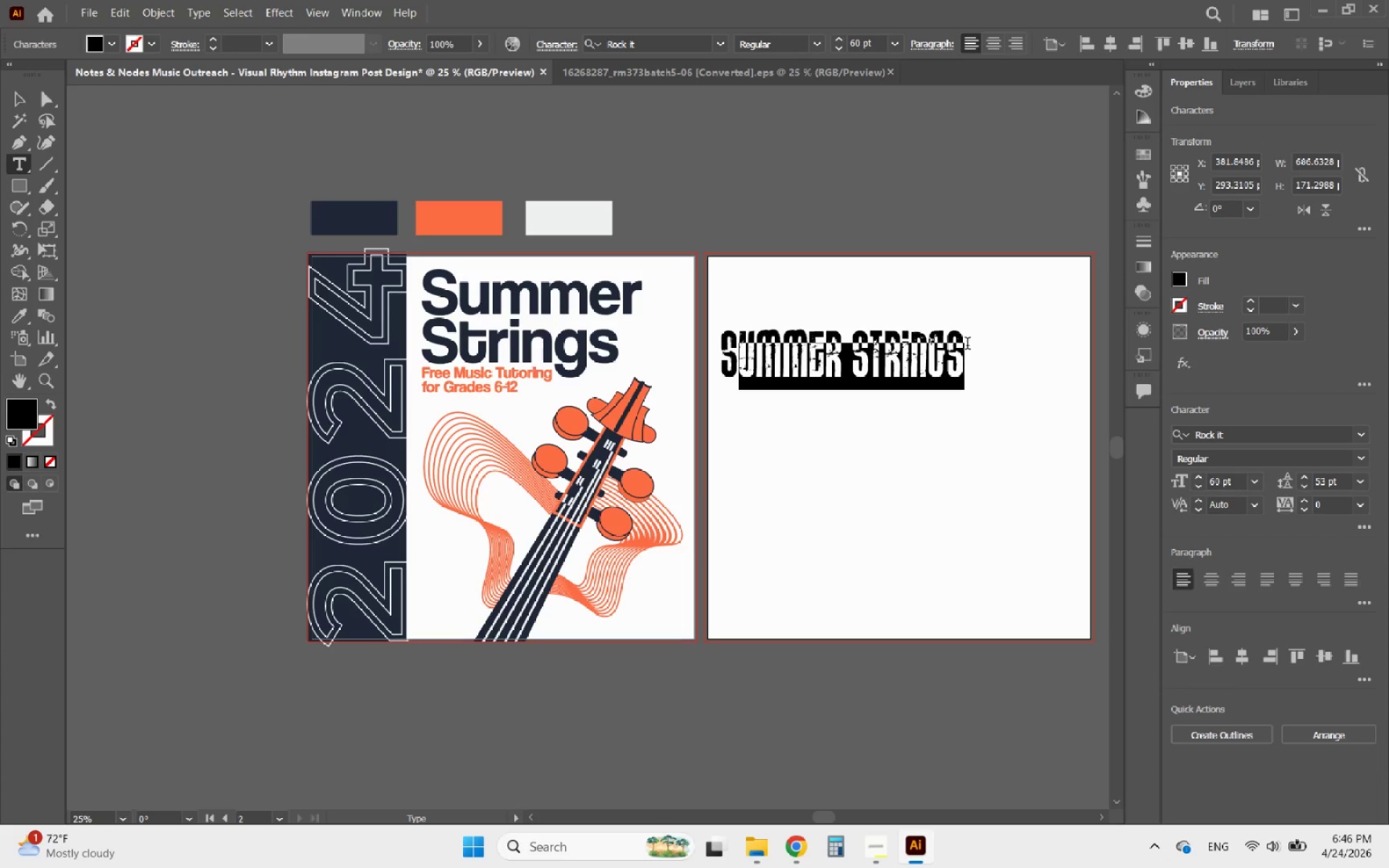 
type(UMMER STRINGS)
 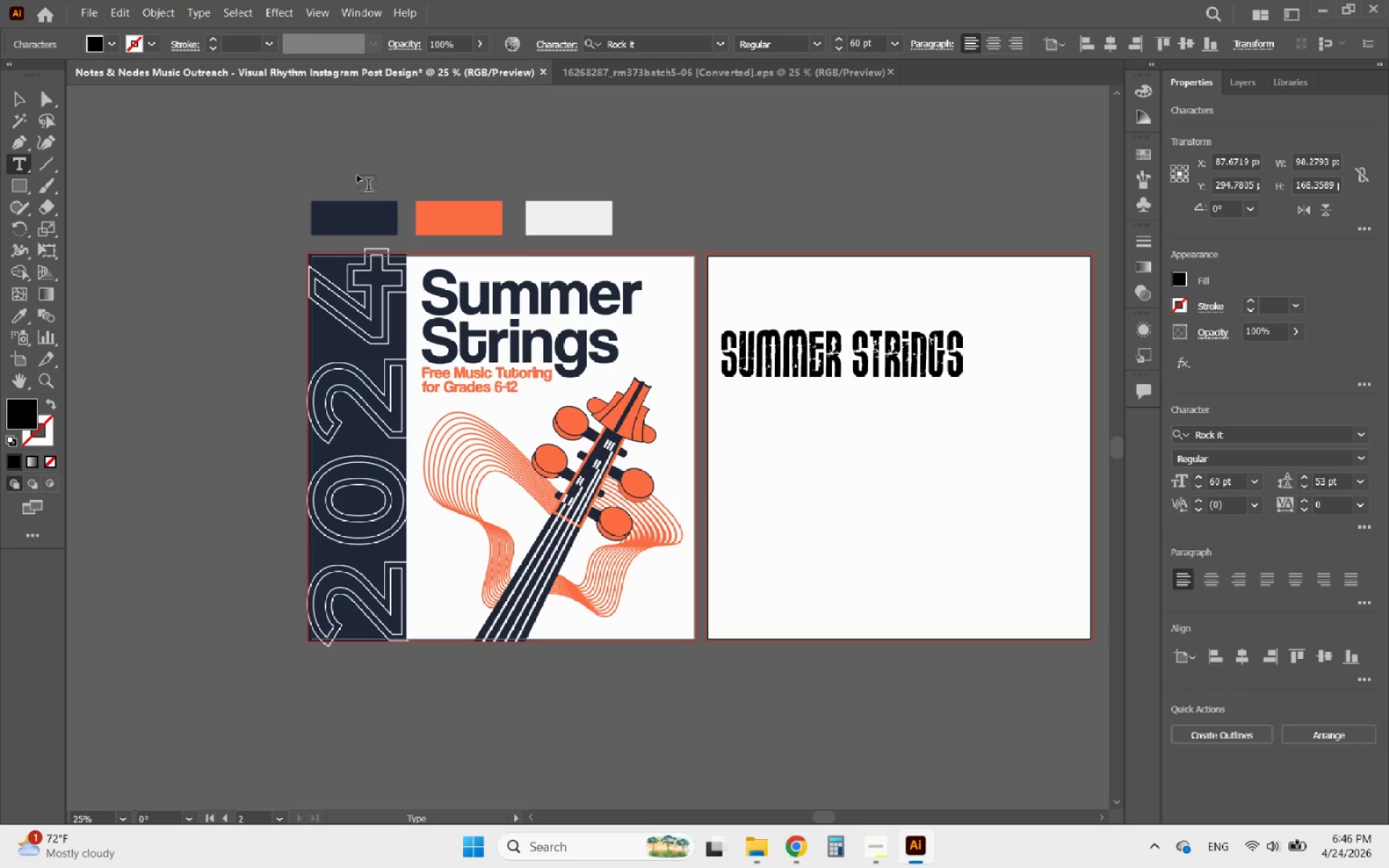 
left_click([24, 93])
 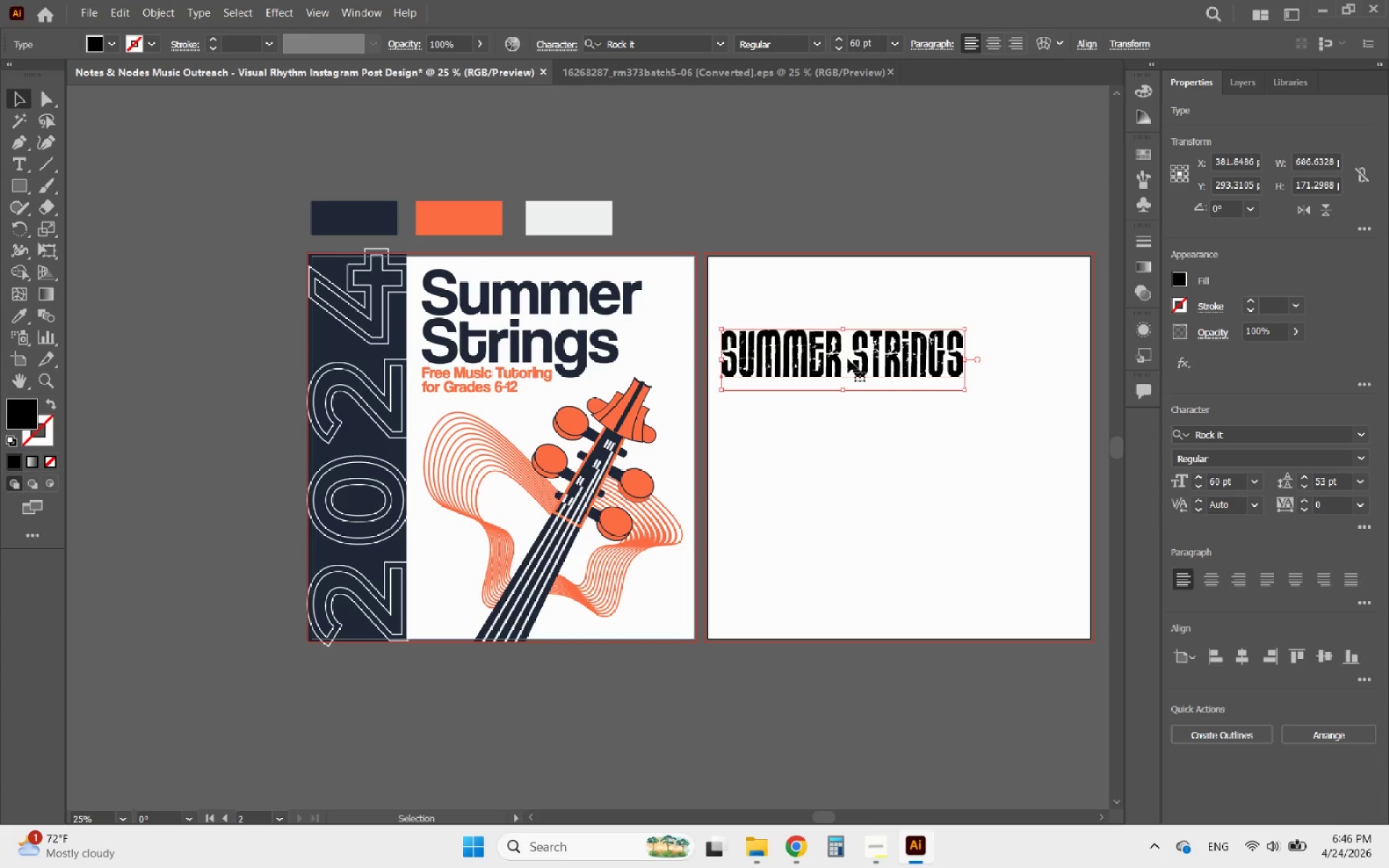 
double_click([858, 359])
 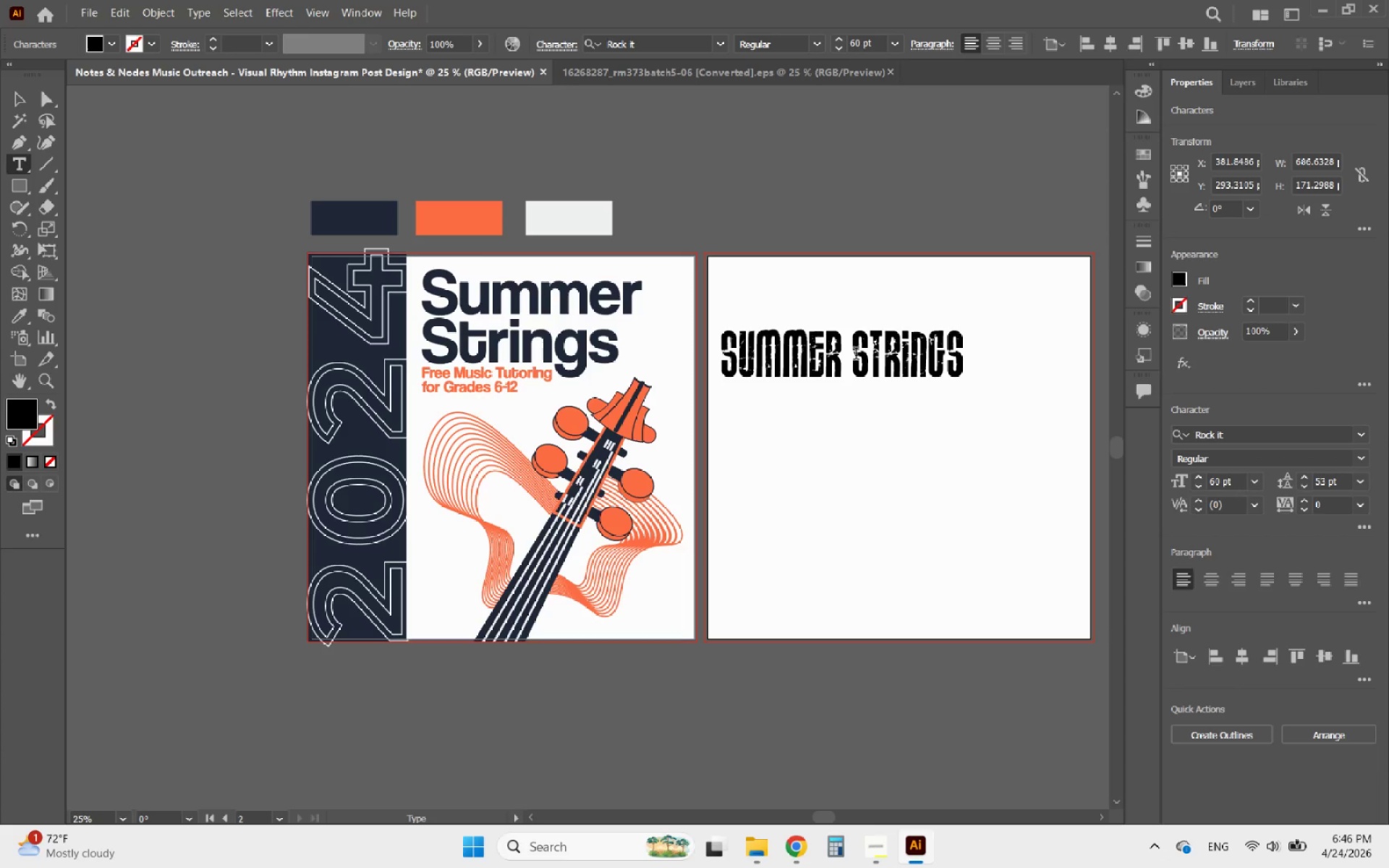 
left_click([19, 105])
 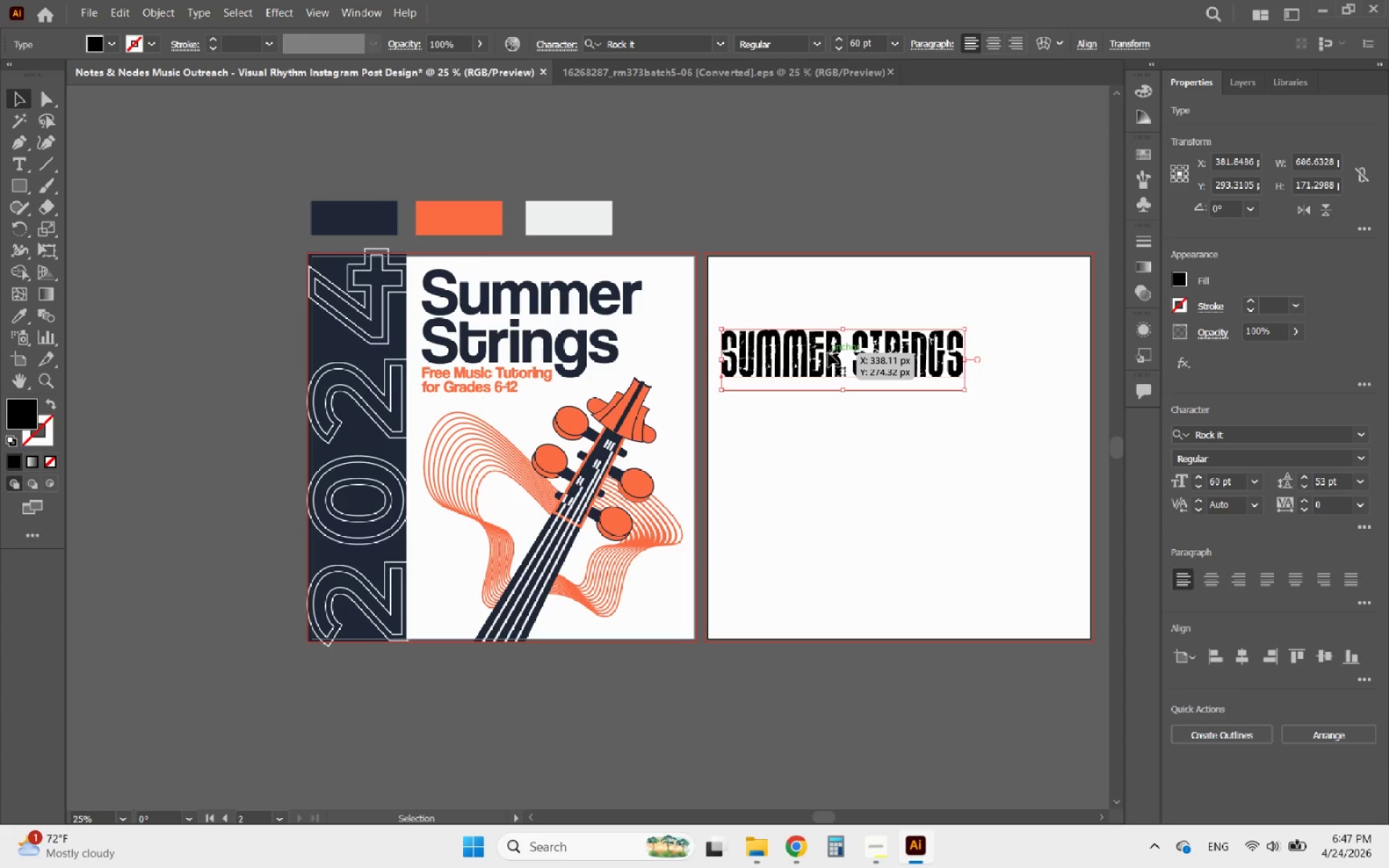 
left_click_drag(start_coordinate=[826, 352], to_coordinate=[528, 326])
 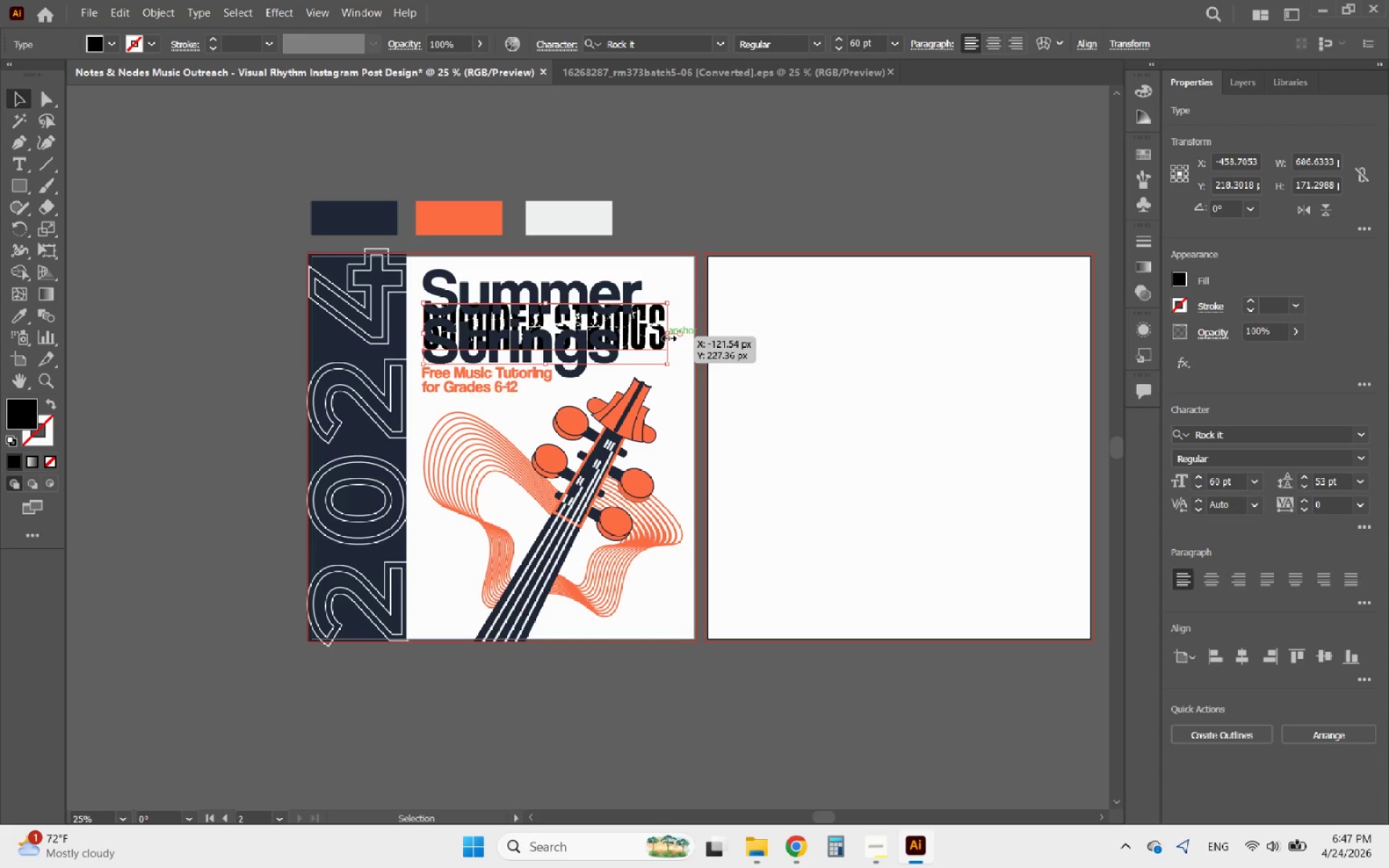 
hold_key(key=ShiftLeft, duration=3.08)
left_click_drag(start_coordinate=[667, 336], to_coordinate=[675, 336])
 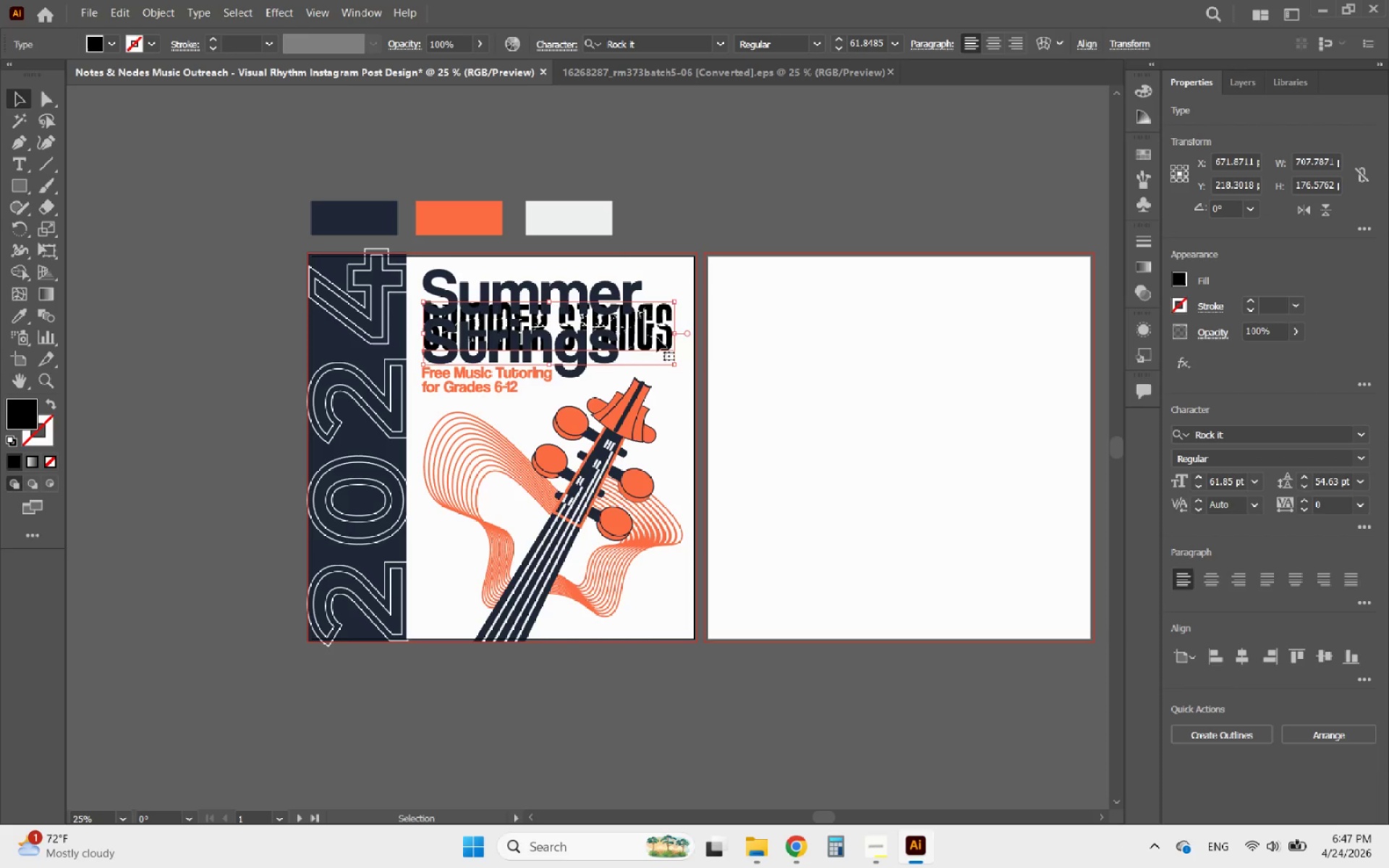 
left_click_drag(start_coordinate=[657, 338], to_coordinate=[951, 318])
 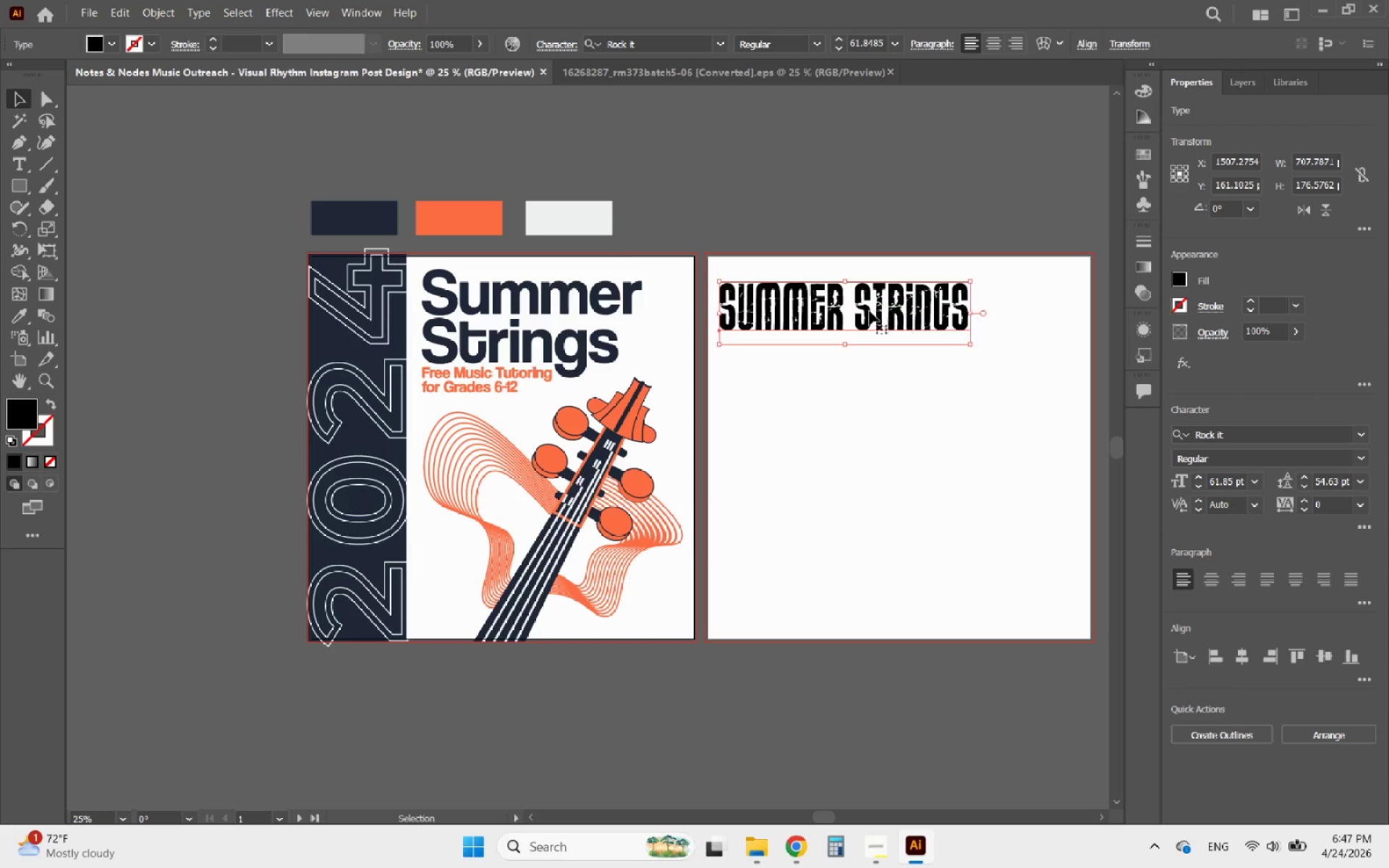 
double_click([870, 311])
 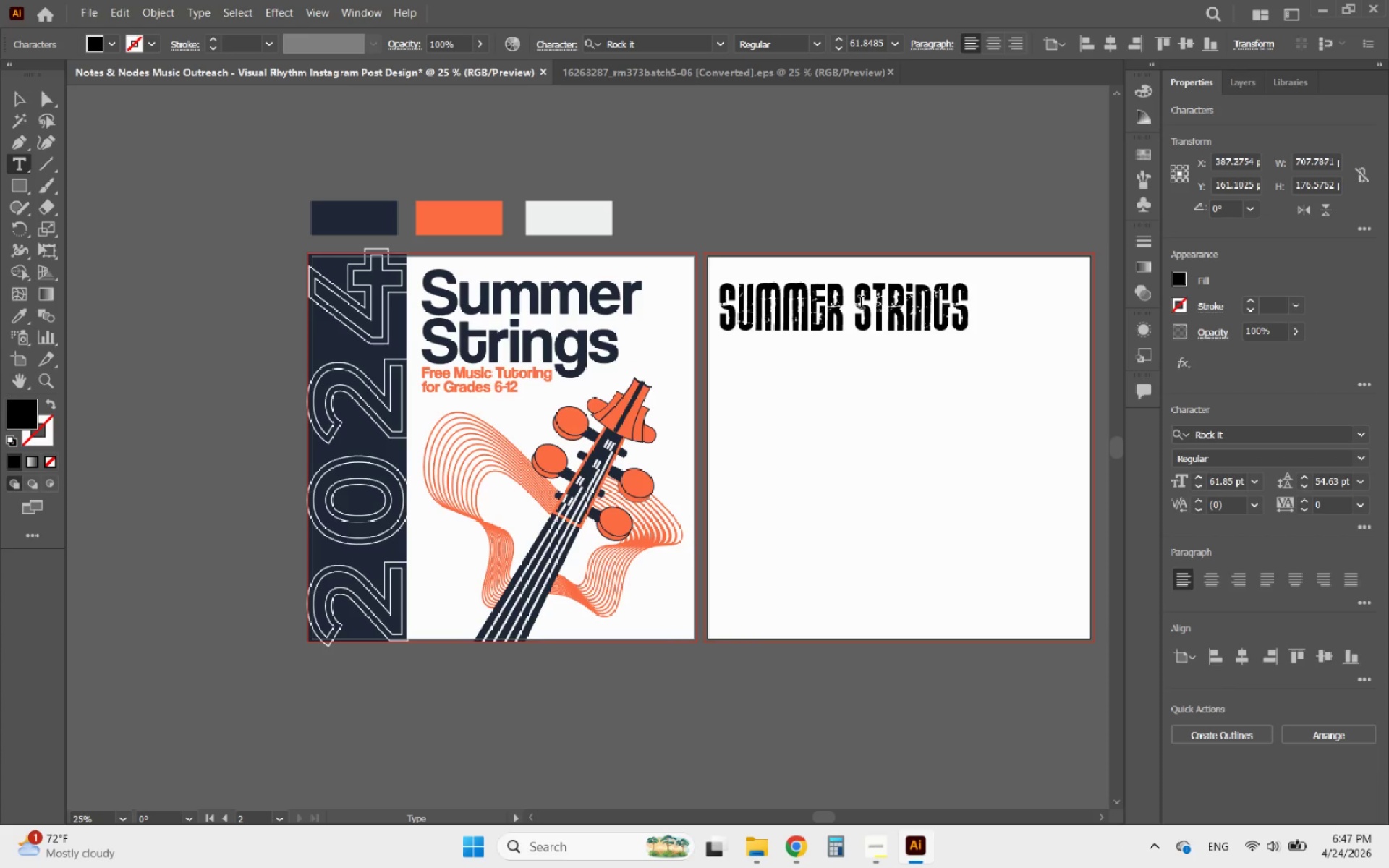 
left_click_drag(start_coordinate=[859, 304], to_coordinate=[998, 317])
 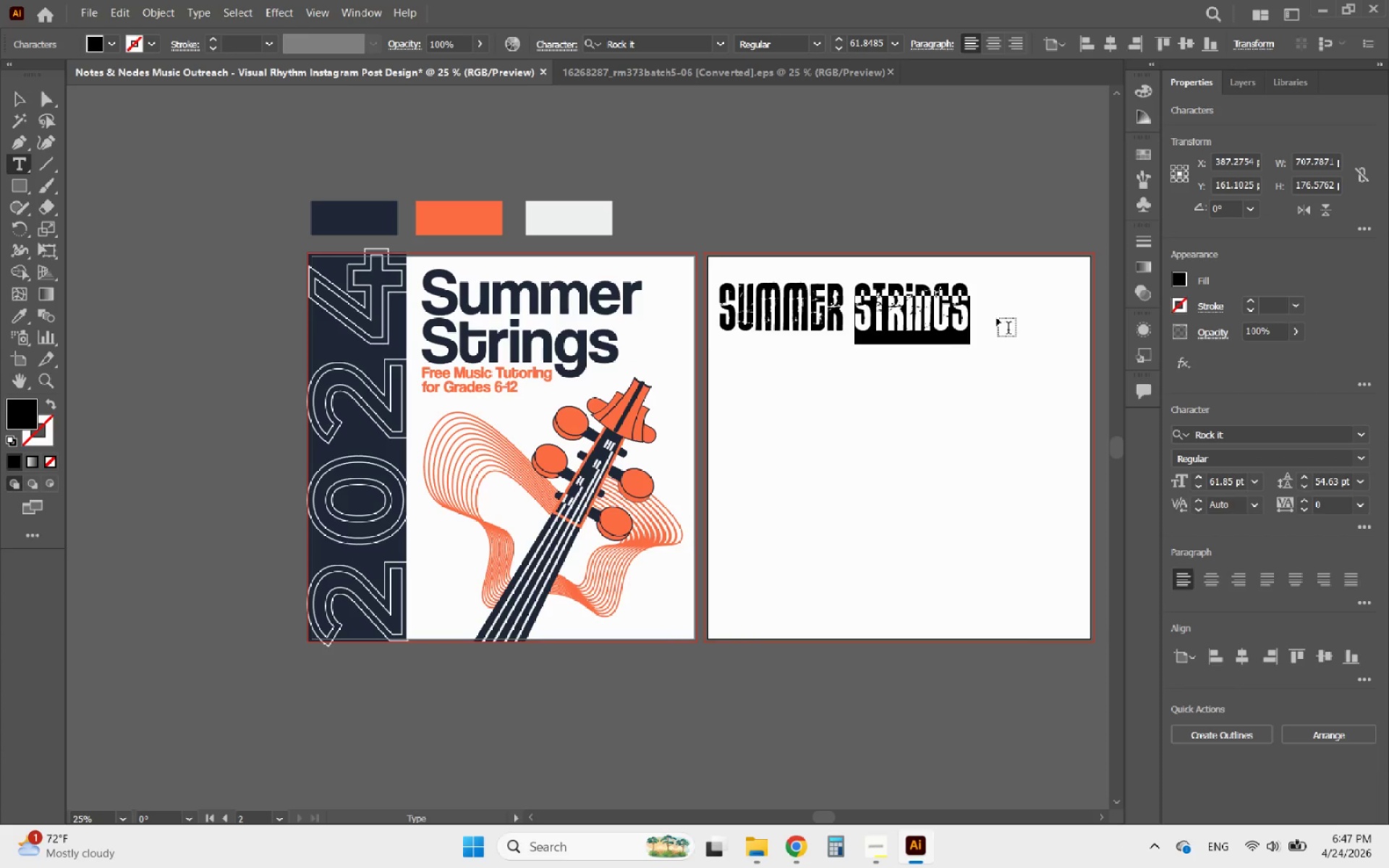 
key(Control+X)
 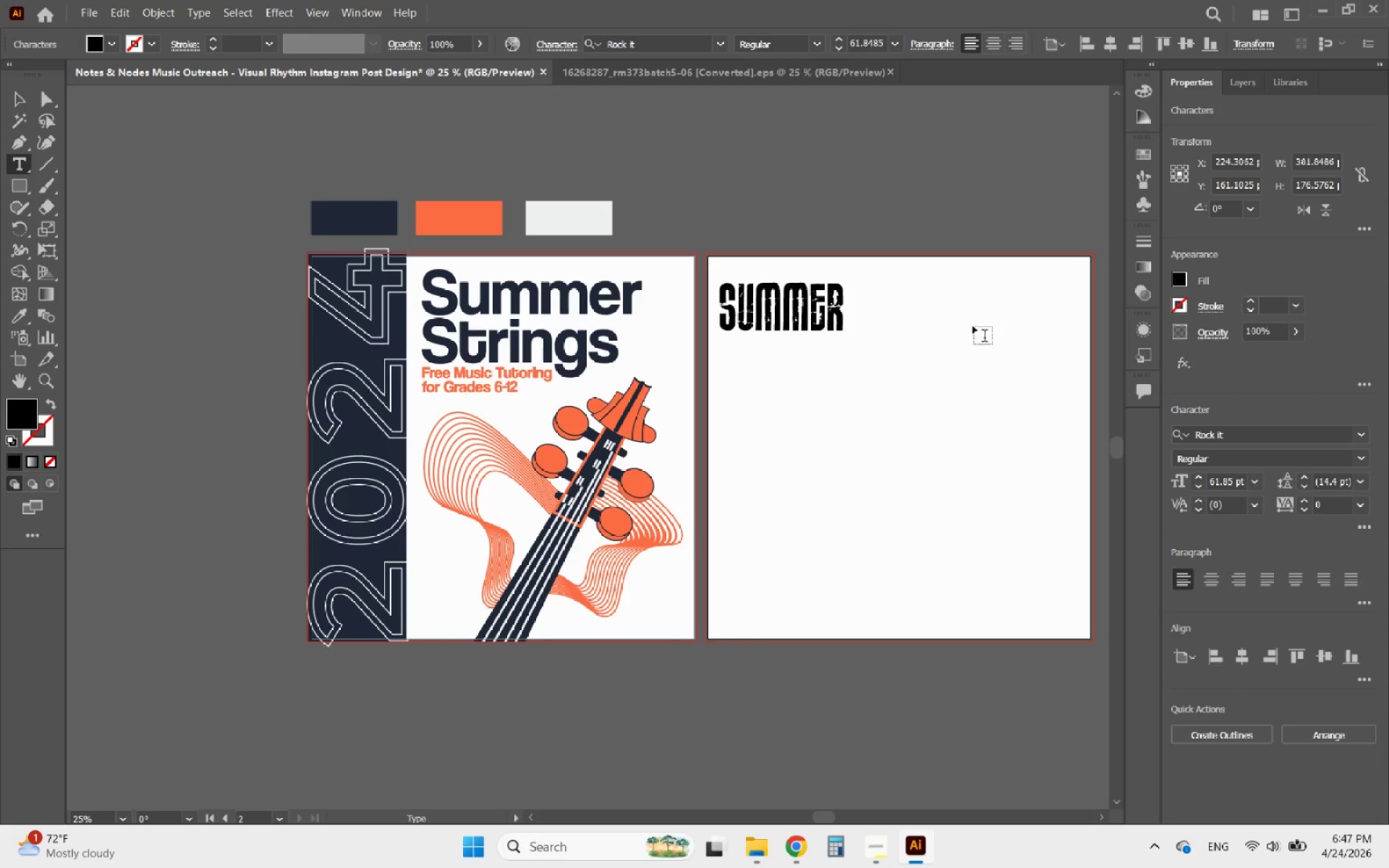 
key(Backspace)
 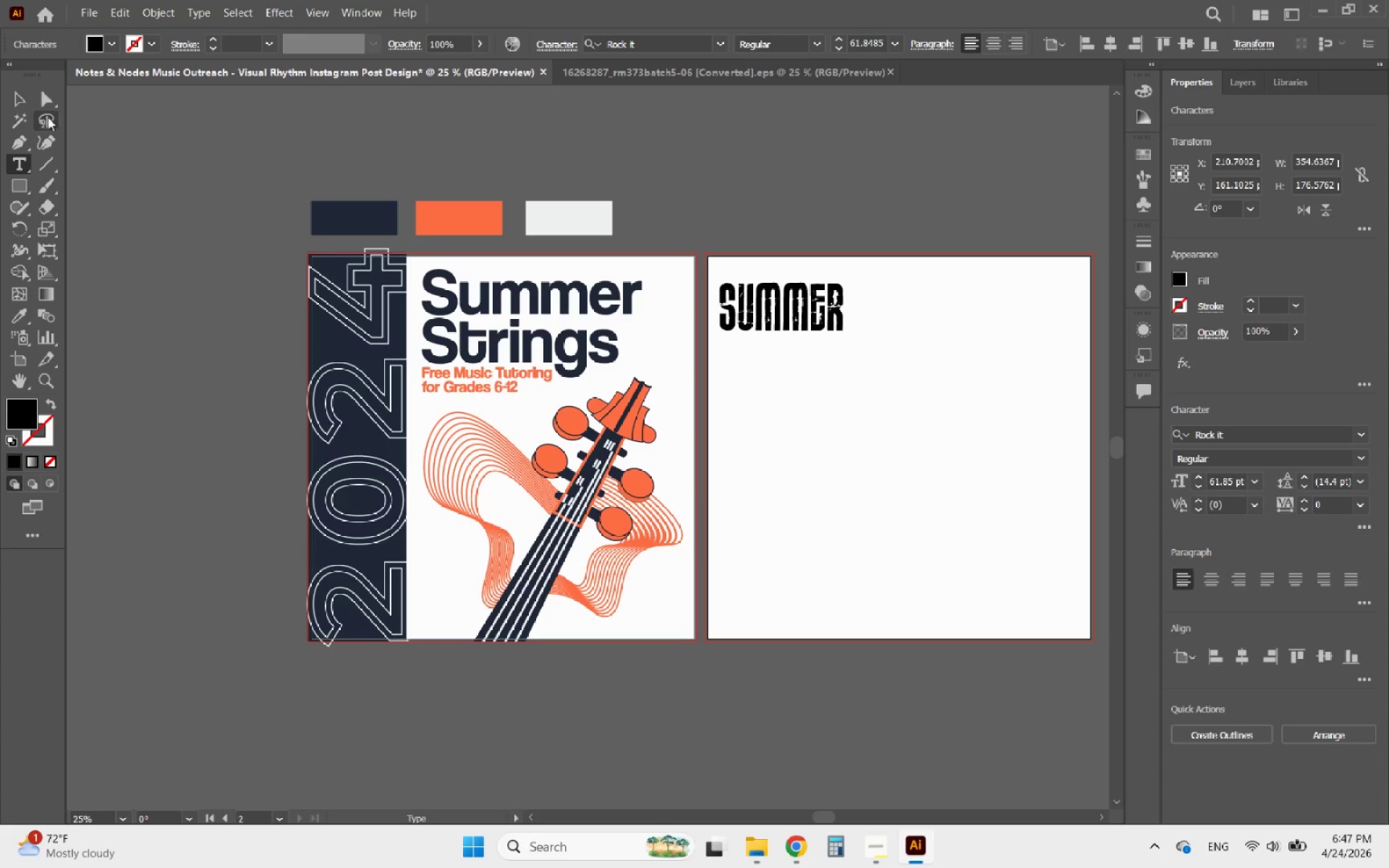 
left_click([17, 105])
 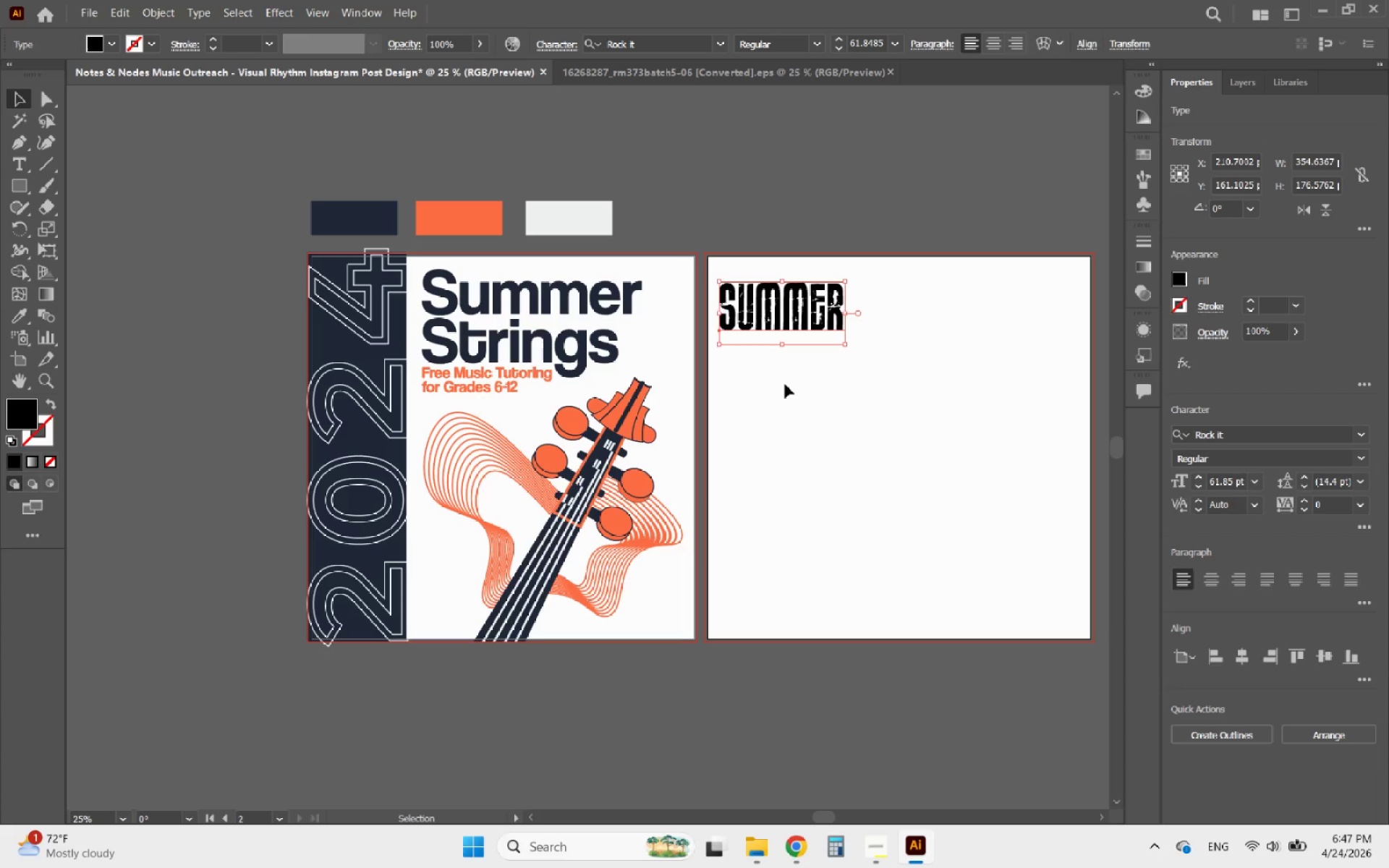 
left_click([785, 384])
 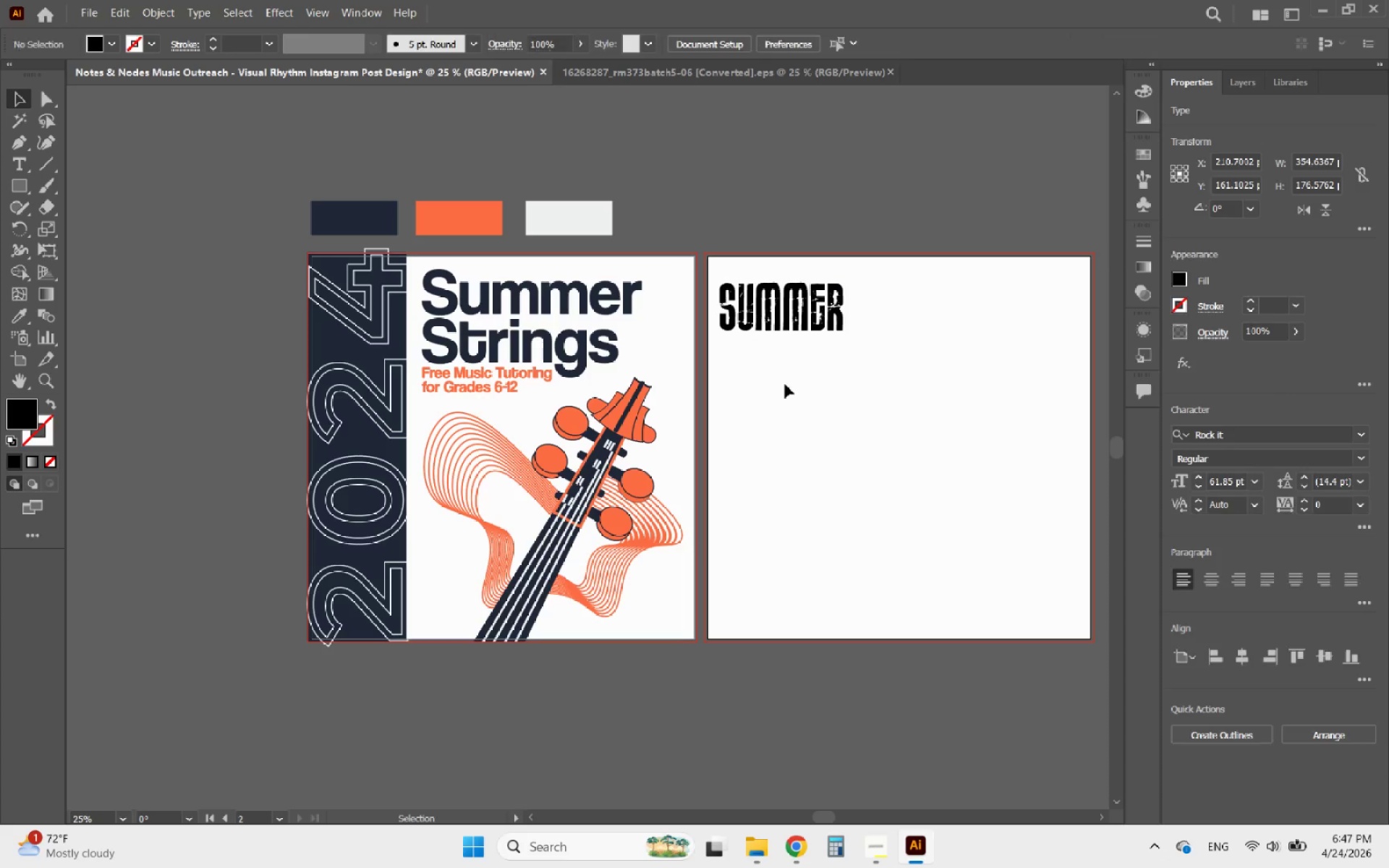 
key(Control+V)
 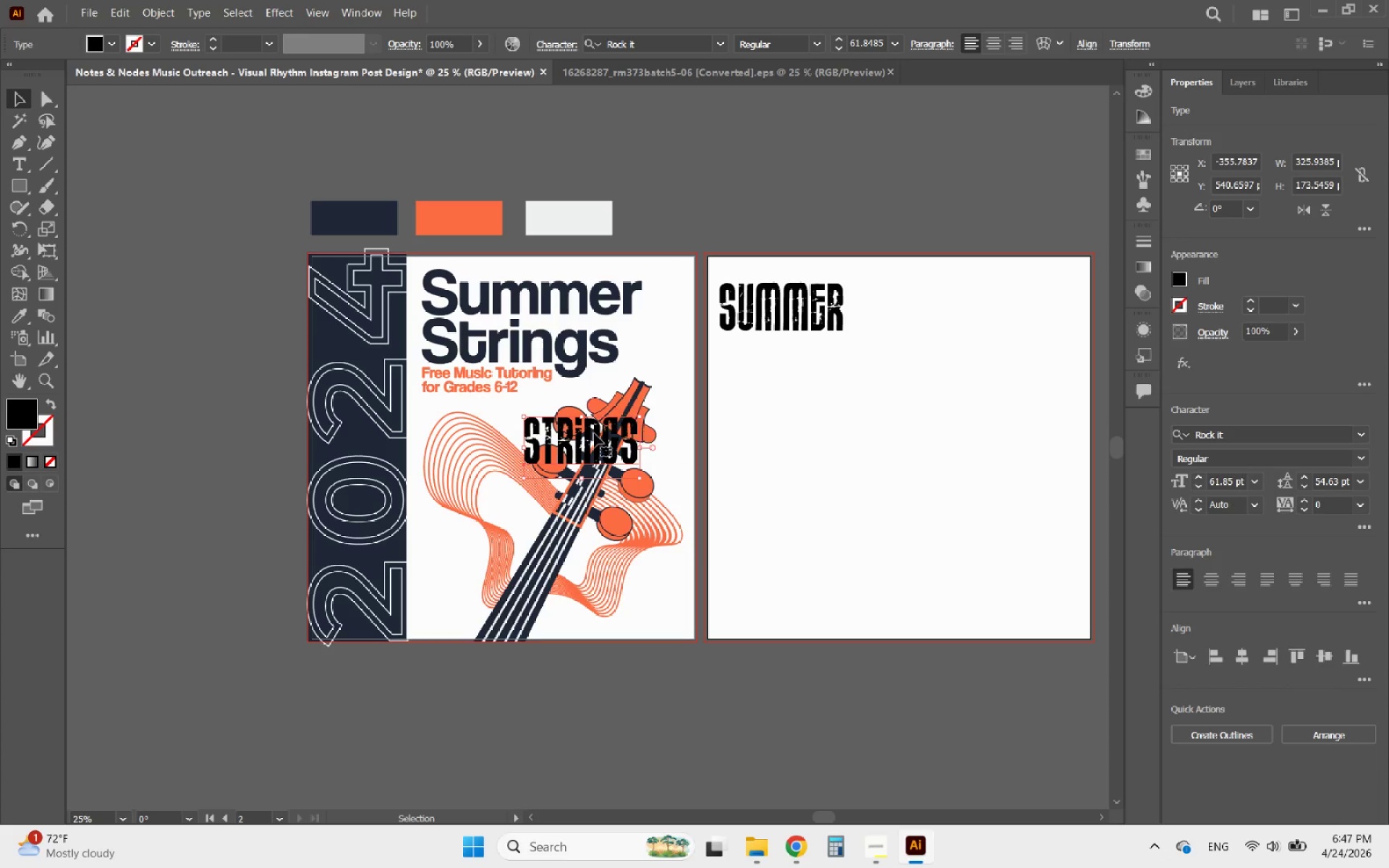 
left_click_drag(start_coordinate=[592, 433], to_coordinate=[787, 359])
 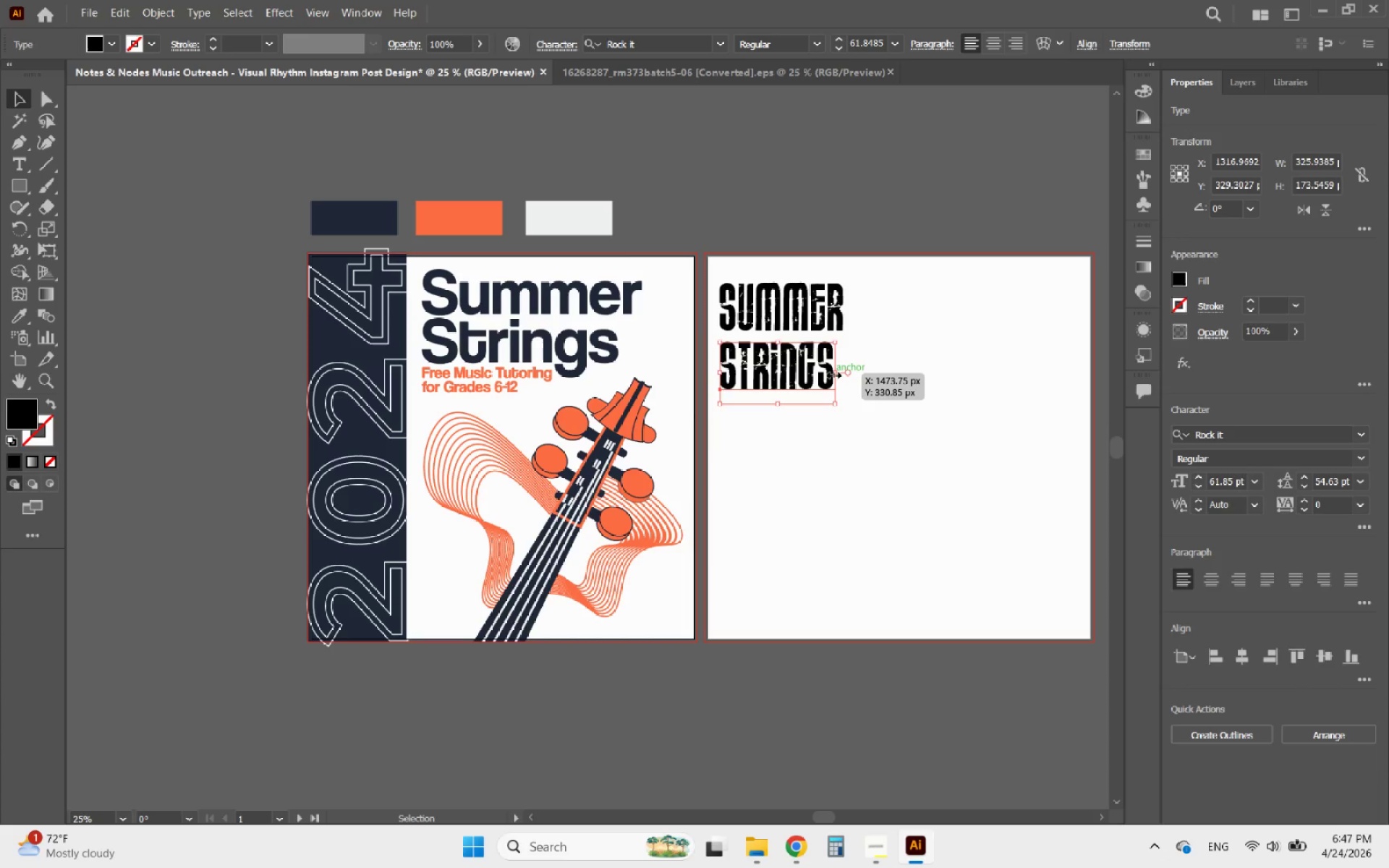 
hold_key(key=ShiftLeft, duration=3.16)
left_click_drag(start_coordinate=[832, 373], to_coordinate=[844, 373])
 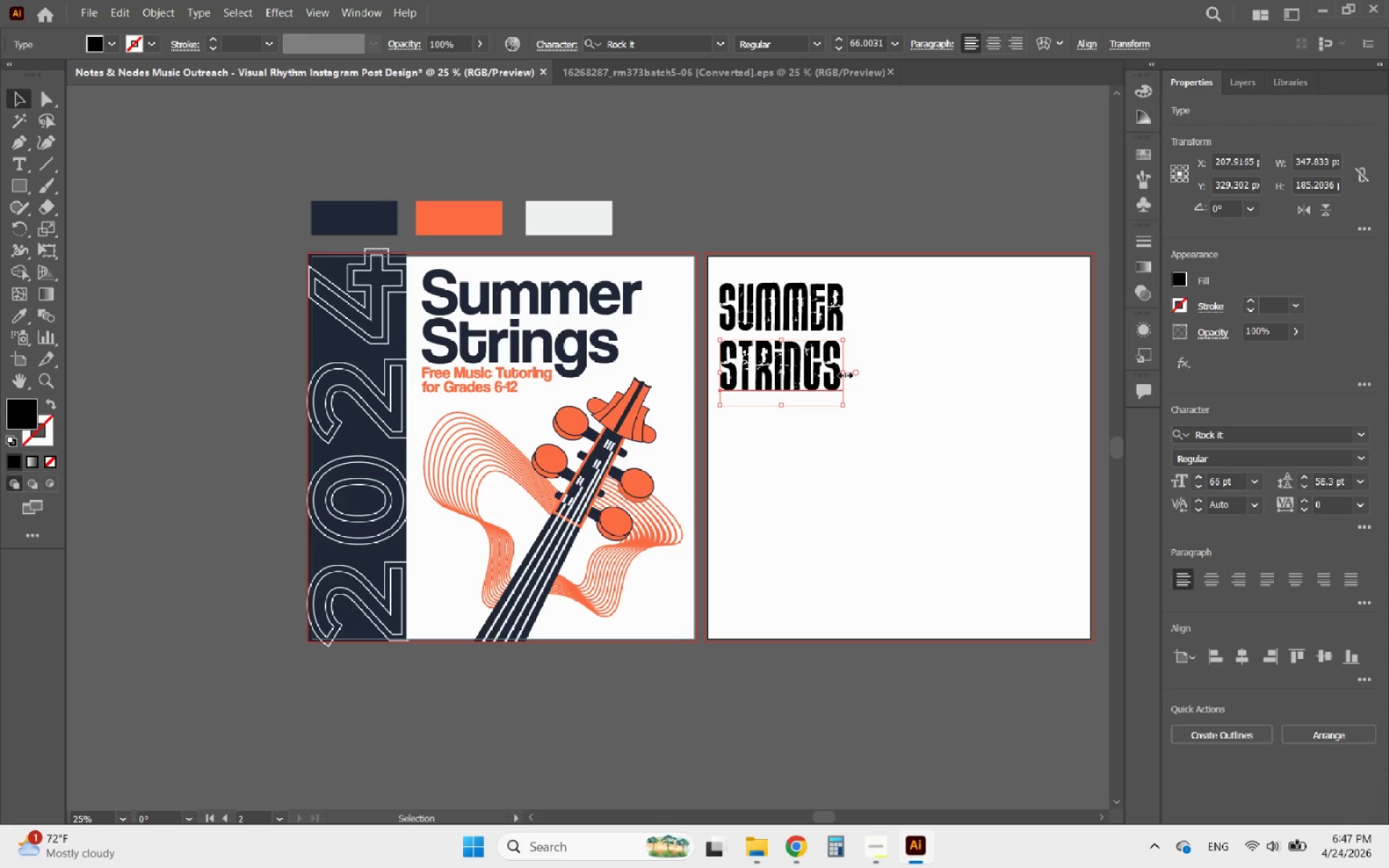 
hold_key(key=AltLeft, duration=0.61)
scroll: coordinate [840, 354], scroll_direction: up, amount: 4.0
 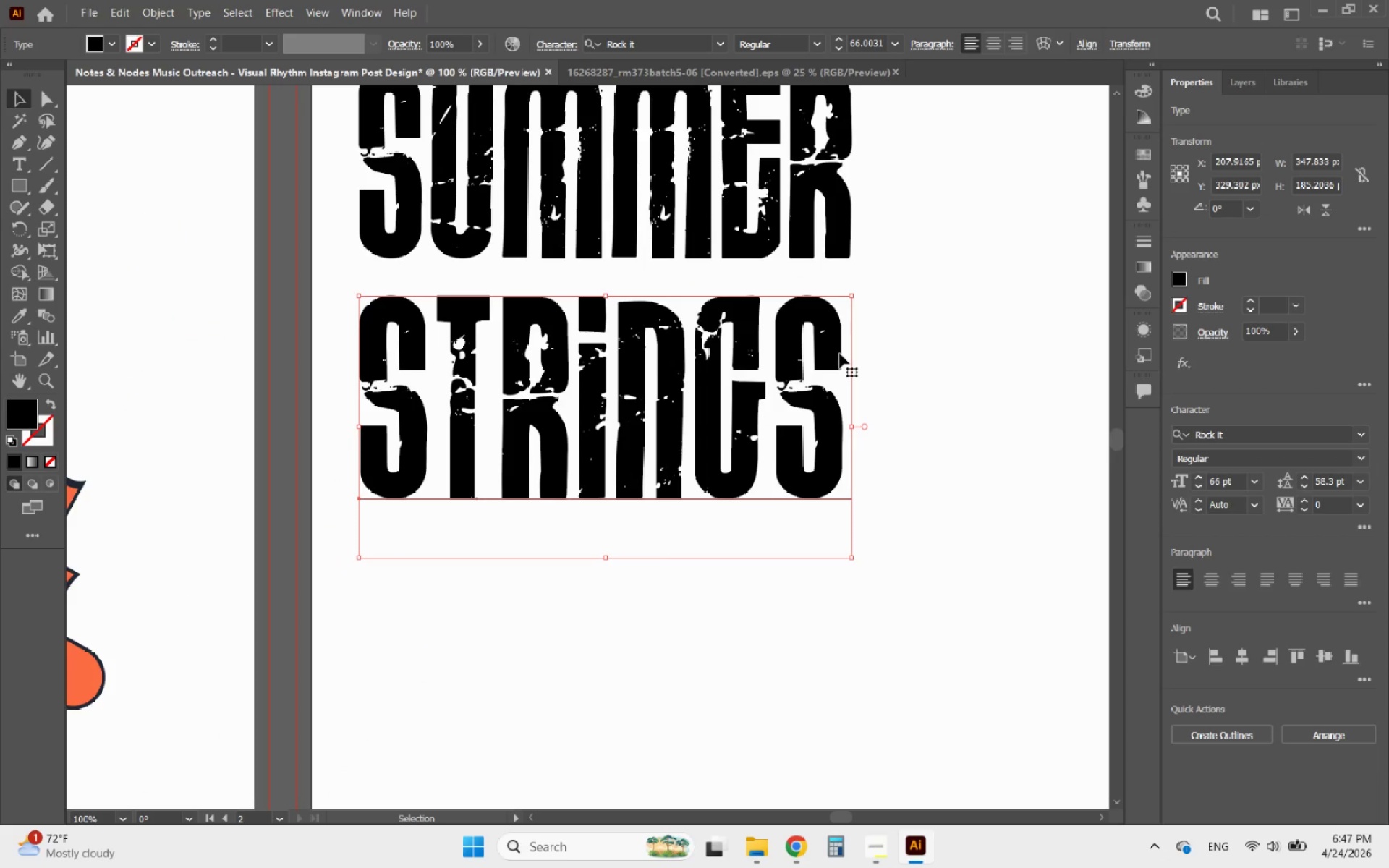 
hold_key(key=AltLeft, duration=0.53)
scroll: coordinate [839, 354], scroll_direction: down, amount: 2.0
 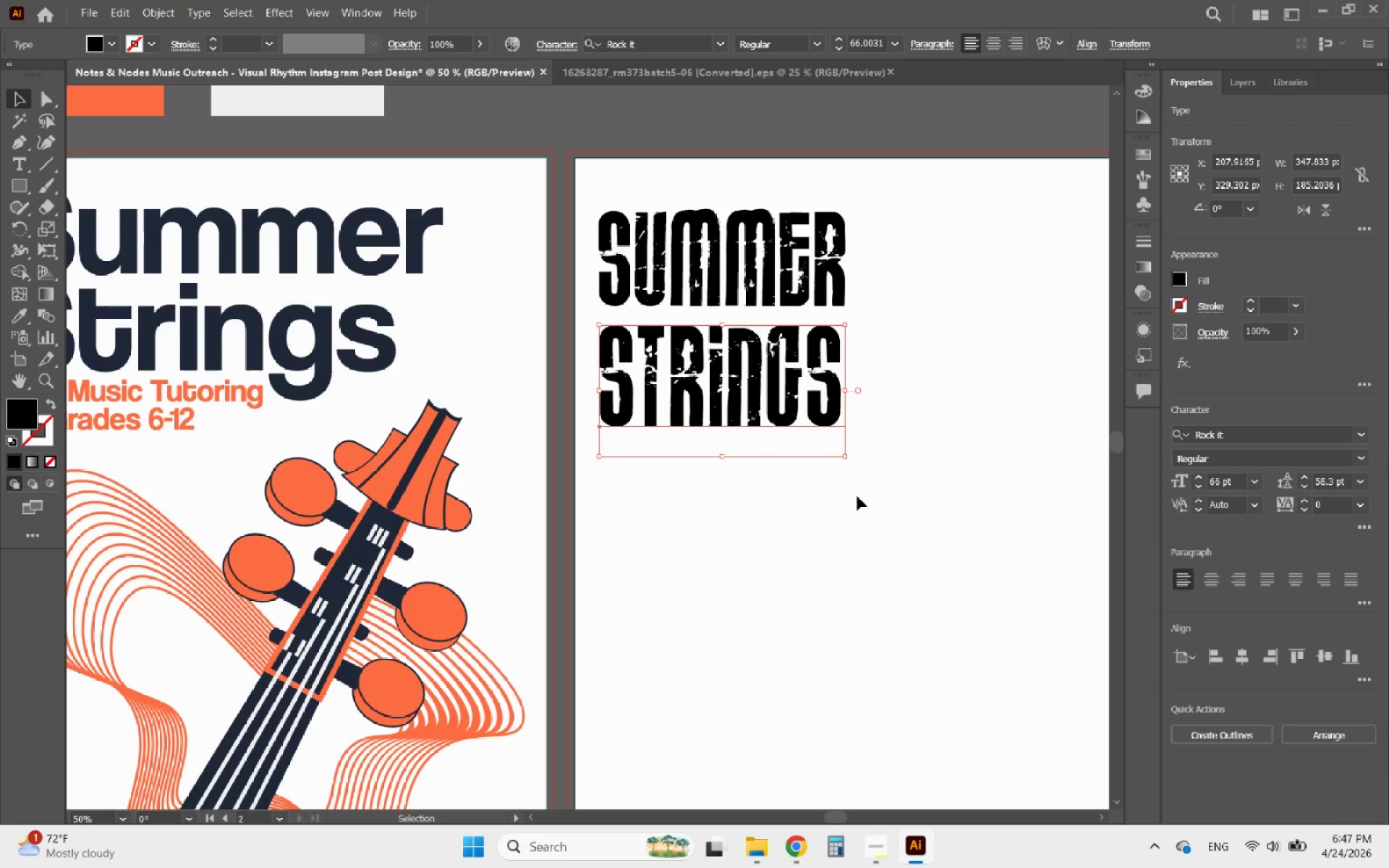 
hold_key(key=ShiftLeft, duration=1.45)
left_click_drag(start_coordinate=[844, 388], to_coordinate=[776, 388])
 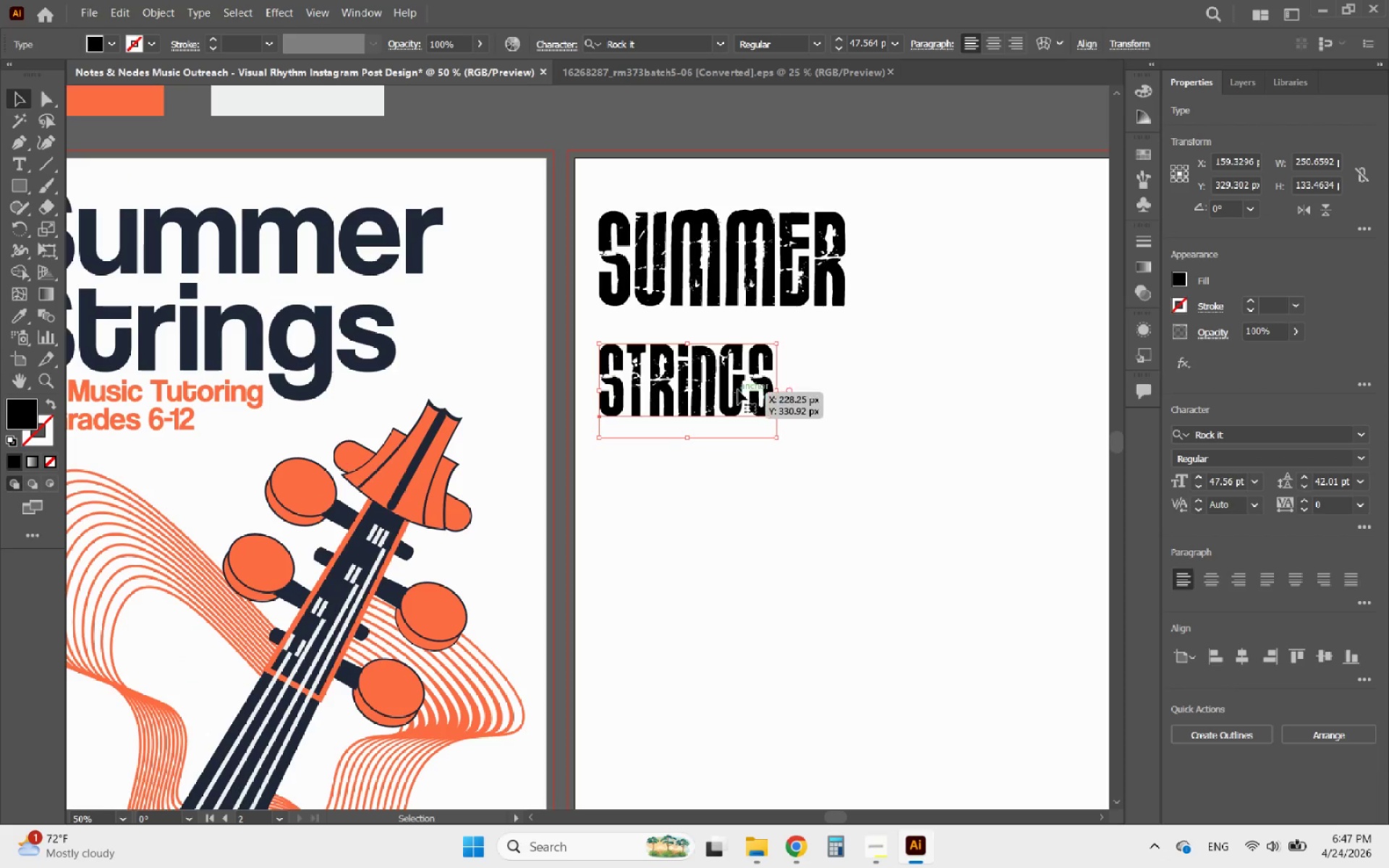 
hold_key(key=ShiftLeft, duration=1.3)
left_click_drag(start_coordinate=[775, 393], to_coordinate=[758, 393])
 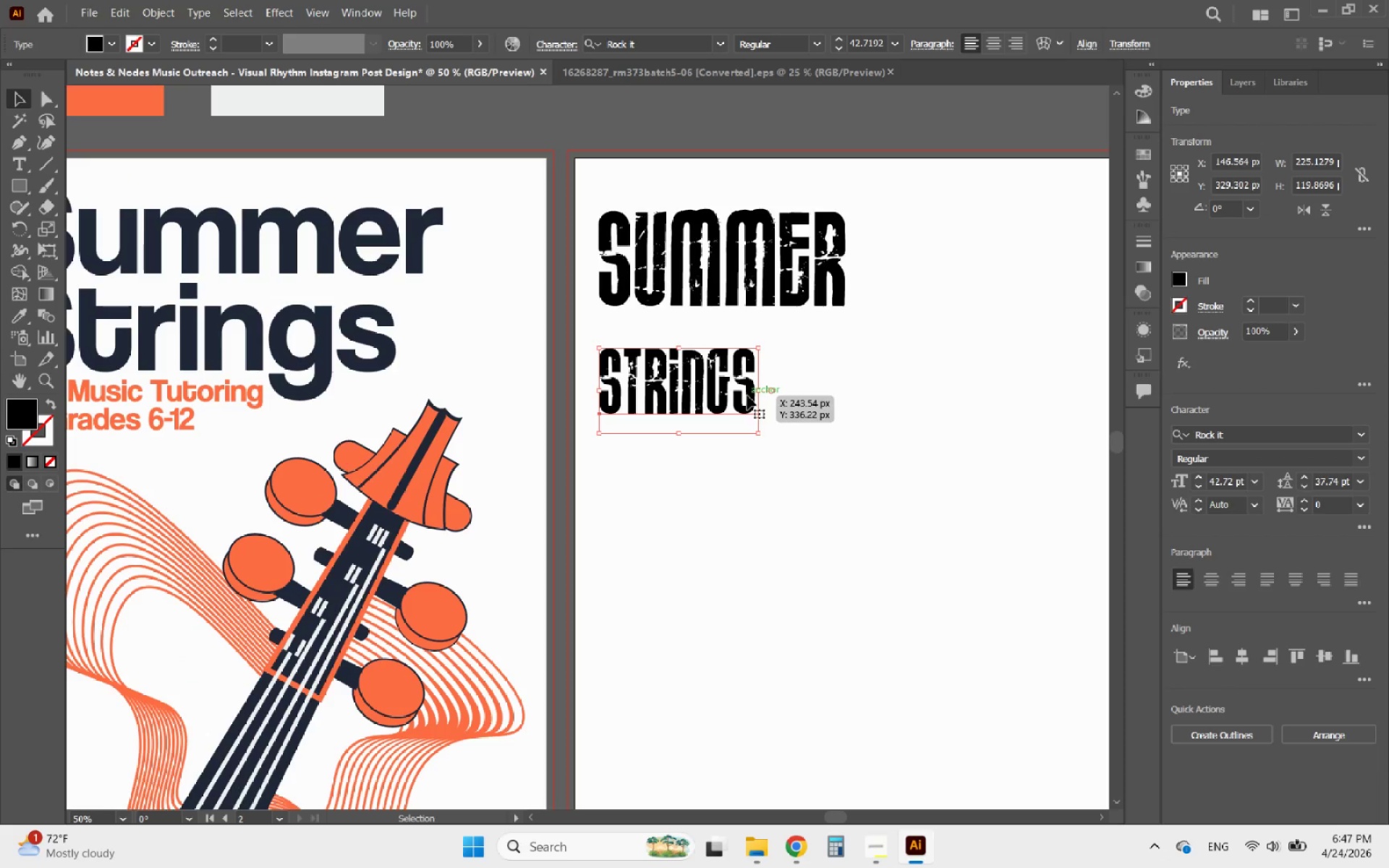 
left_click_drag(start_coordinate=[747, 396], to_coordinate=[749, 362])
 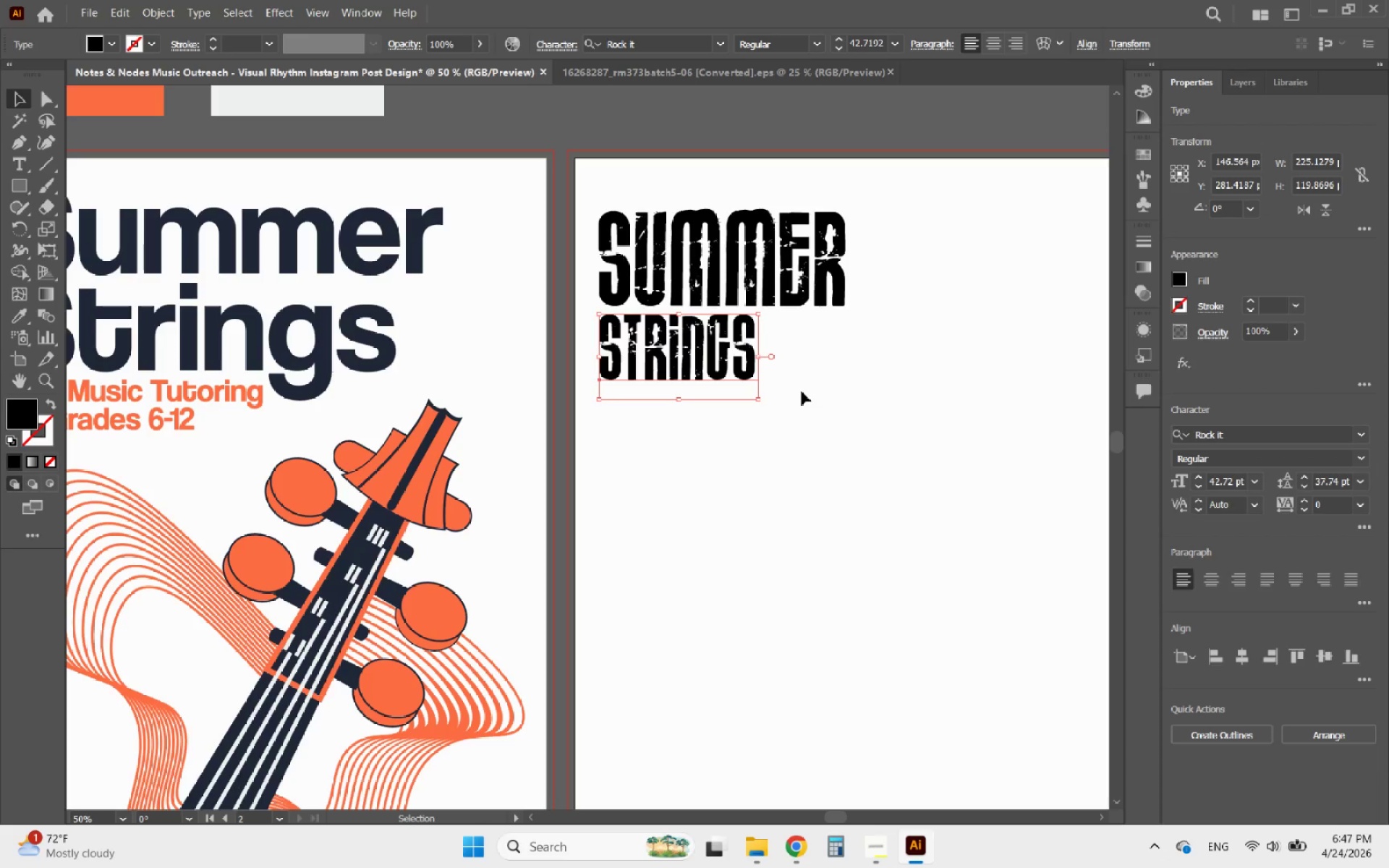 
hold_key(key=ShiftLeft, duration=2.28)
 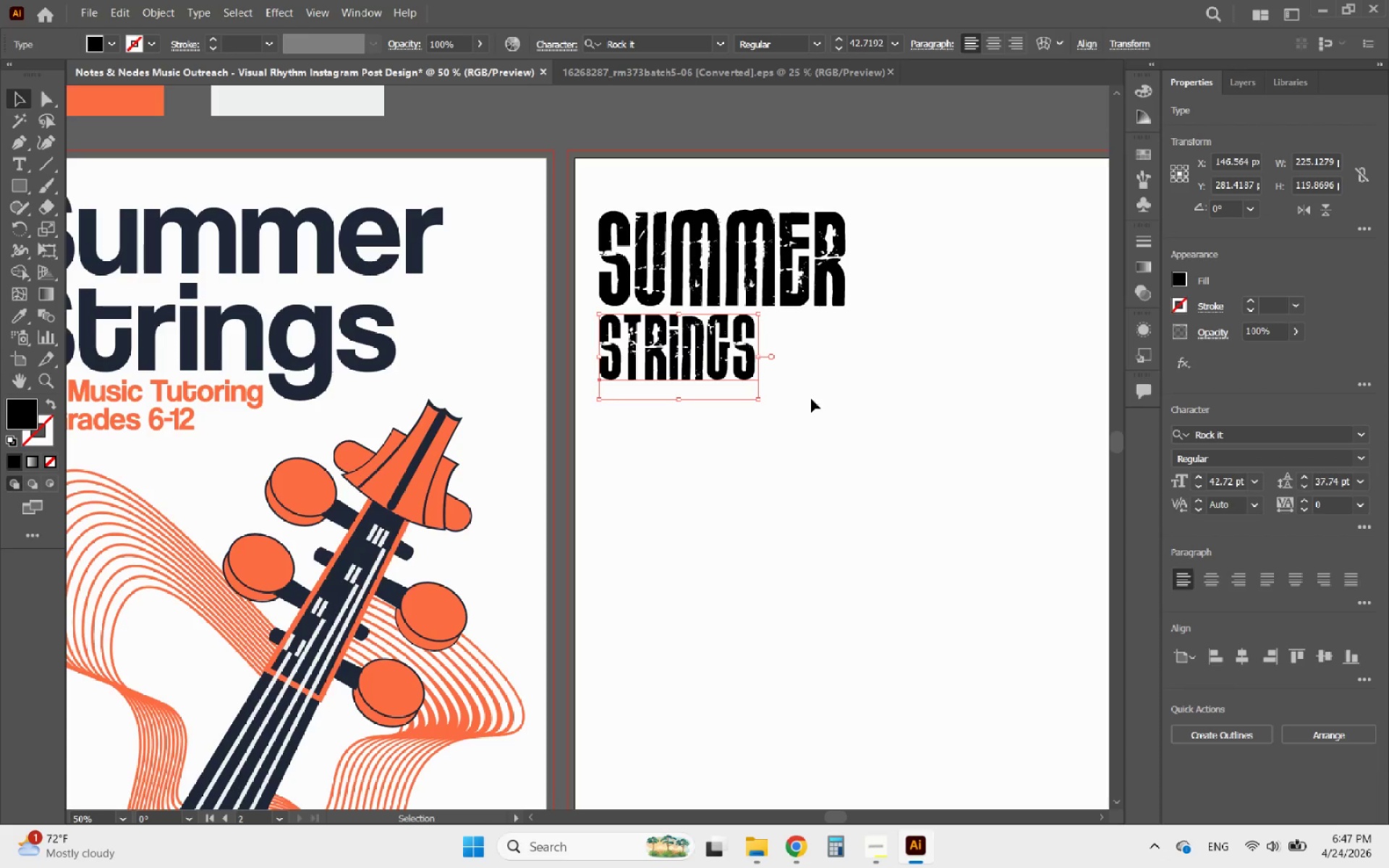 
hold_key(key=AltLeft, duration=0.56)
scroll: coordinate [817, 399], scroll_direction: down, amount: 2.0
 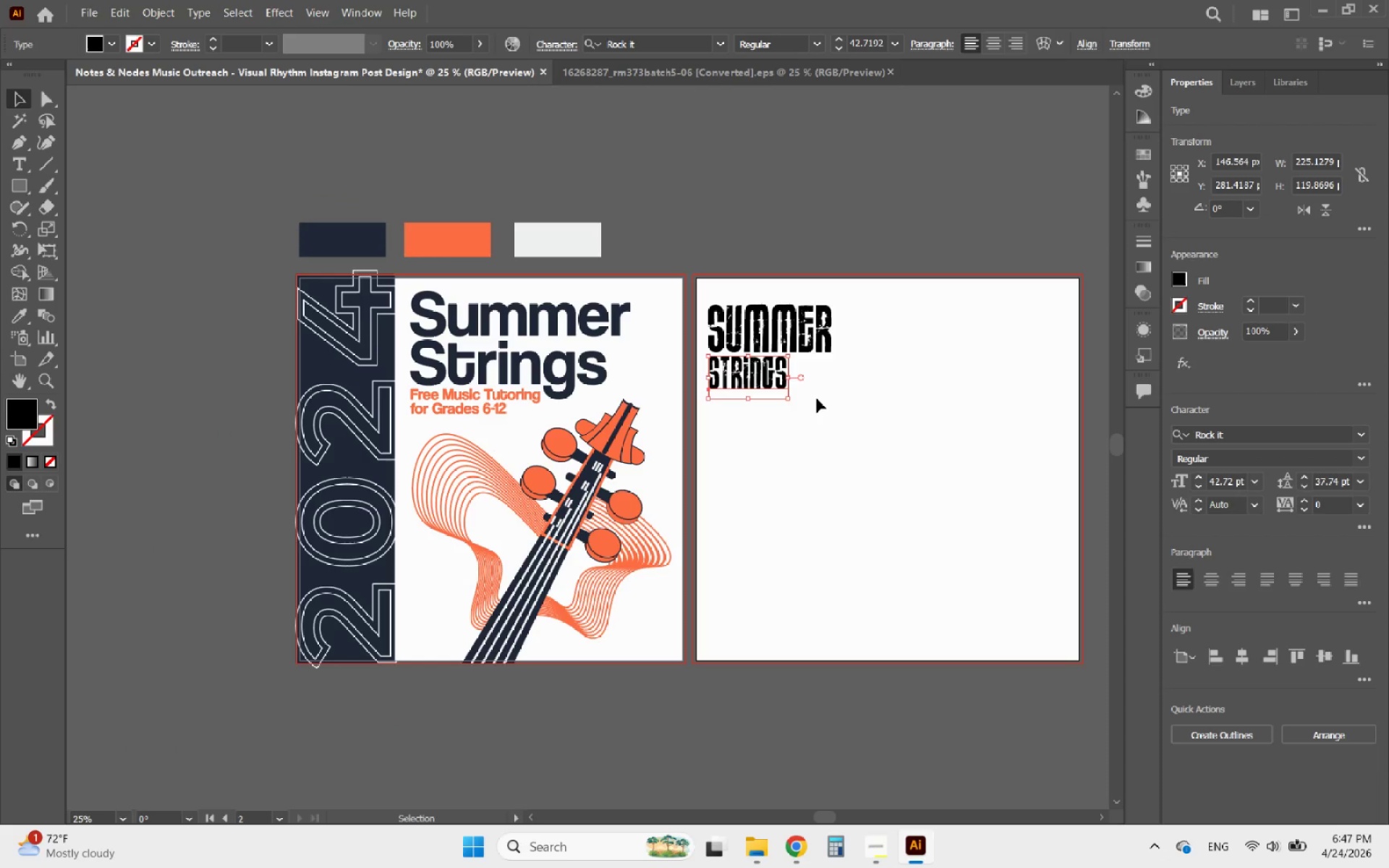 
hold_key(key=AltLeft, duration=0.52)
scroll: coordinate [817, 398], scroll_direction: up, amount: 1.0
 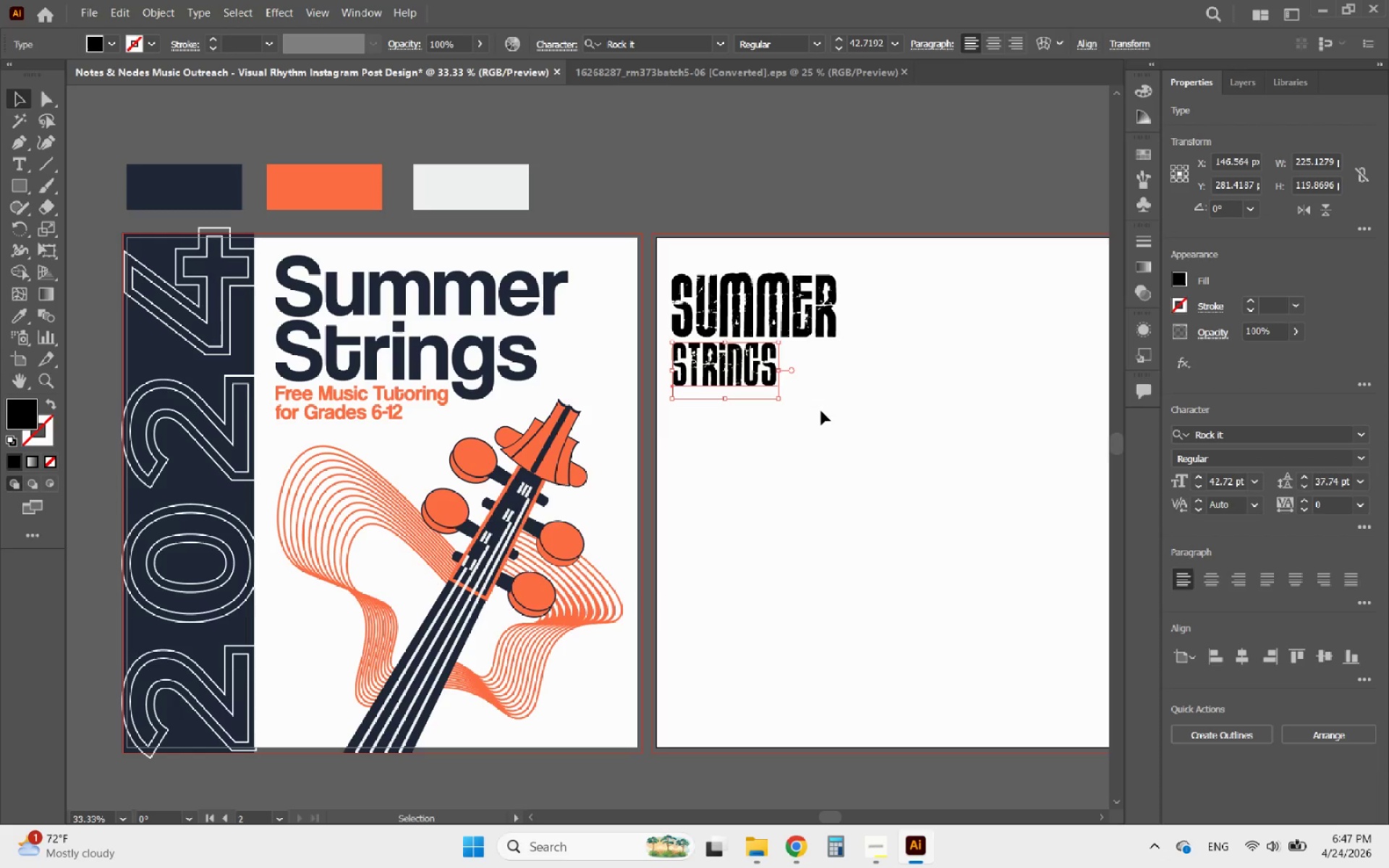 
left_click_drag(start_coordinate=[823, 414], to_coordinate=[701, 268])
 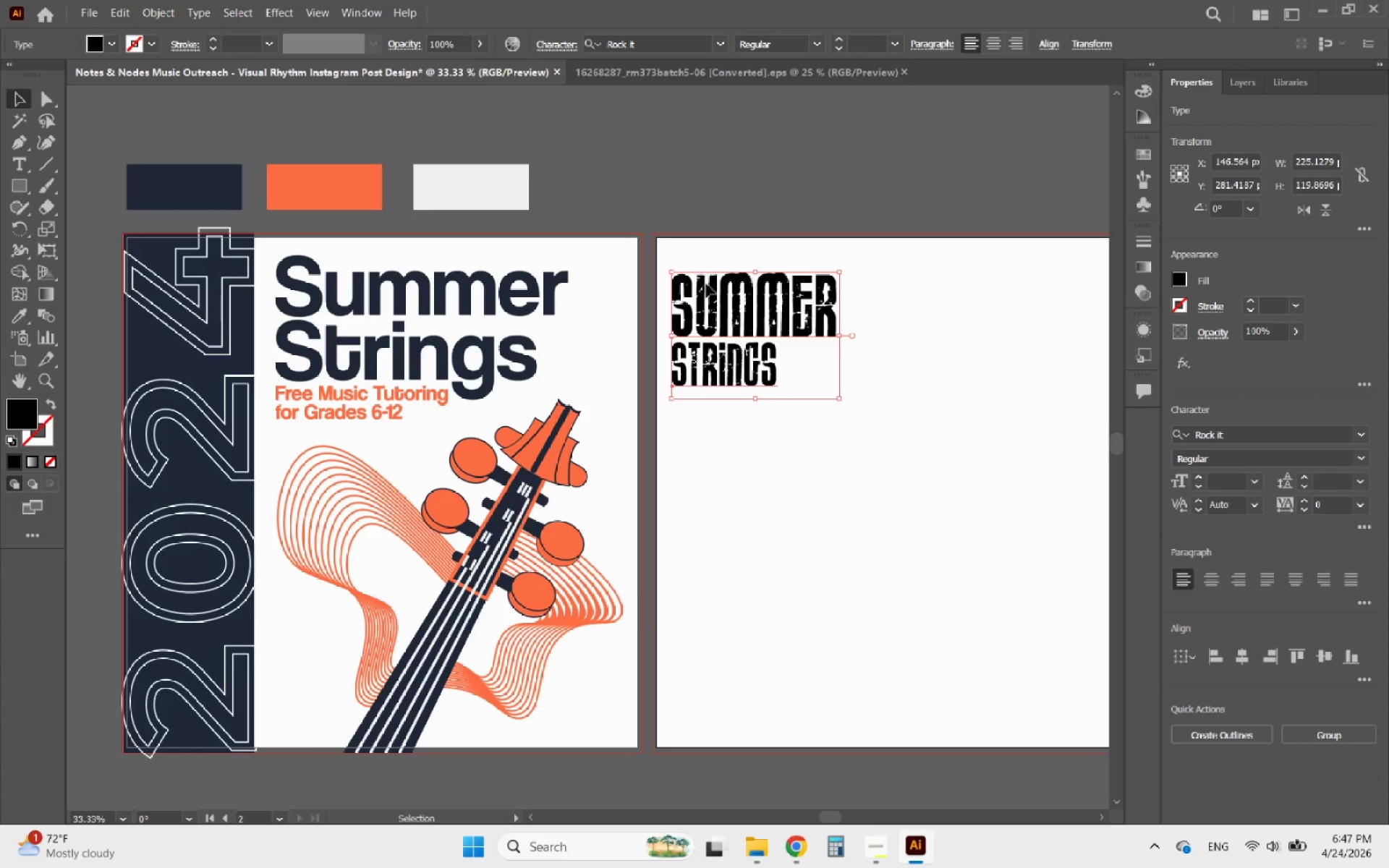 
hold_key(key=AltLeft, duration=0.38)
scroll: coordinate [735, 319], scroll_direction: down, amount: 1.0
 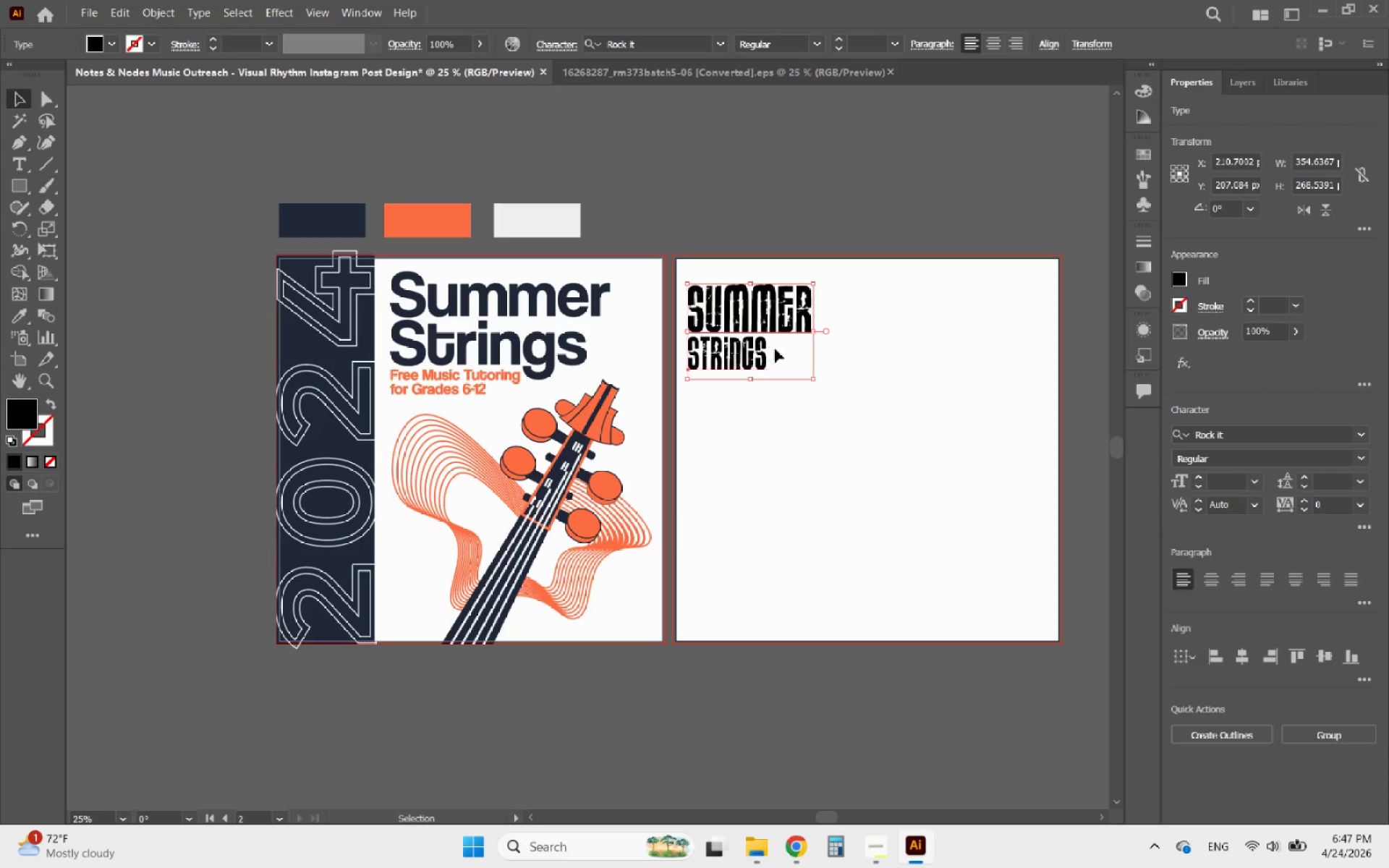 
hold_key(key=ShiftLeft, duration=1.3)
left_click_drag(start_coordinate=[812, 377], to_coordinate=[857, 419])
 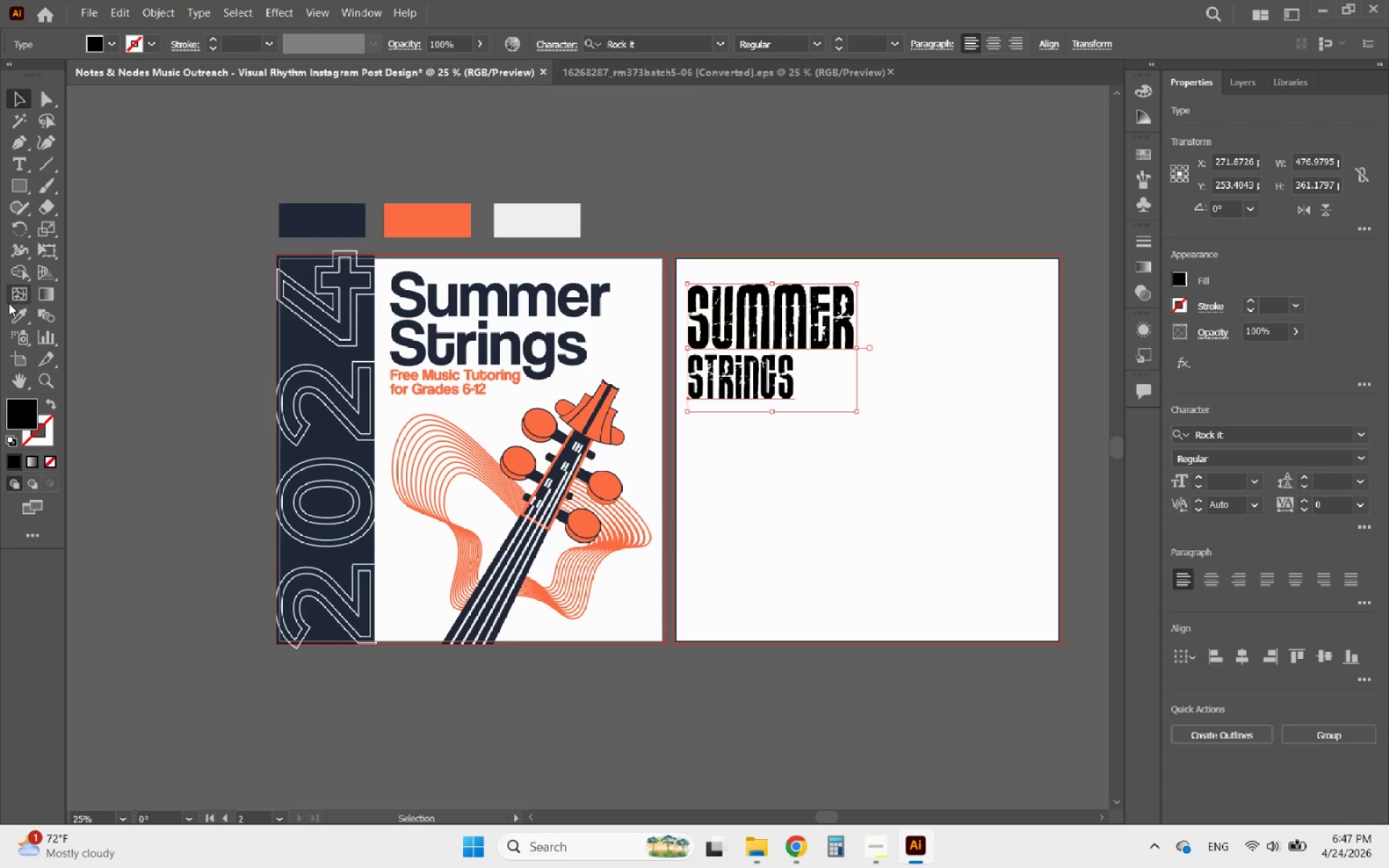 
left_click([17, 315])
 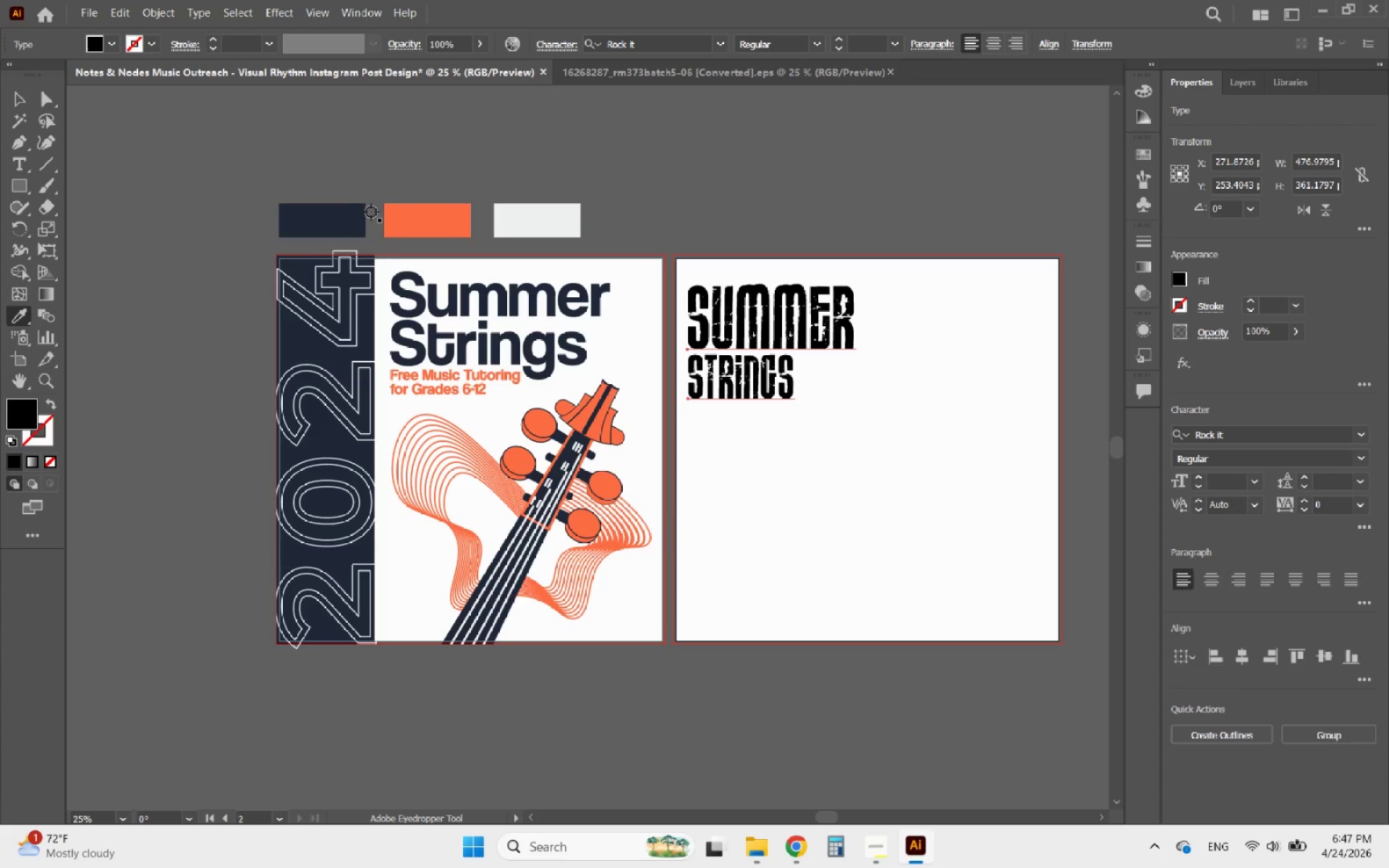 
left_click([341, 206])
 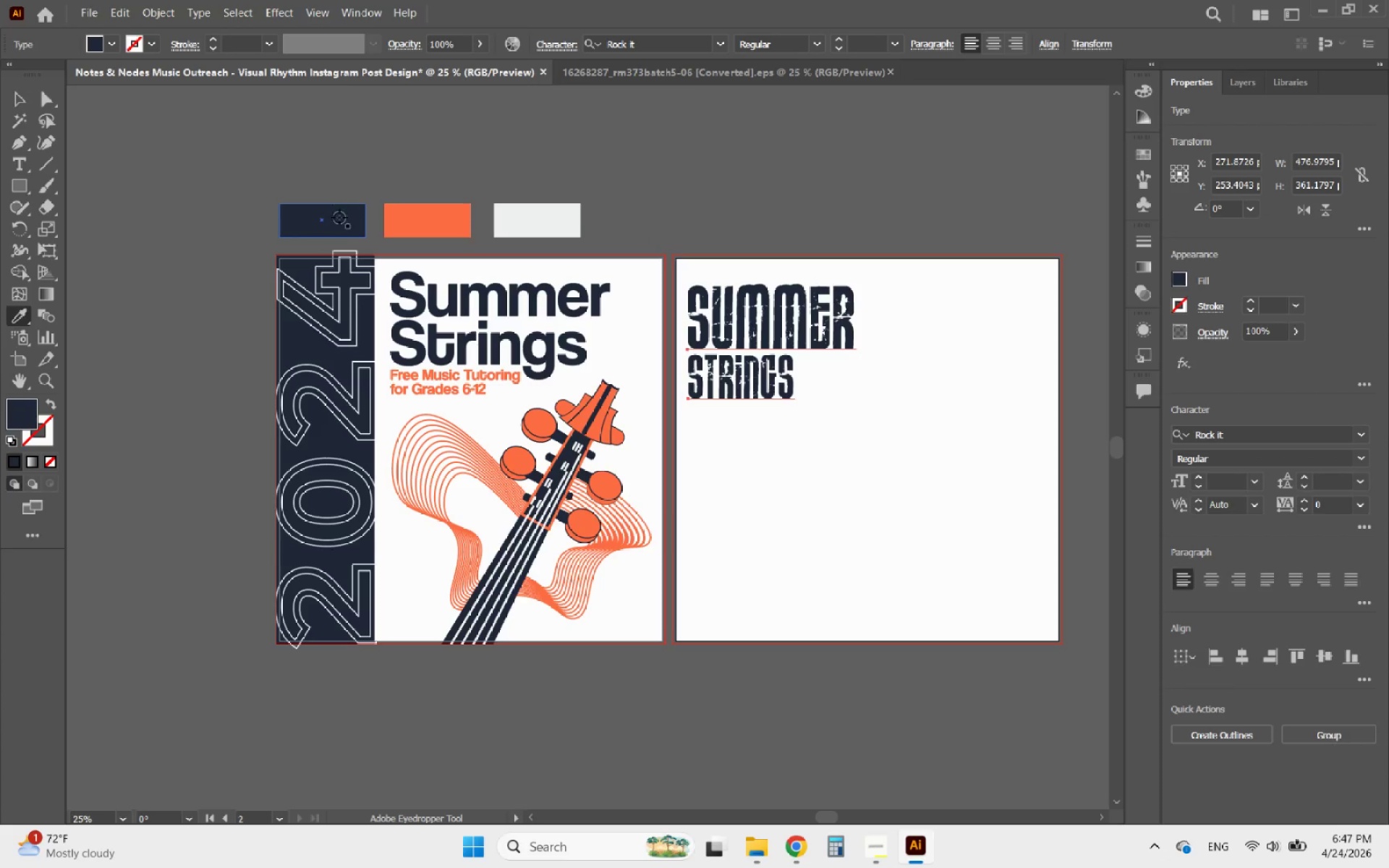 
left_click([343, 229])
 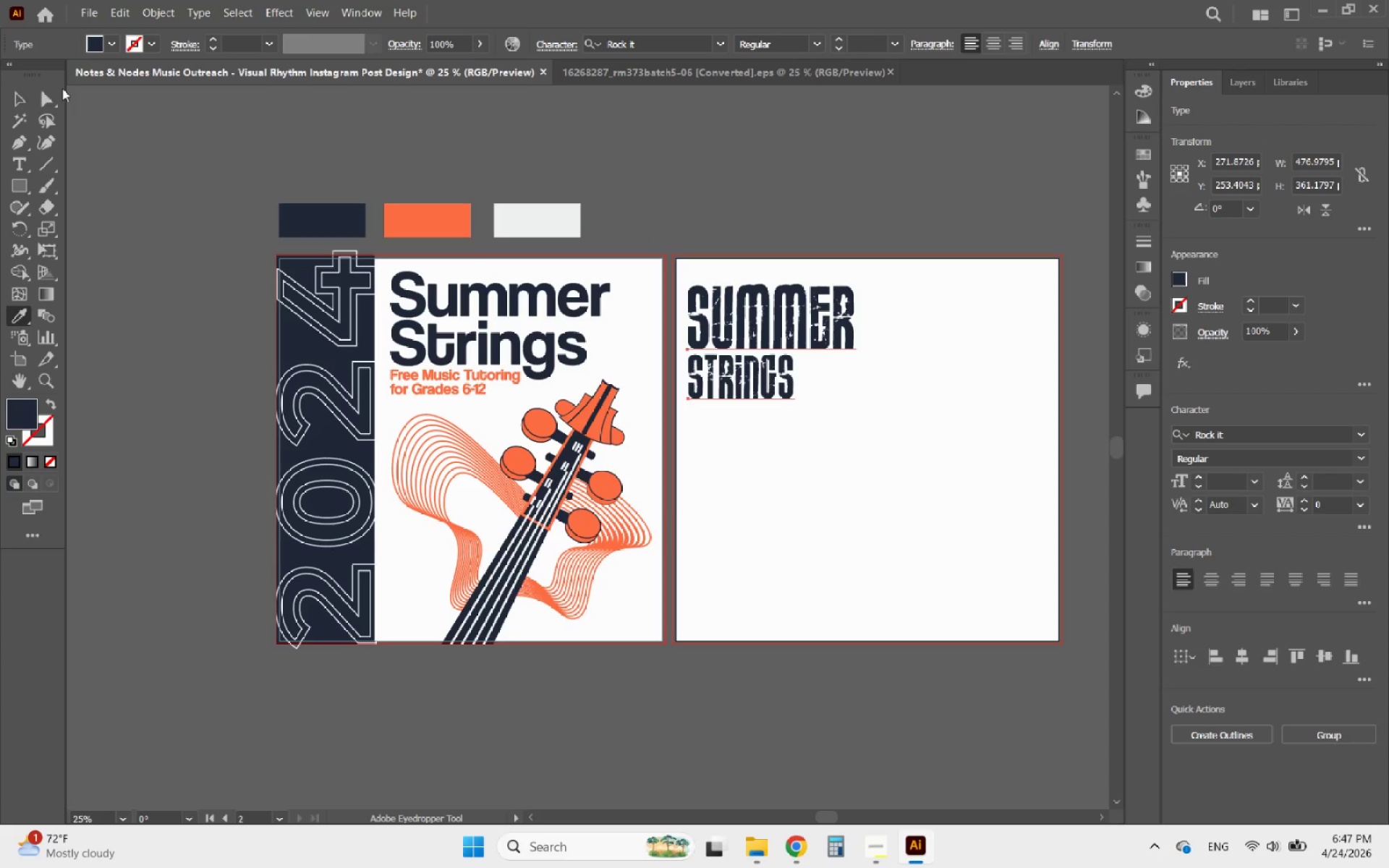 
left_click([16, 99])
 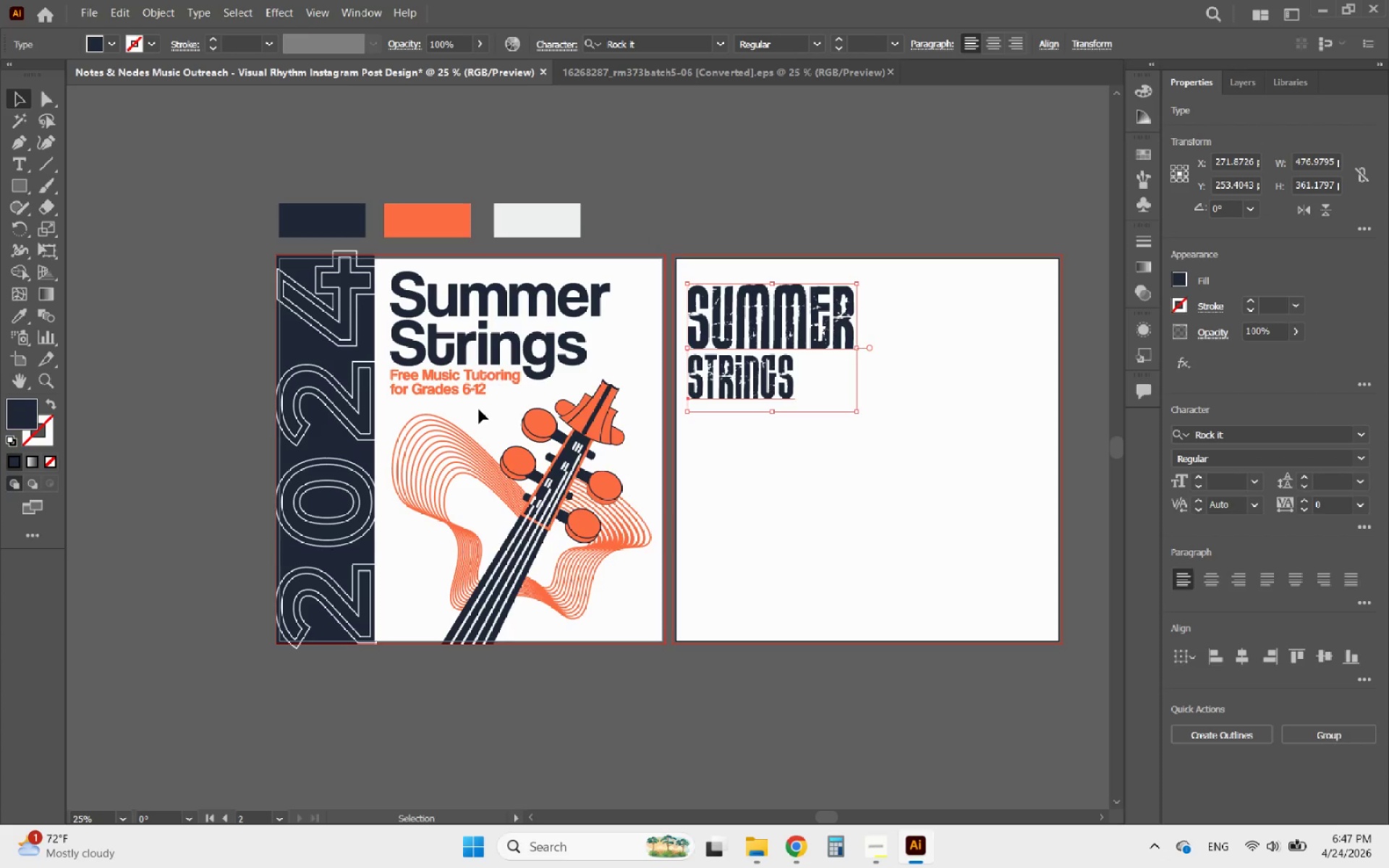 
left_click([899, 460])
 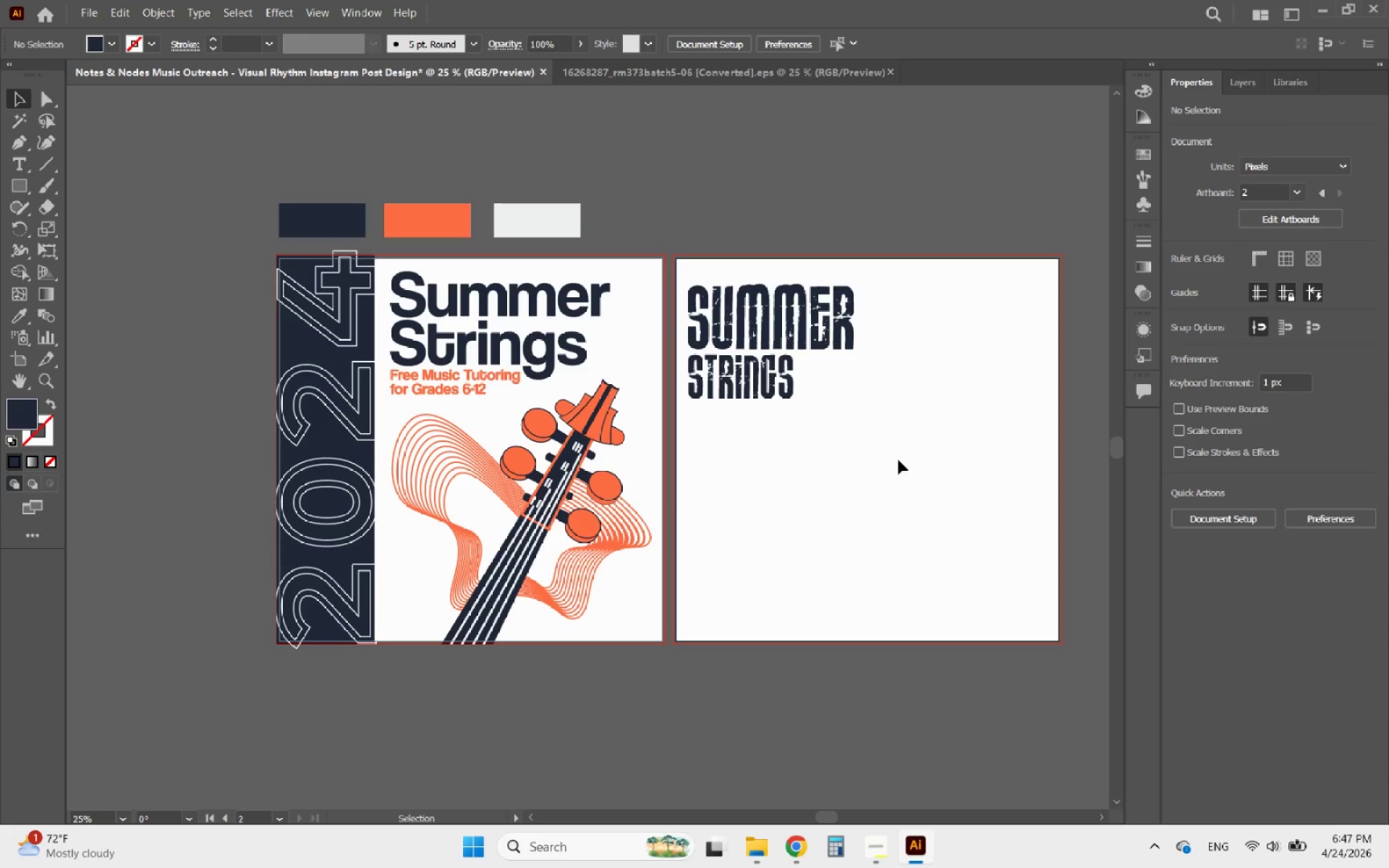 
hold_key(key=AltLeft, duration=1.09)
scroll: coordinate [724, 330], scroll_direction: up, amount: 1.0
 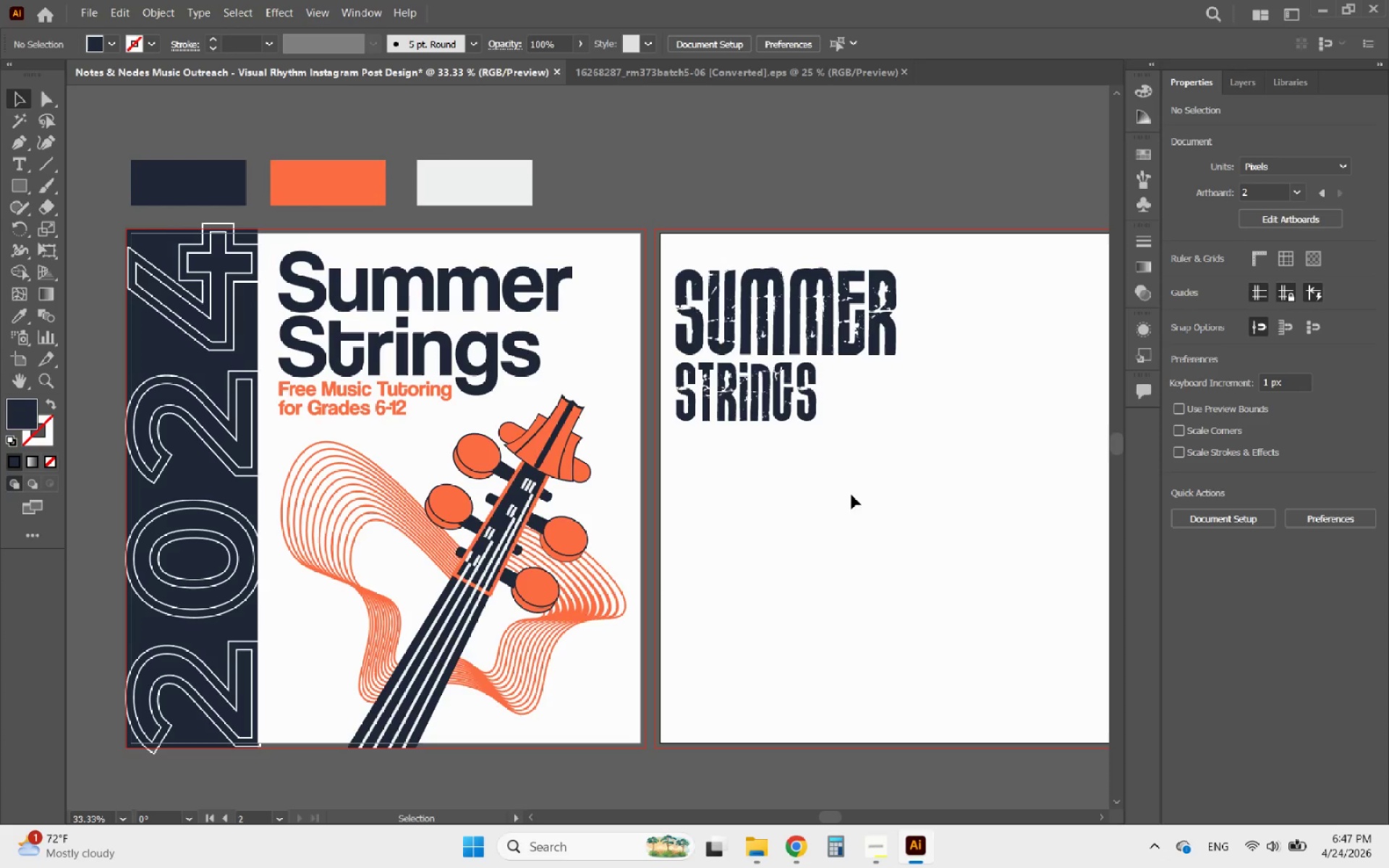 
left_click_drag(start_coordinate=[859, 495], to_coordinate=[757, 319])
 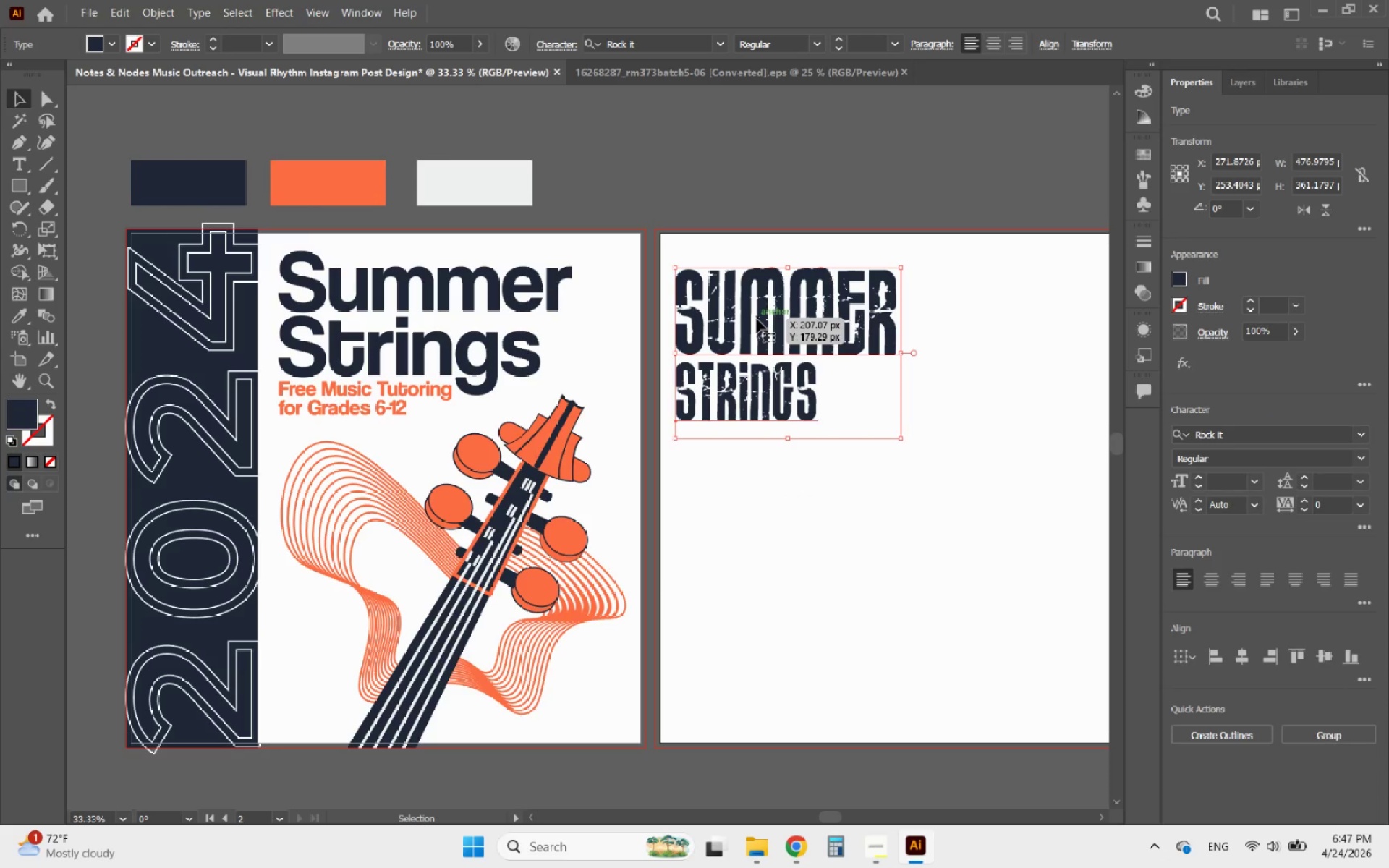 
key(Delete)
 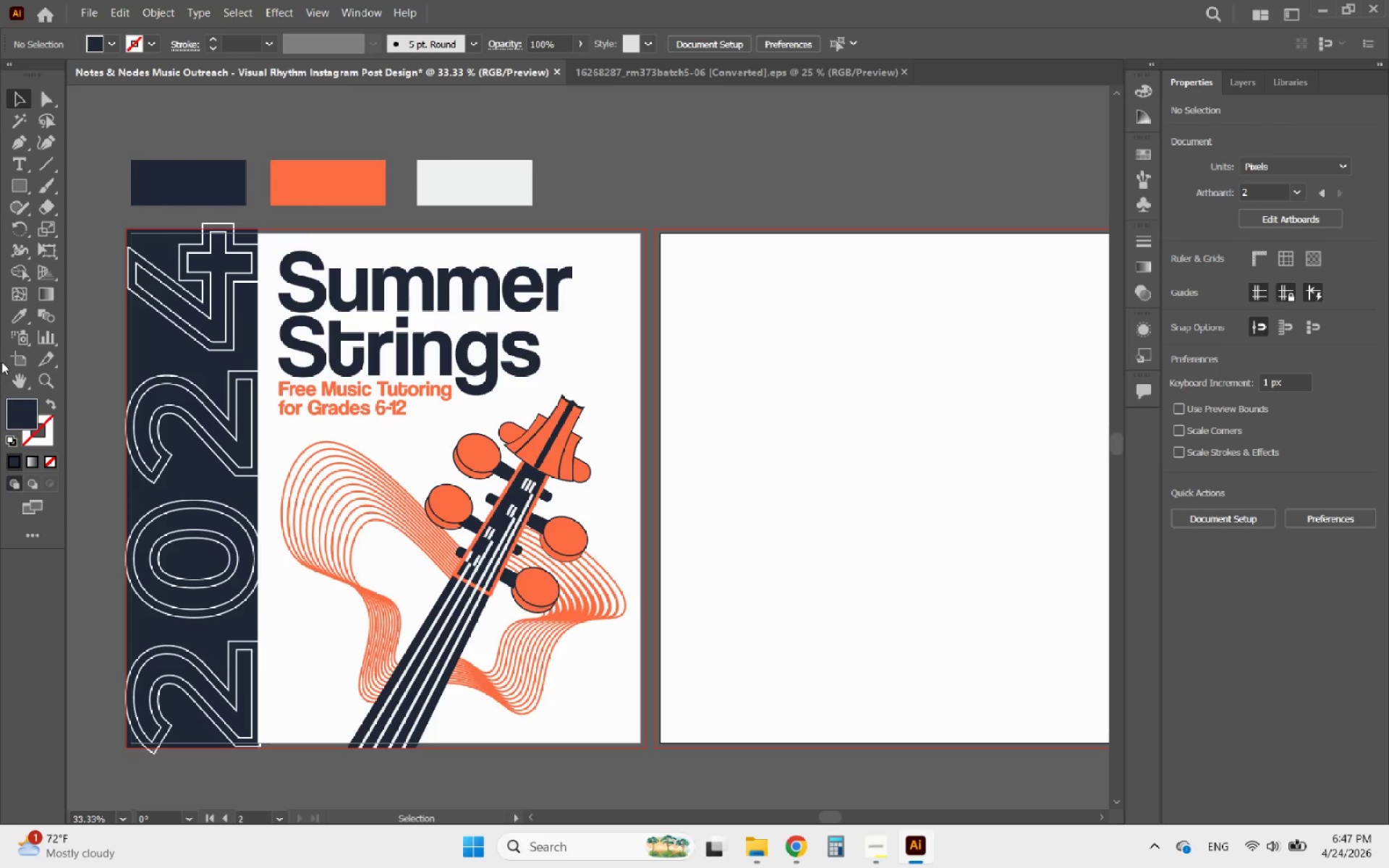 
left_click([10, 360])
 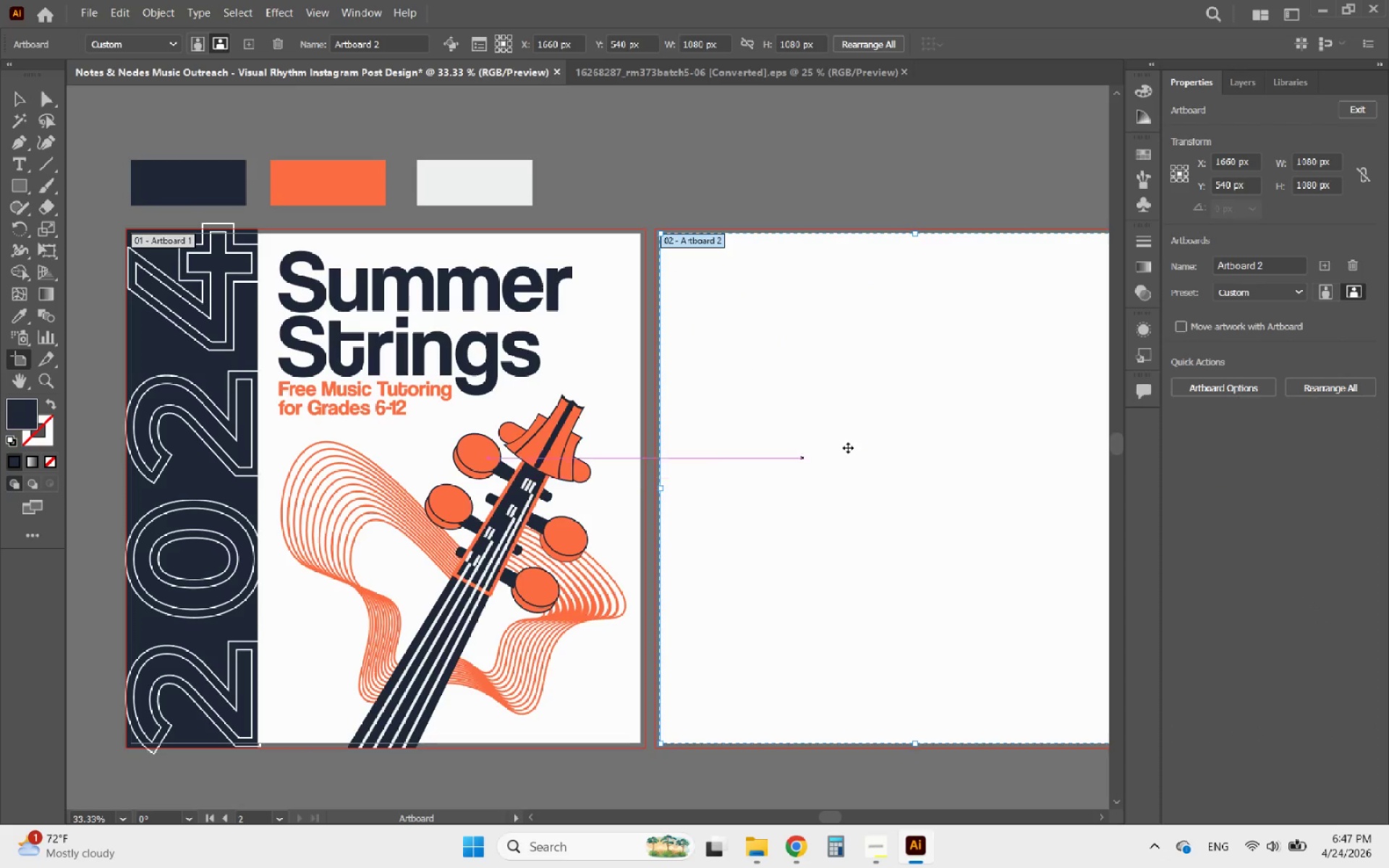 
left_click([849, 446])
 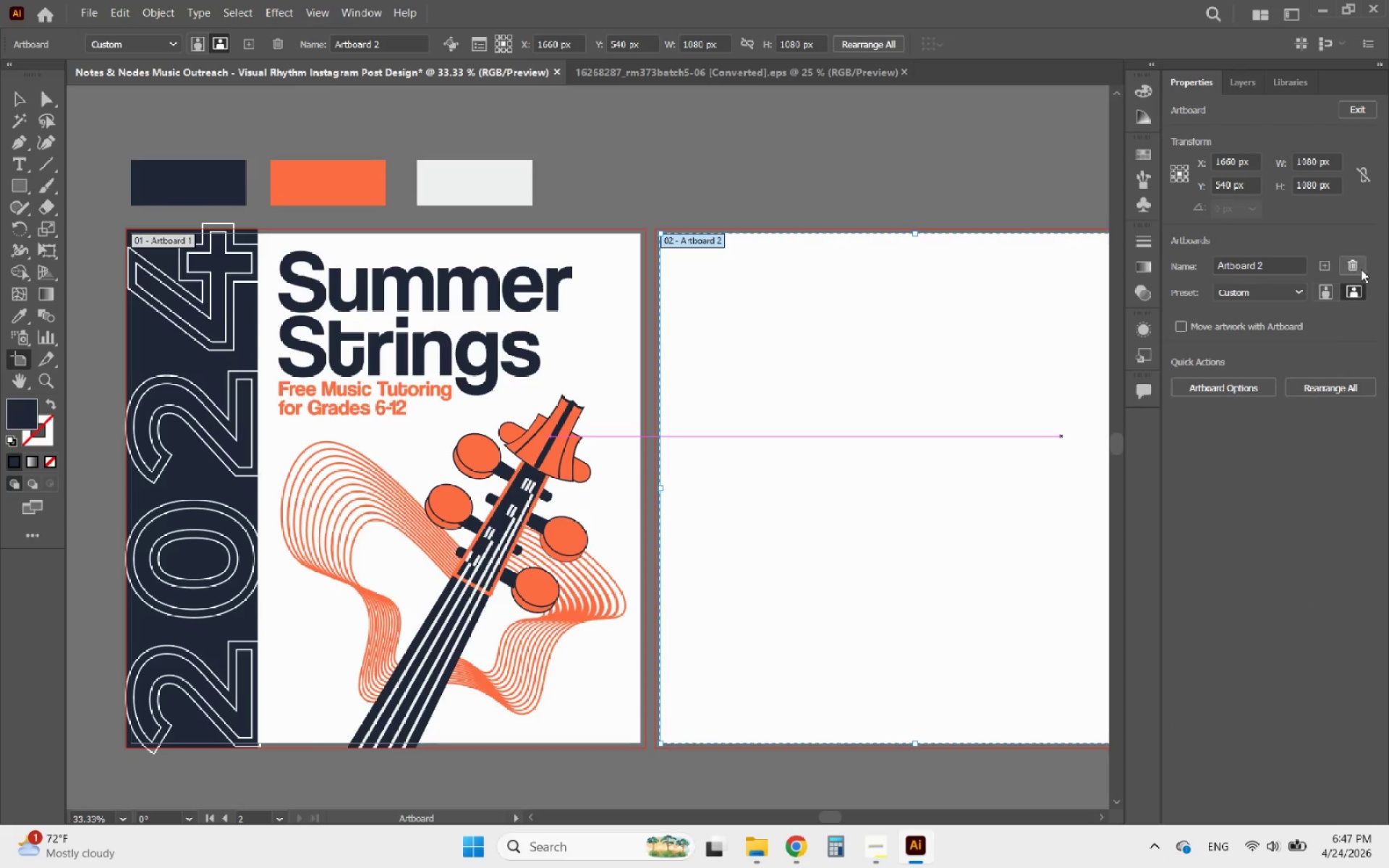 
left_click([1354, 263])
 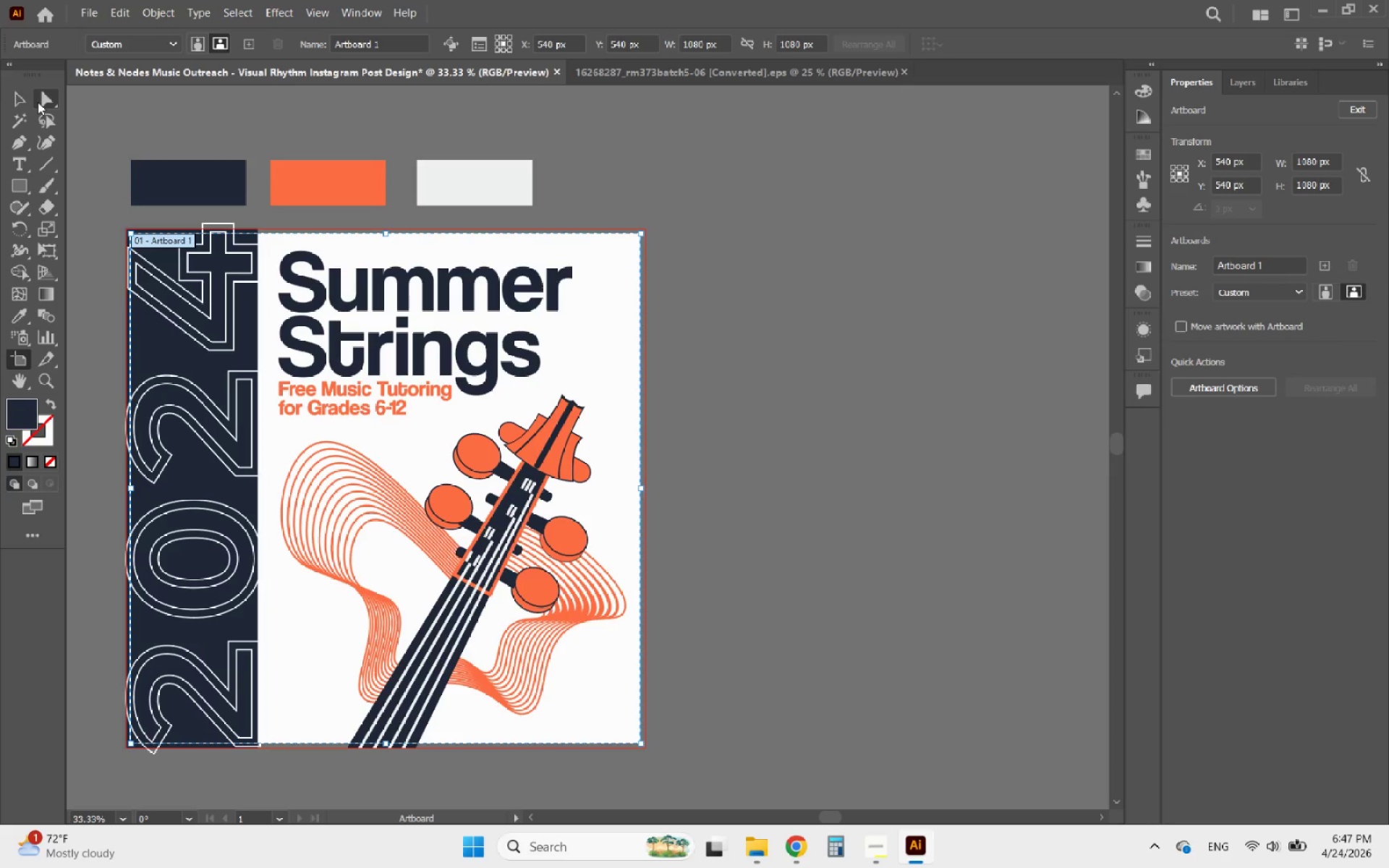 
left_click([22, 103])
 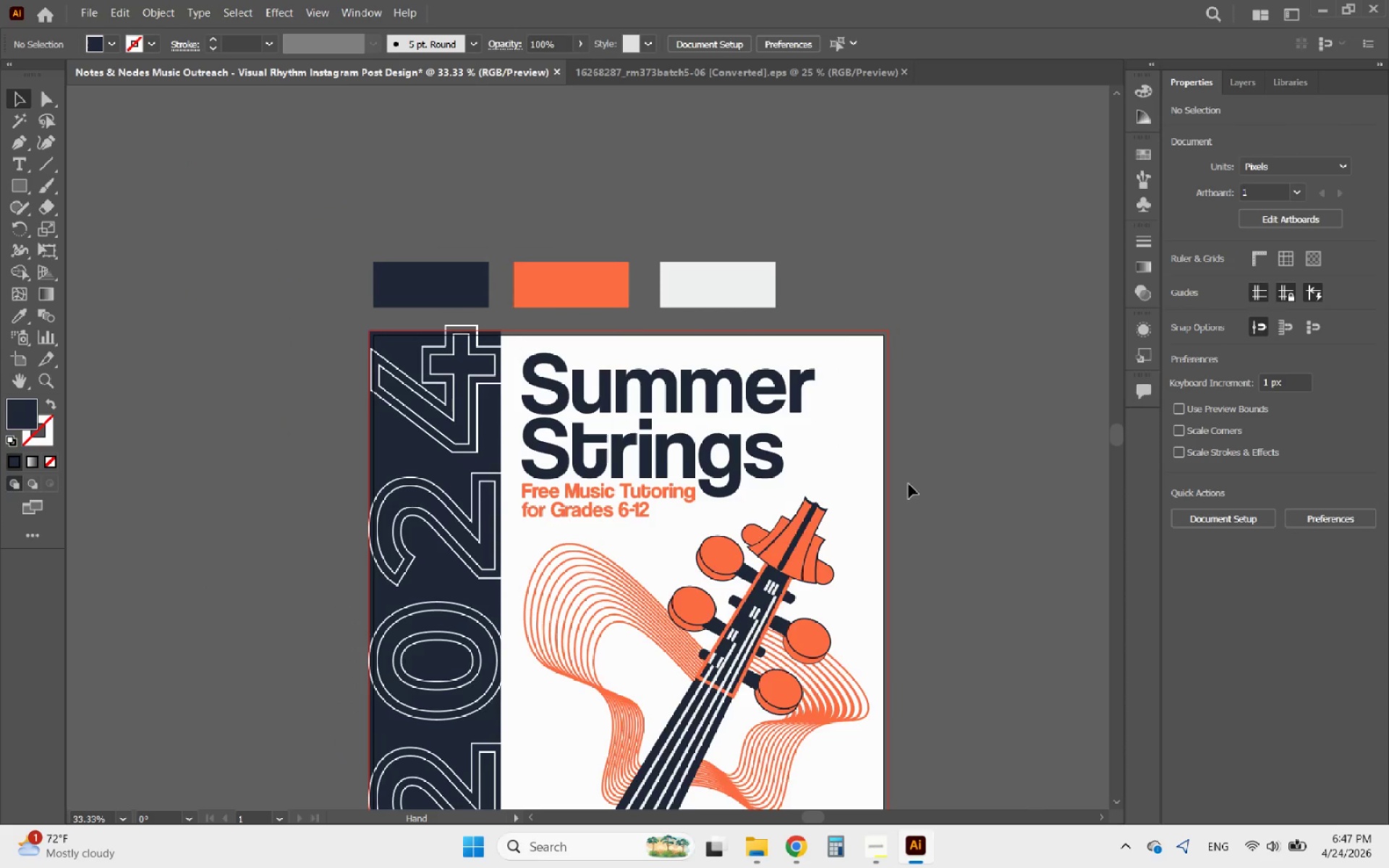 
left_click_drag(start_coordinate=[815, 291], to_coordinate=[399, 229])
 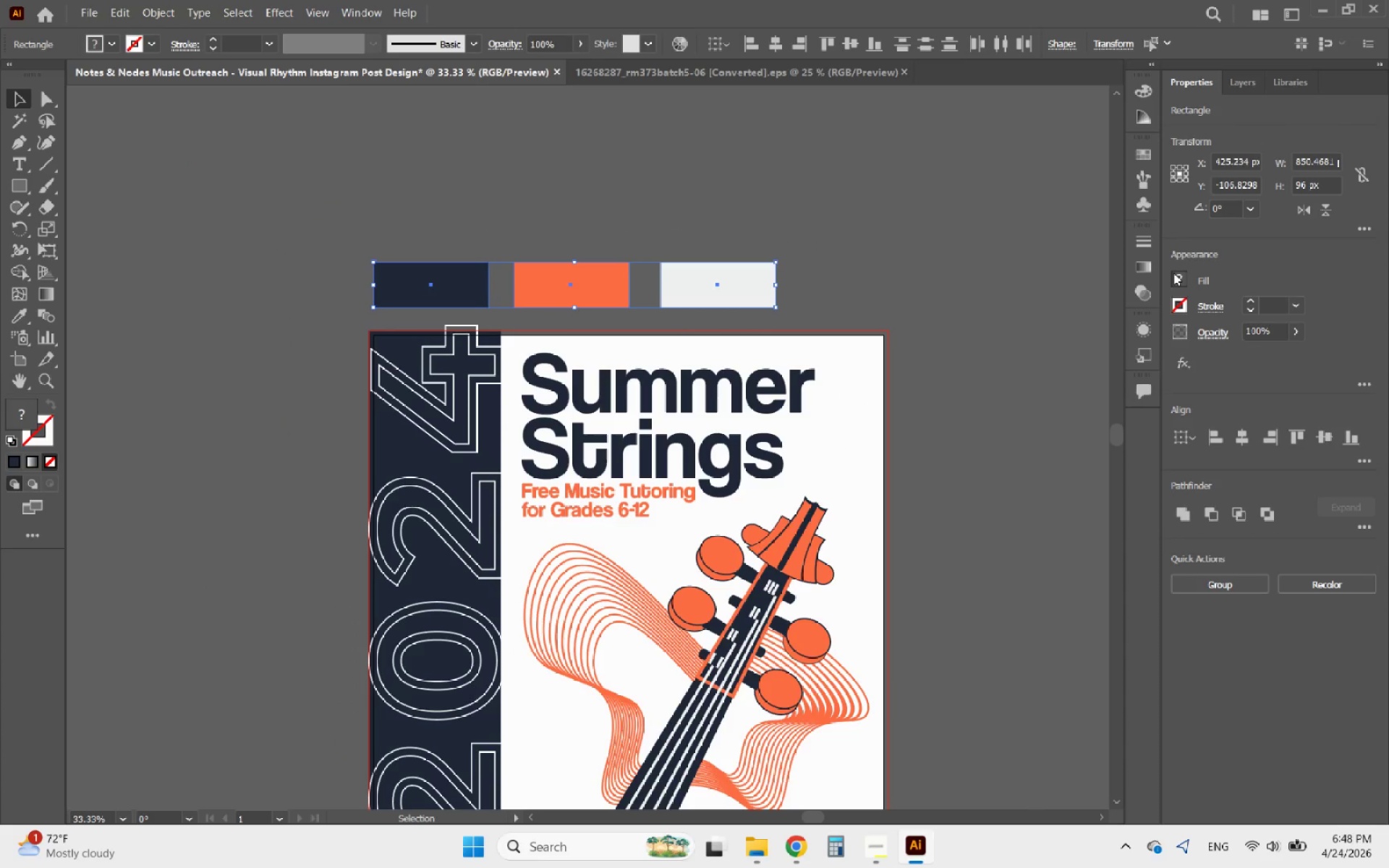 
double_click([1174, 273])
 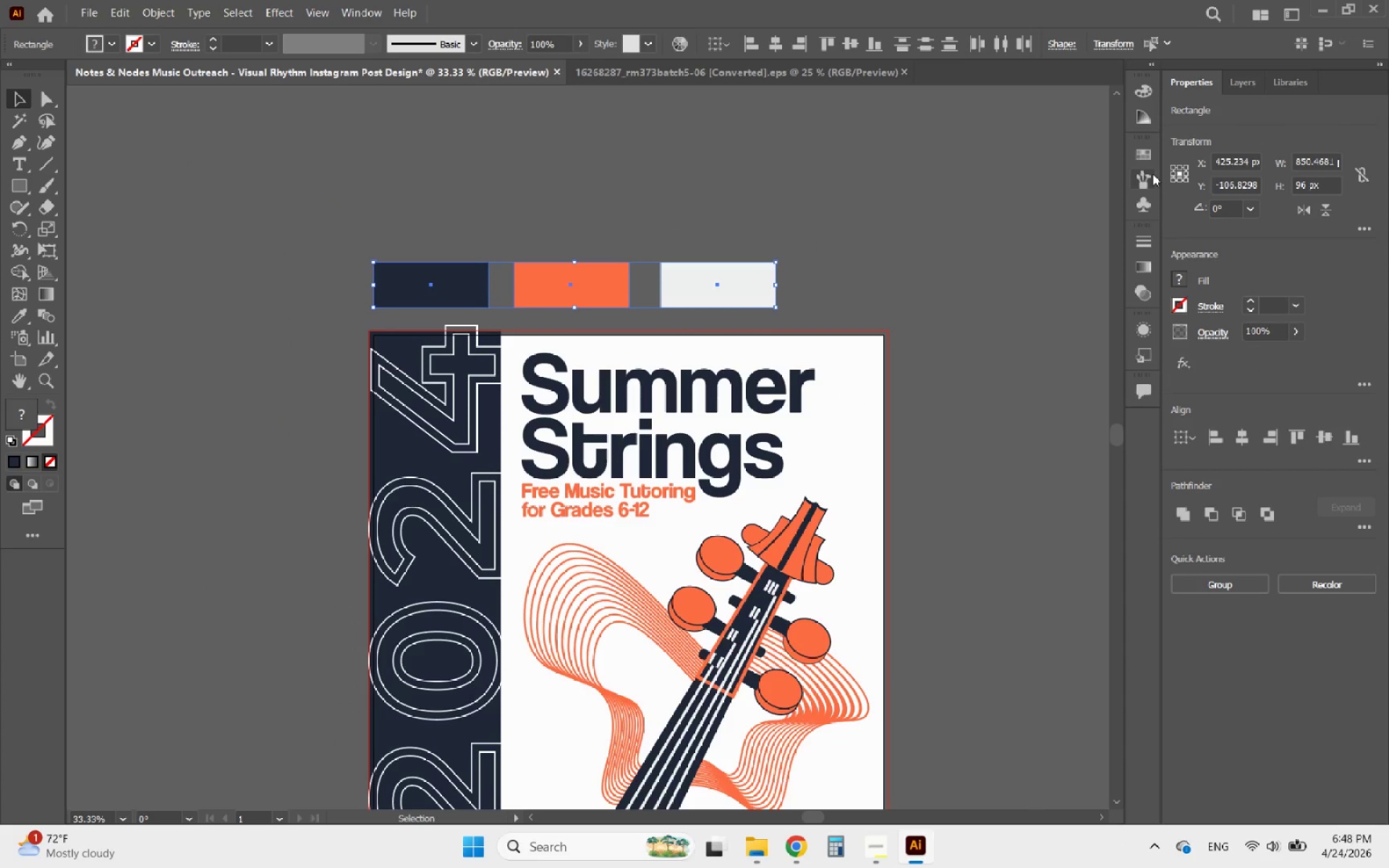 
left_click([1146, 156])
 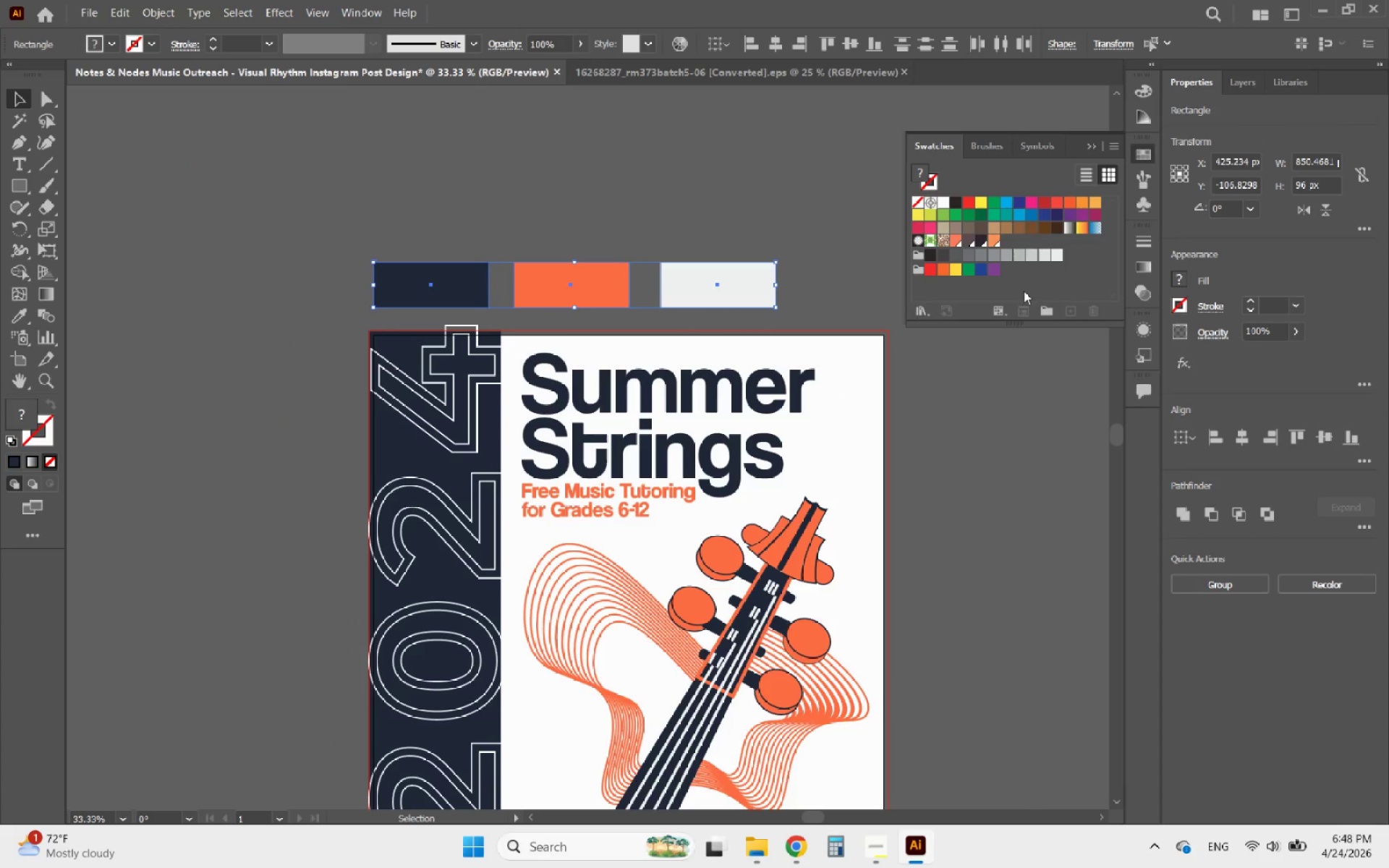 
left_click([1046, 307])
 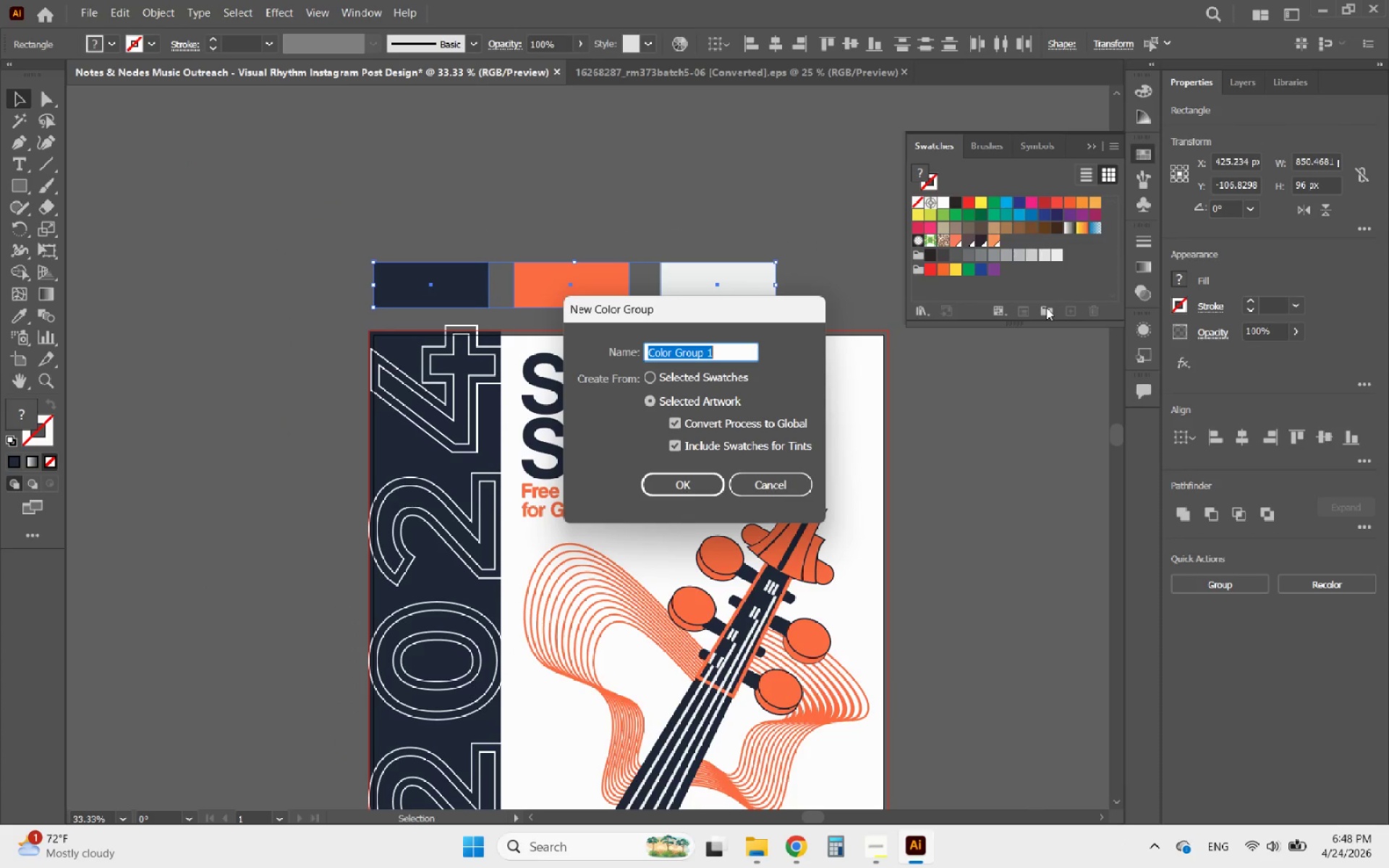 
type(My Colors)
 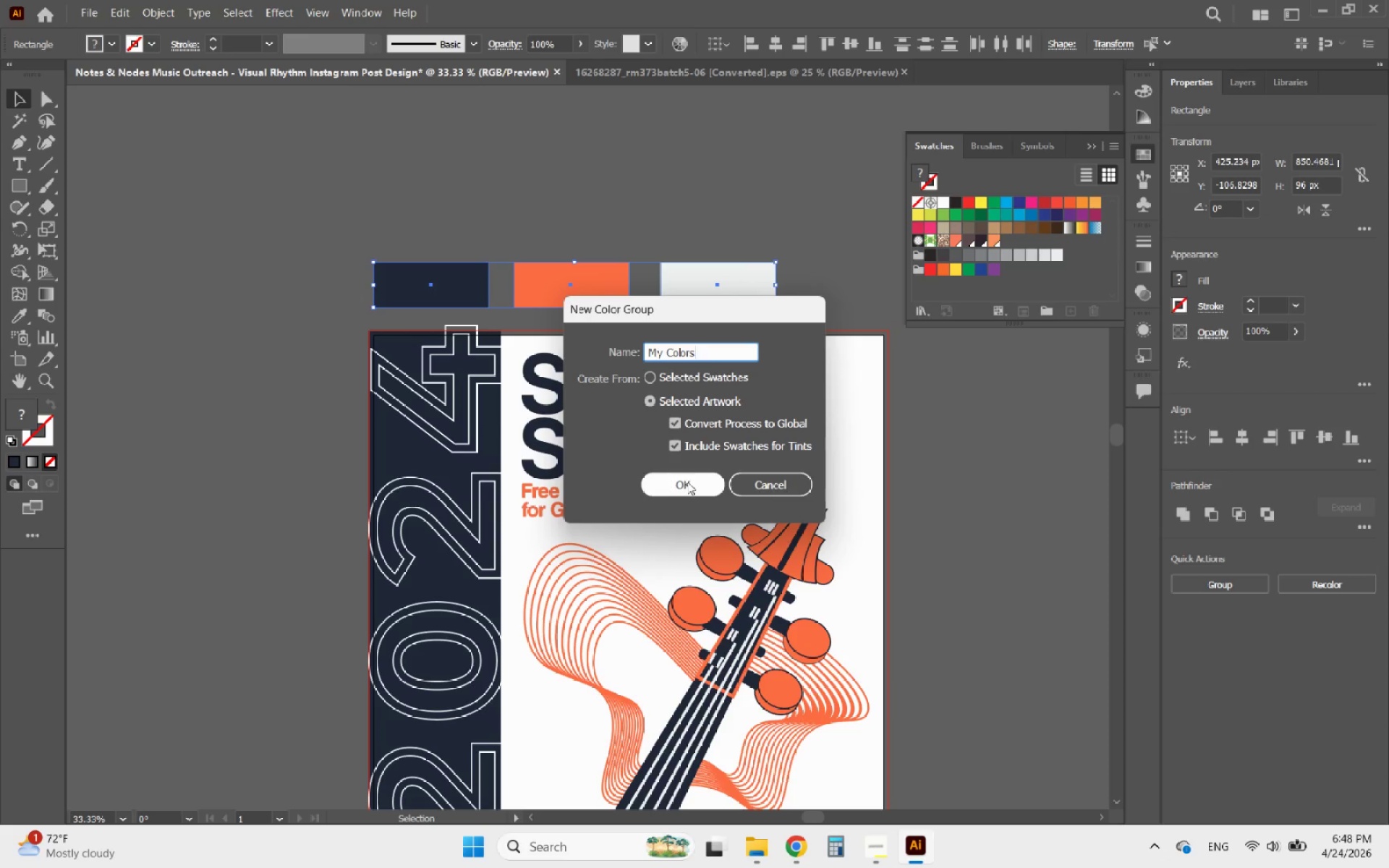 
left_click([691, 484])
 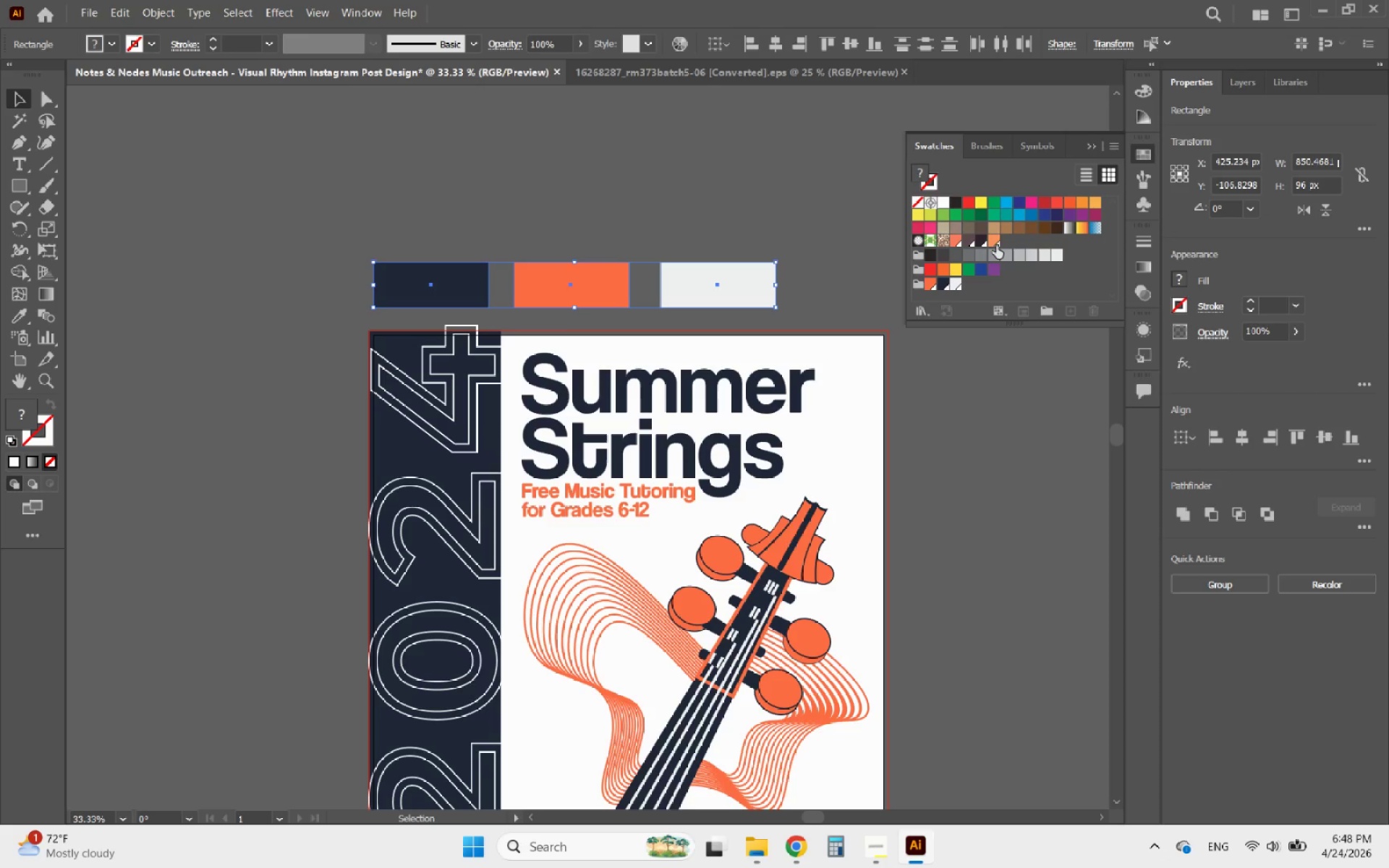 
wait(5.67)
 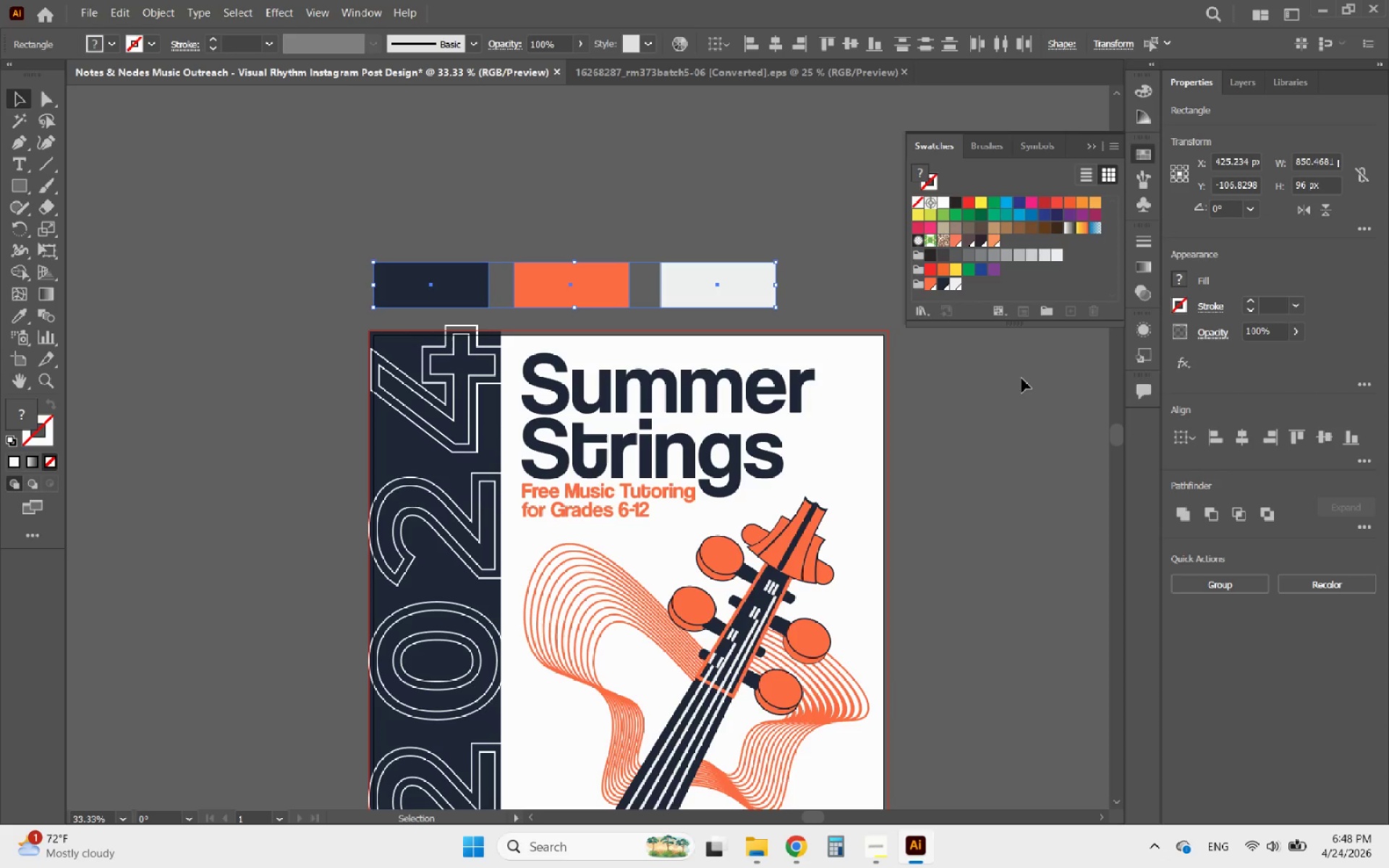 
left_click([501, 82])
 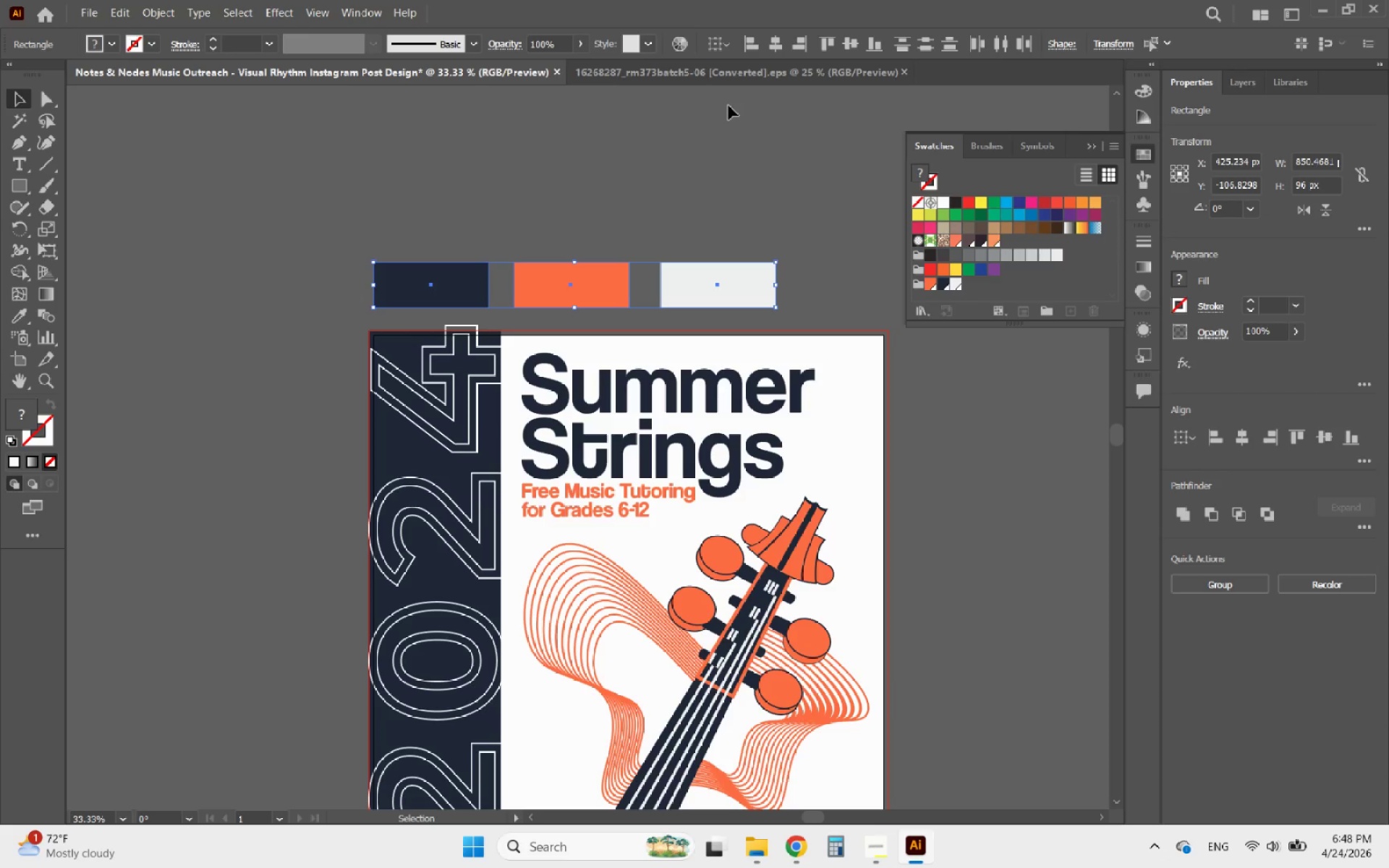 
left_click([727, 80])
 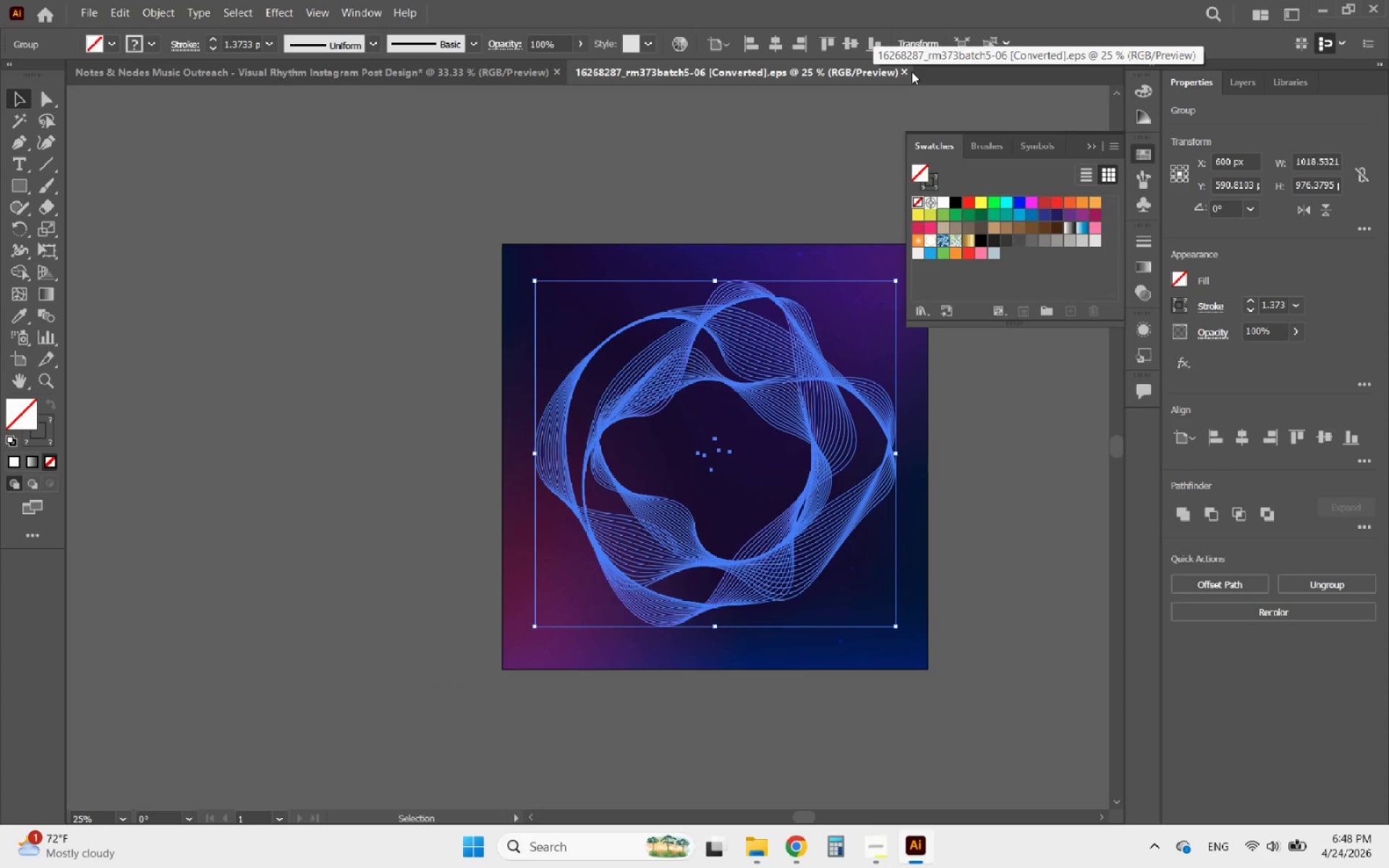 
left_click([904, 69])
 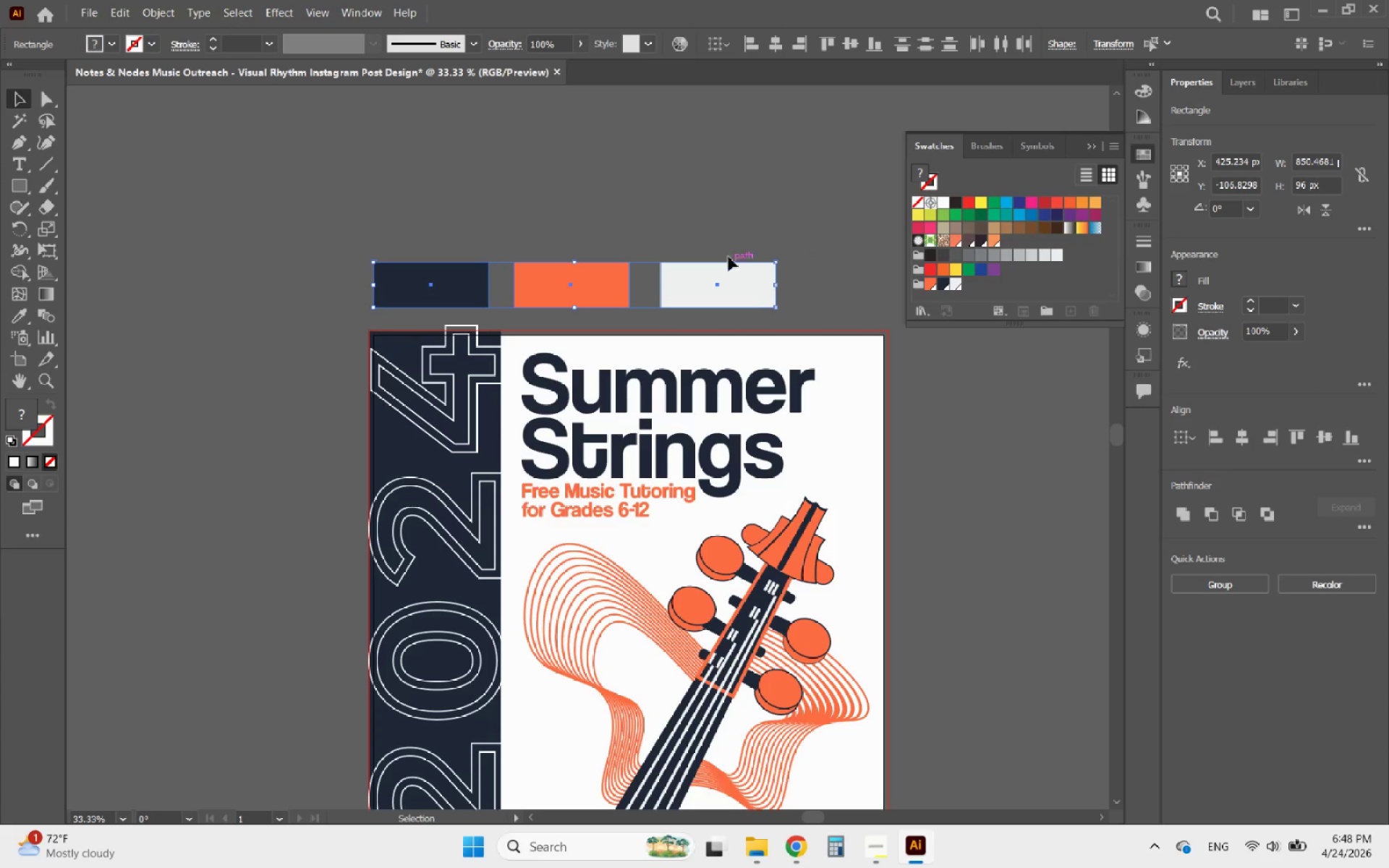 
left_click([706, 224])
 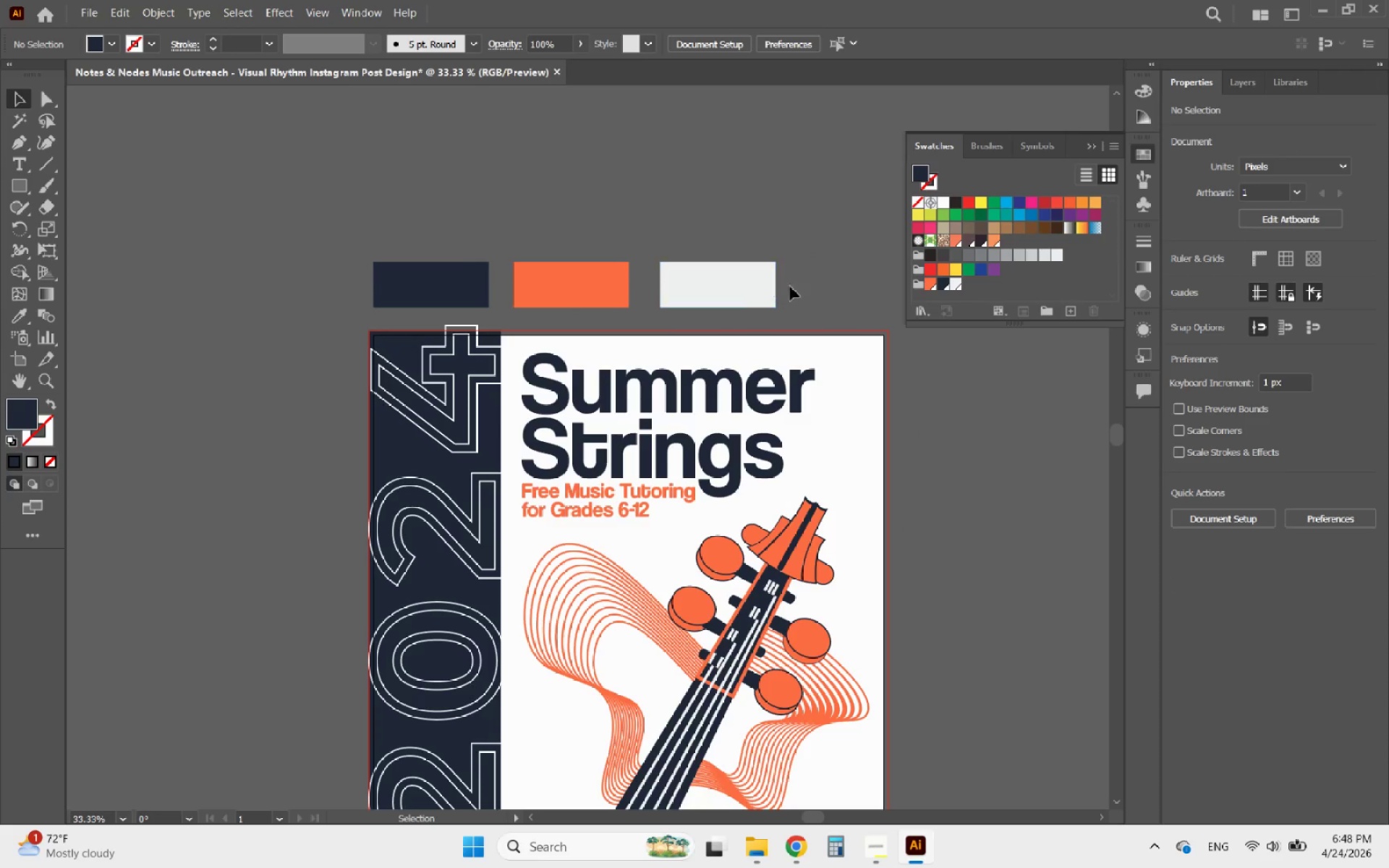 
left_click_drag(start_coordinate=[803, 286], to_coordinate=[368, 224])
 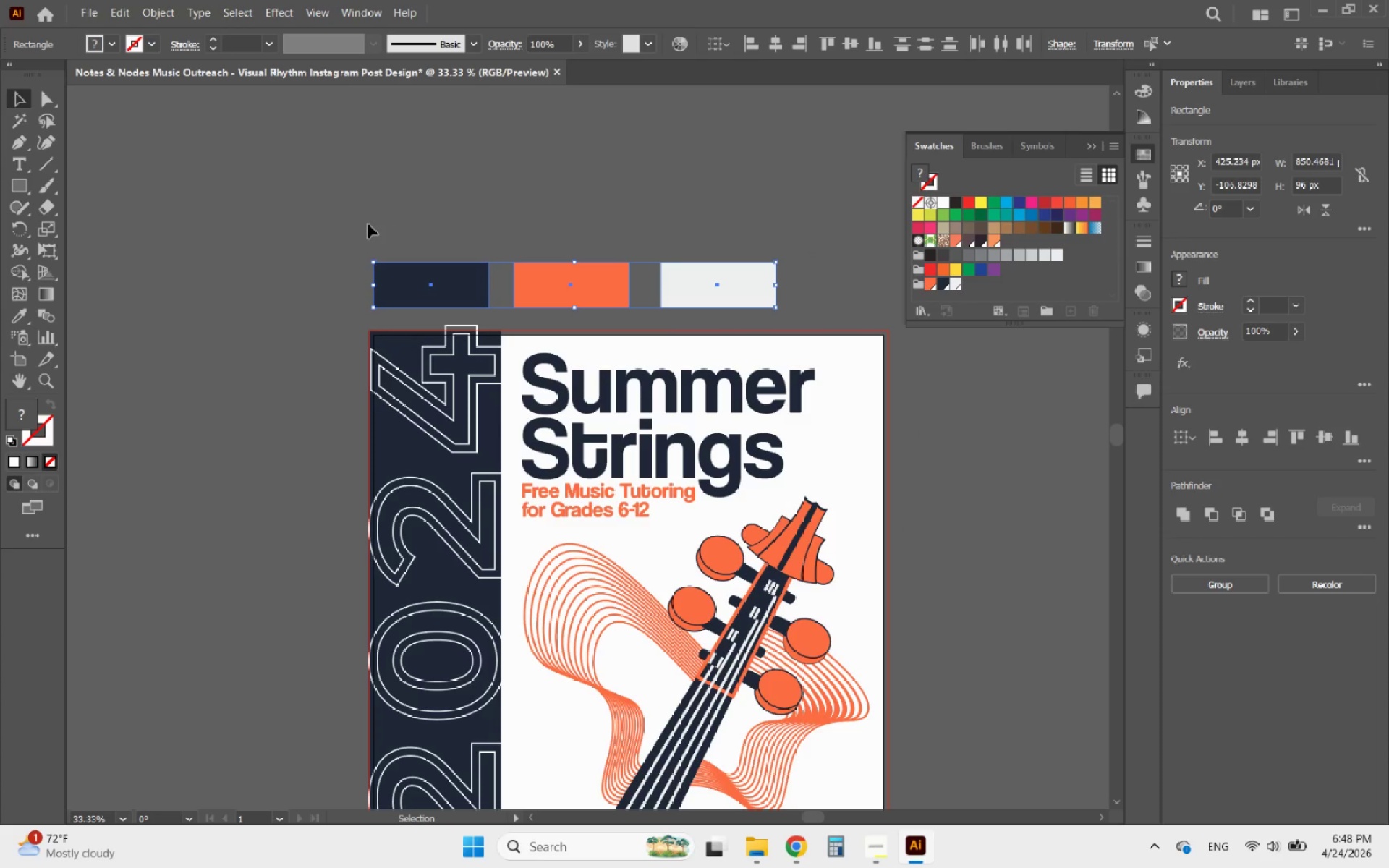 
key(Delete)
 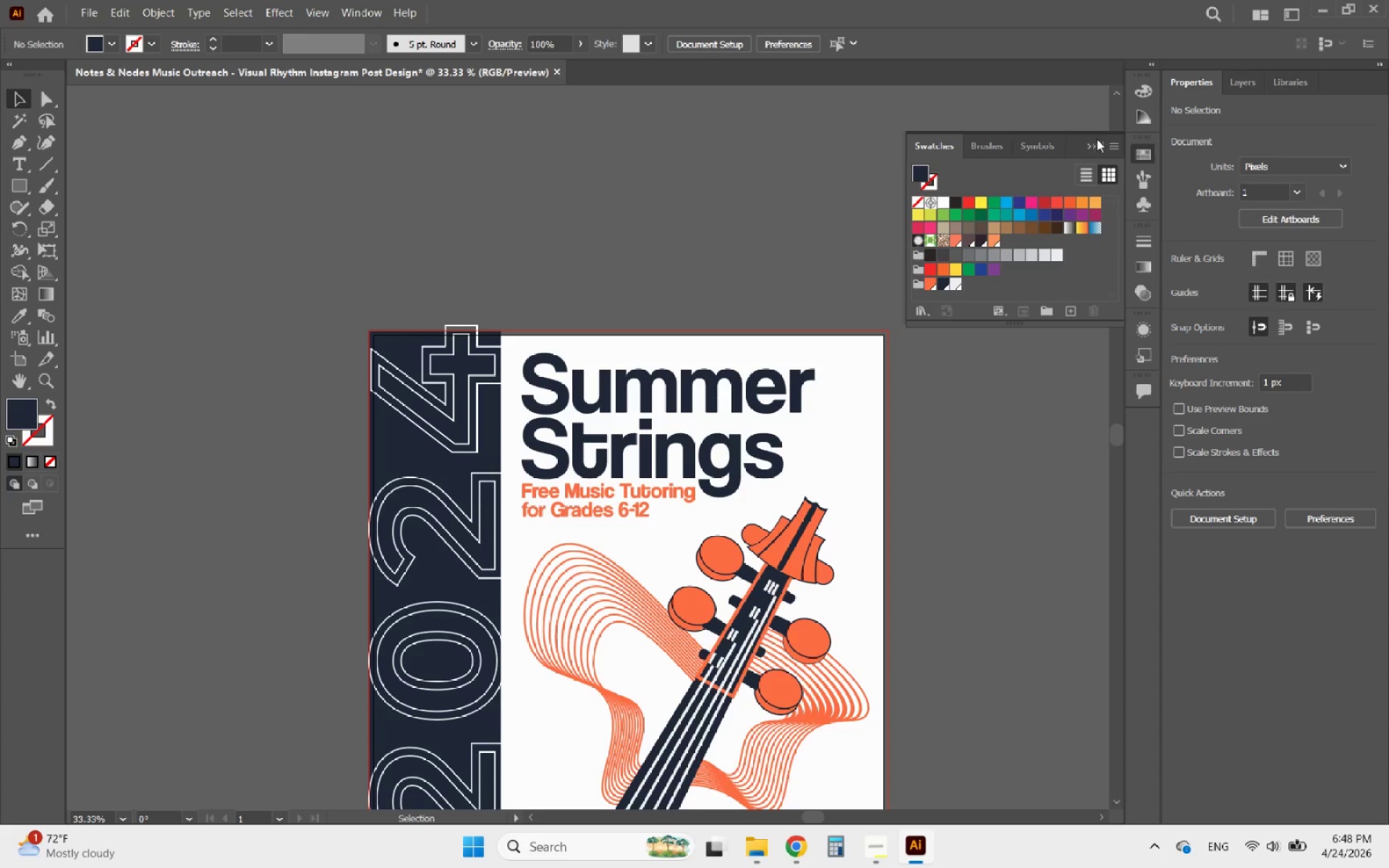 
double_click([1088, 143])
 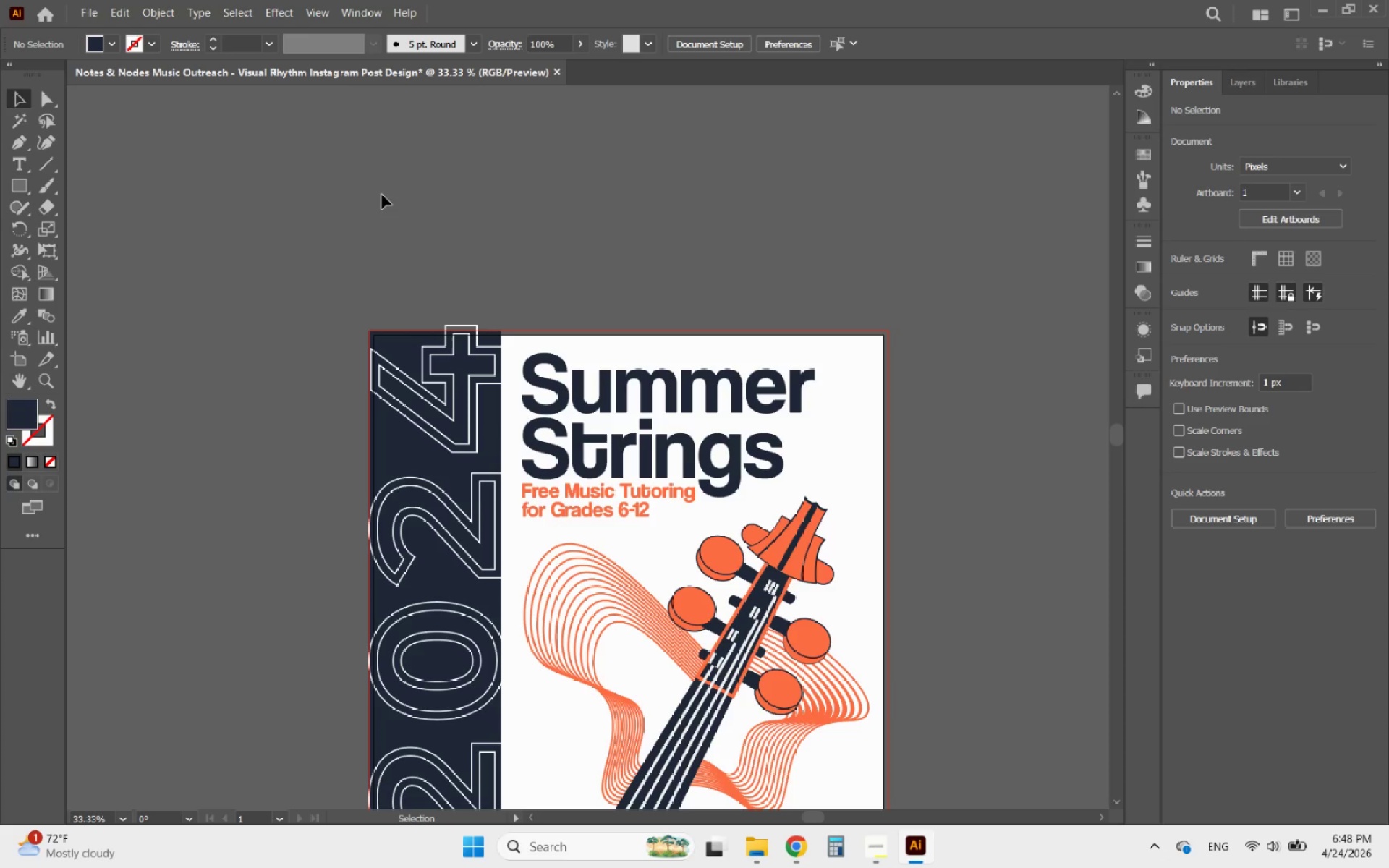 
hold_key(key=AltLeft, duration=1.19)
scroll: coordinate [514, 305], scroll_direction: none, amount: 0.0
 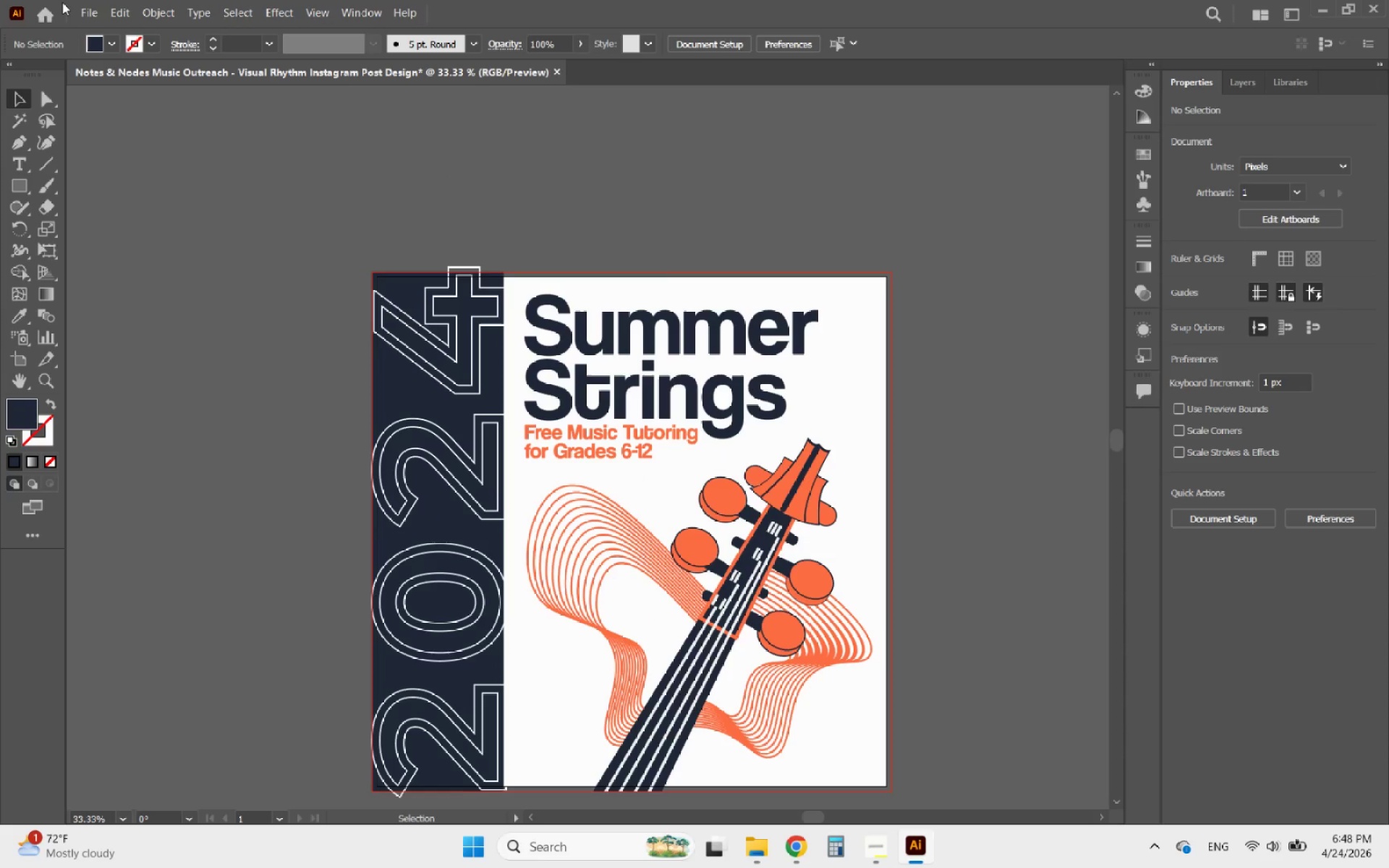 
left_click([87, 6])
 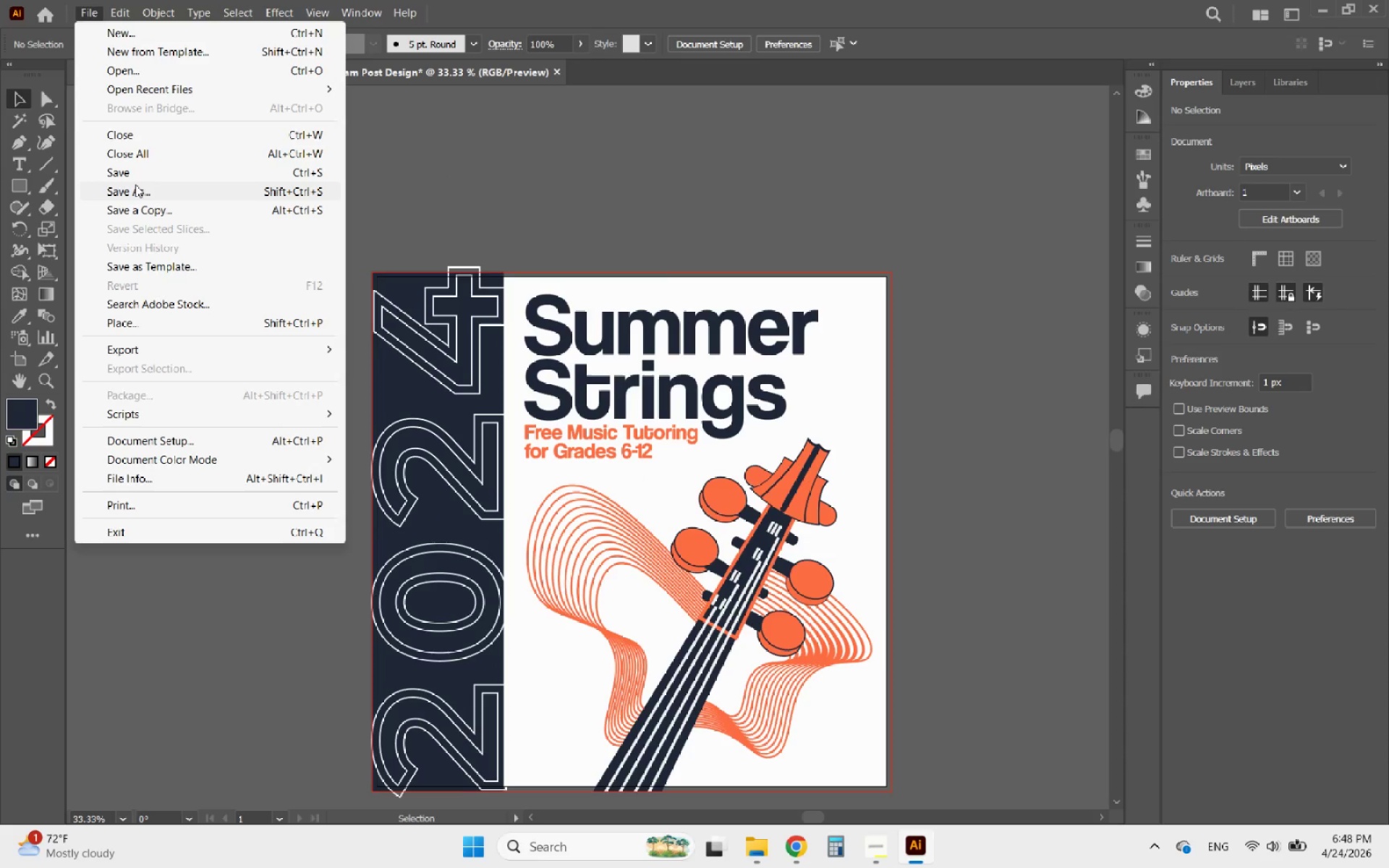 
left_click([135, 185])
 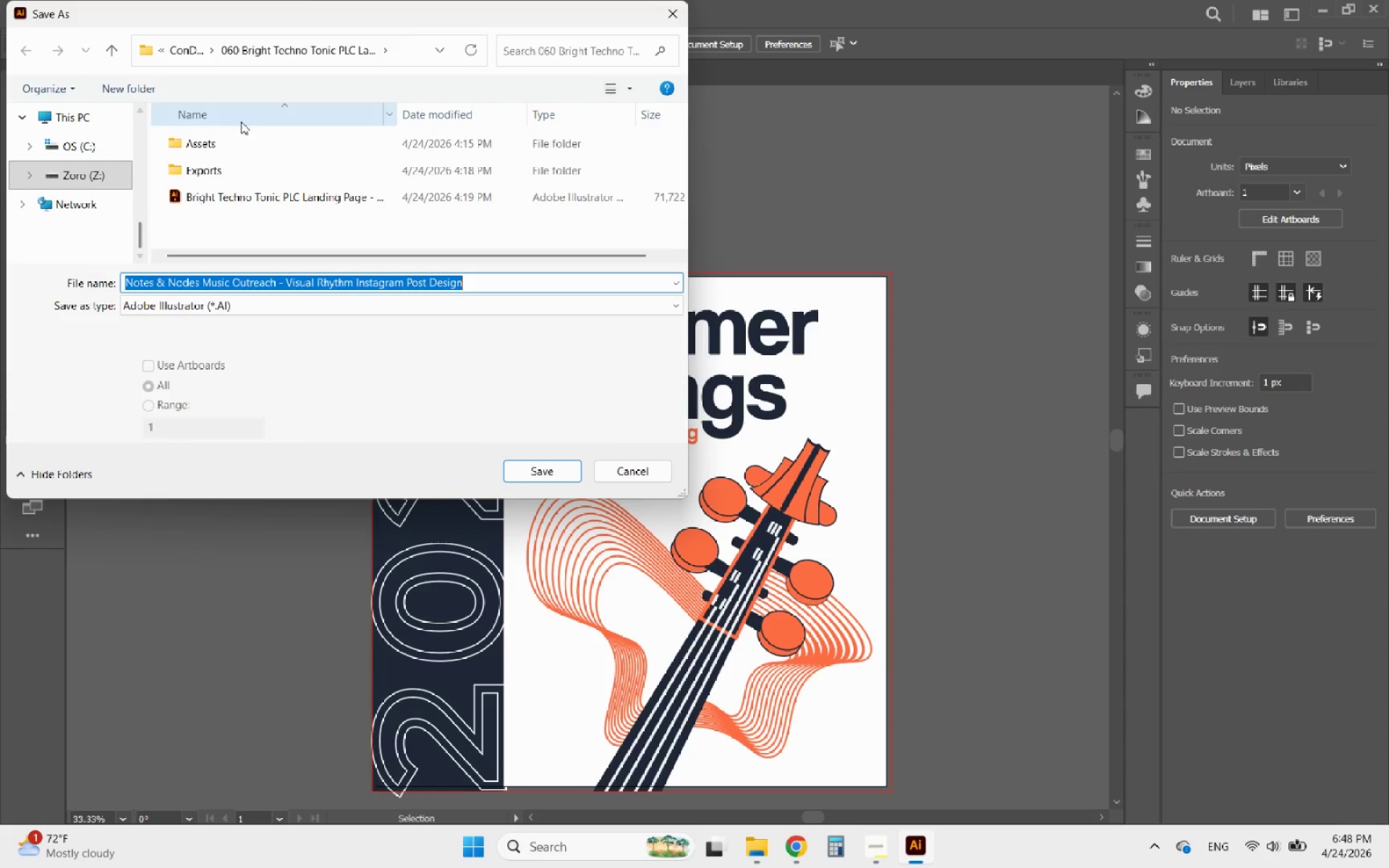 
left_click([187, 61])
 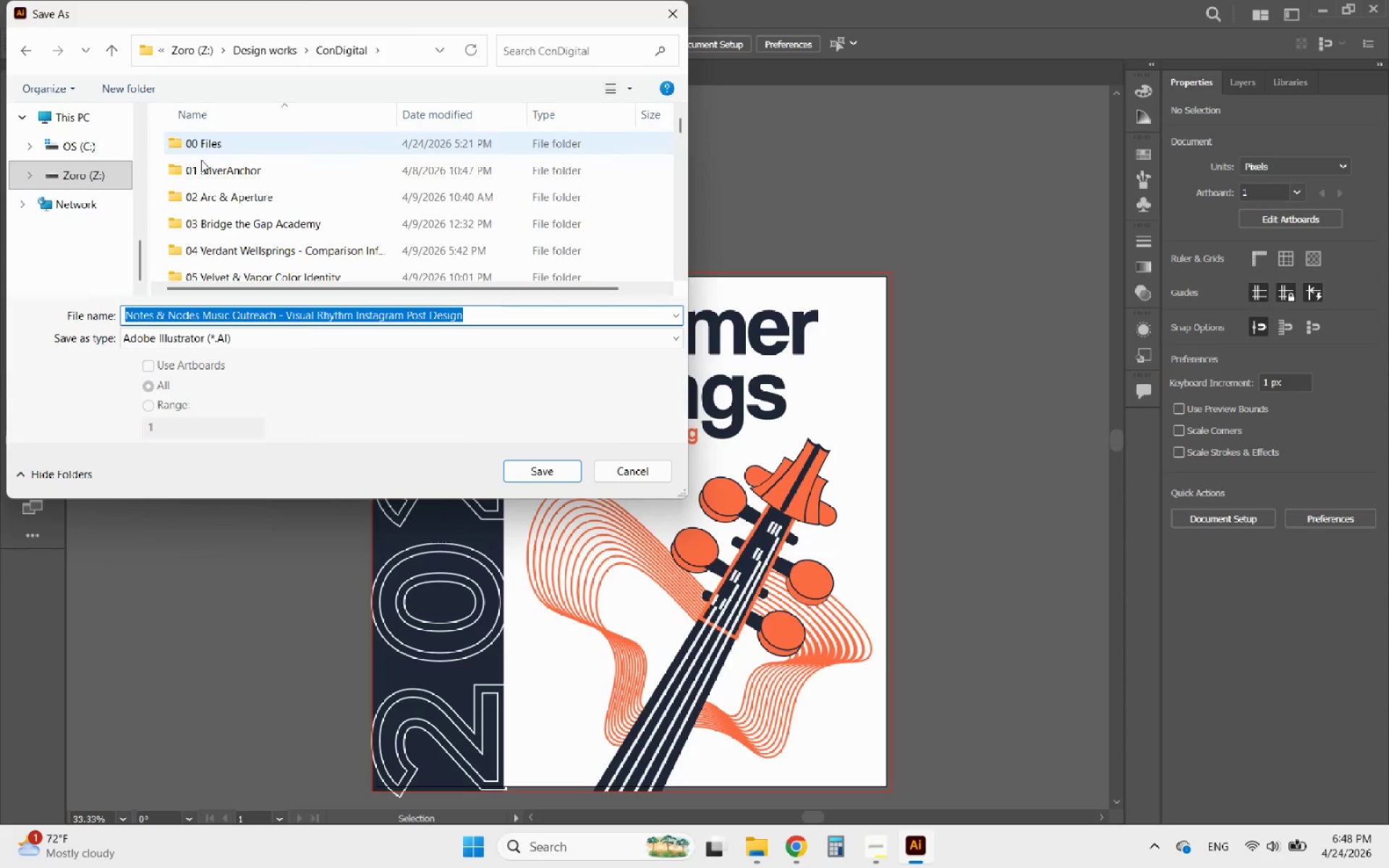 
scroll: coordinate [192, 233], scroll_direction: down, amount: 29.0
 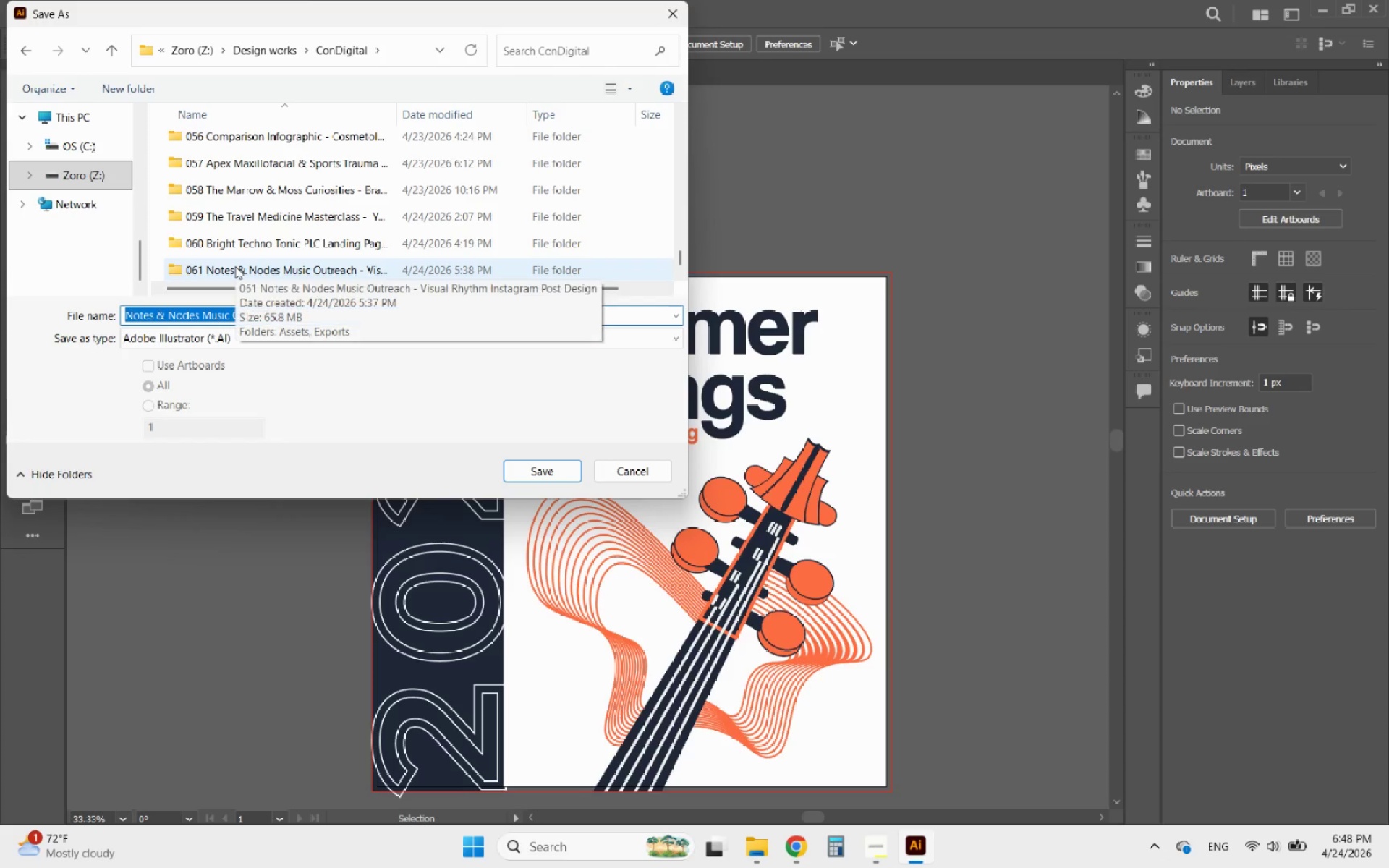 
double_click([235, 266])
 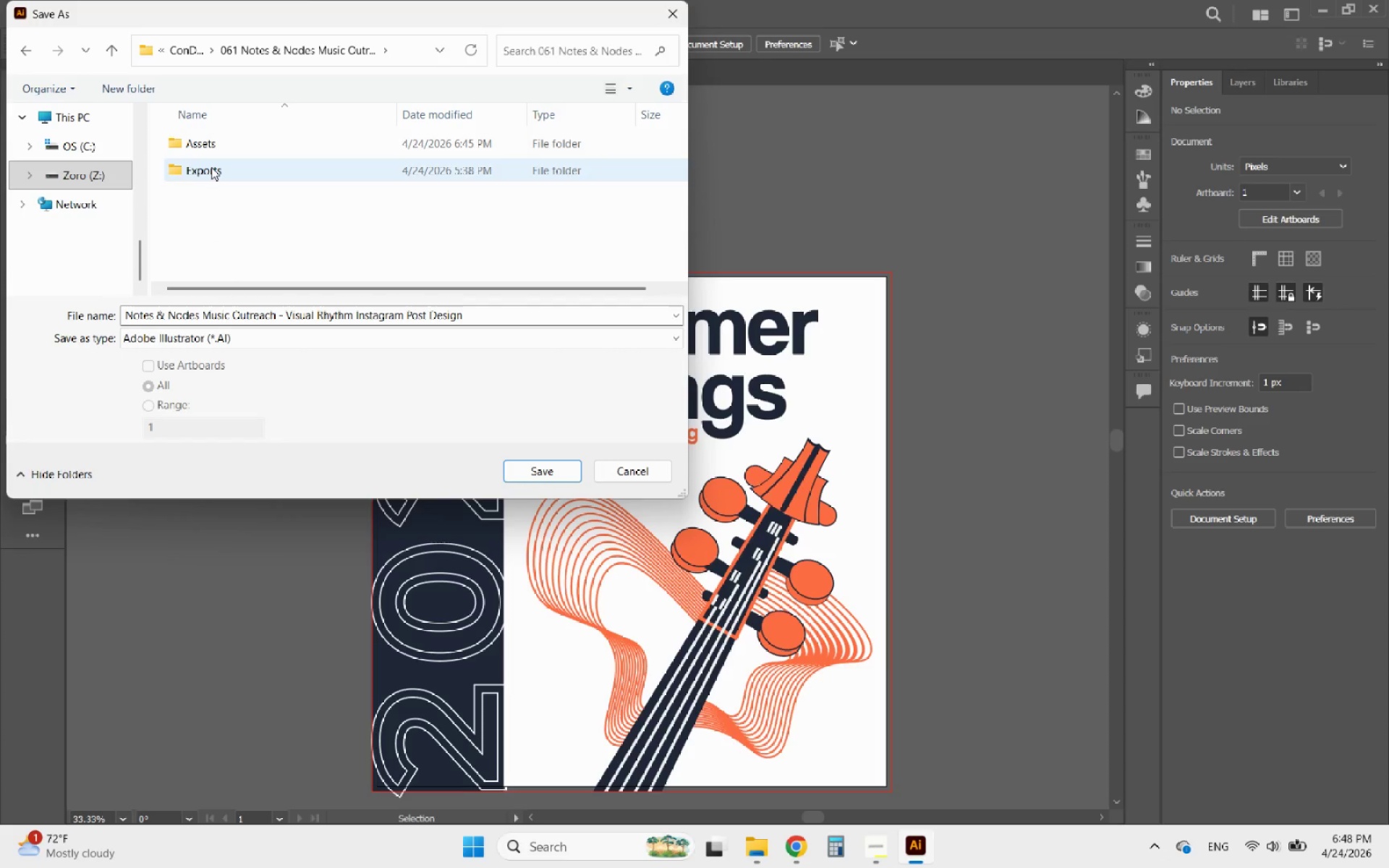 
double_click([211, 167])
 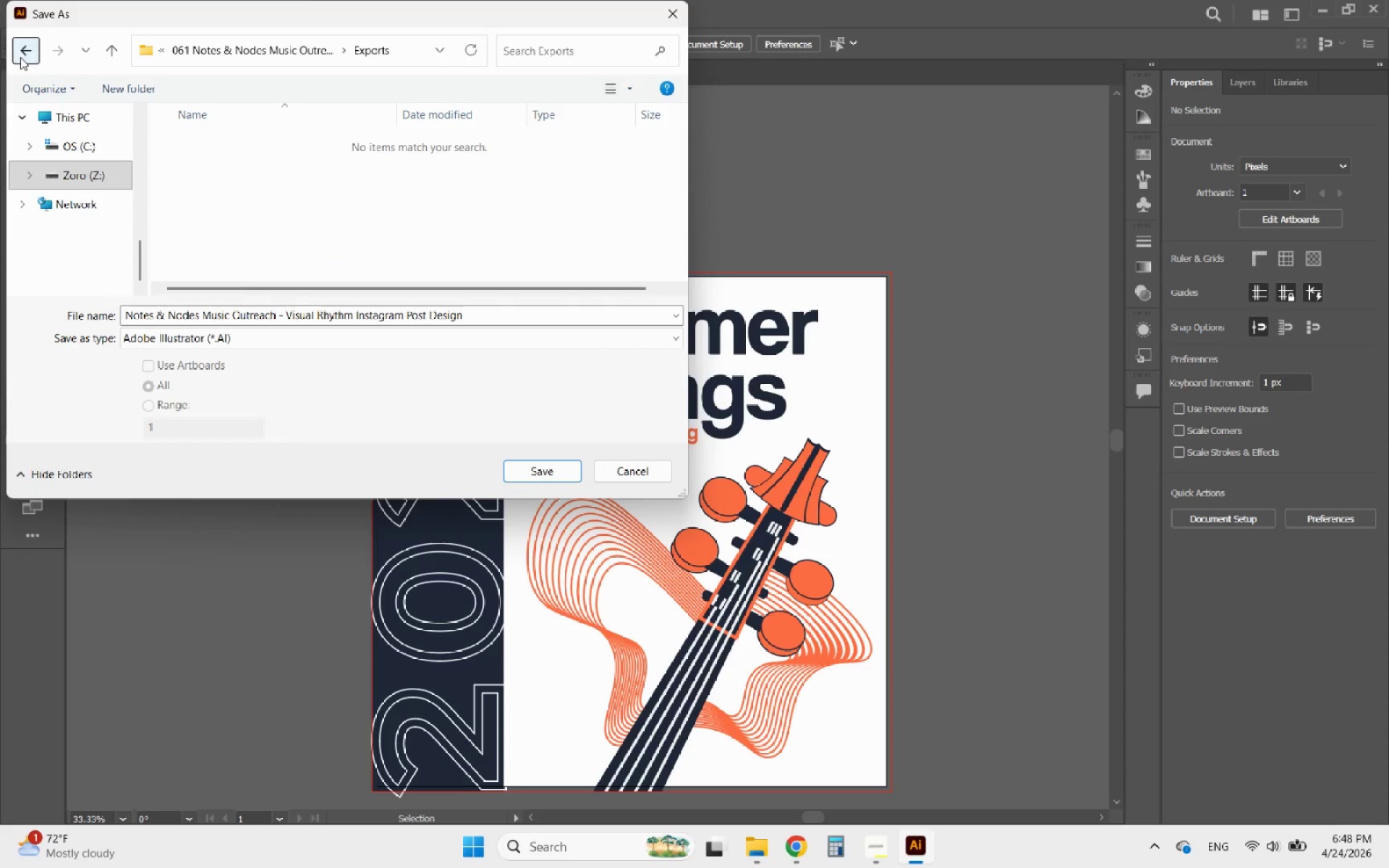 
left_click([20, 57])
 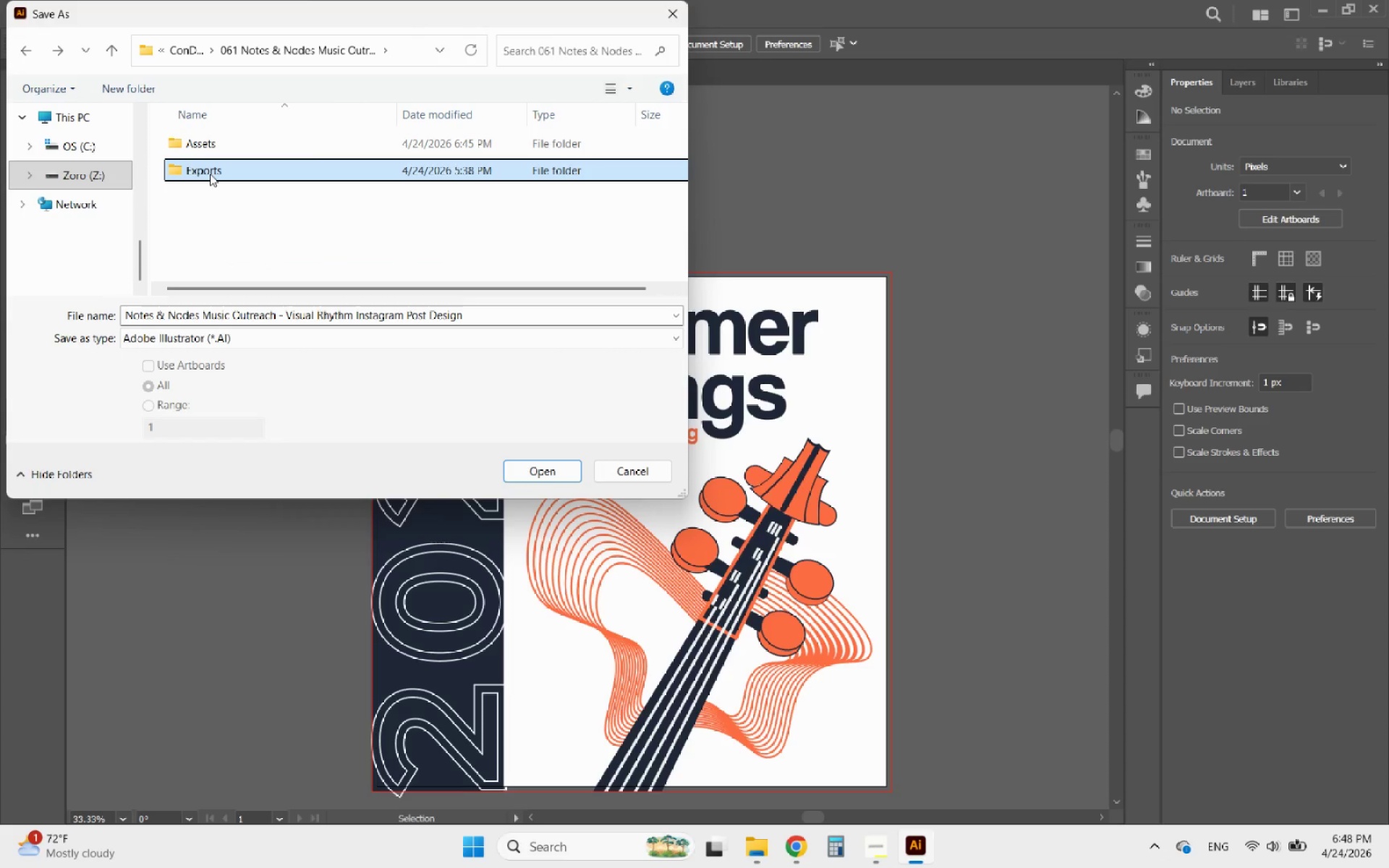 
left_click([215, 204])
 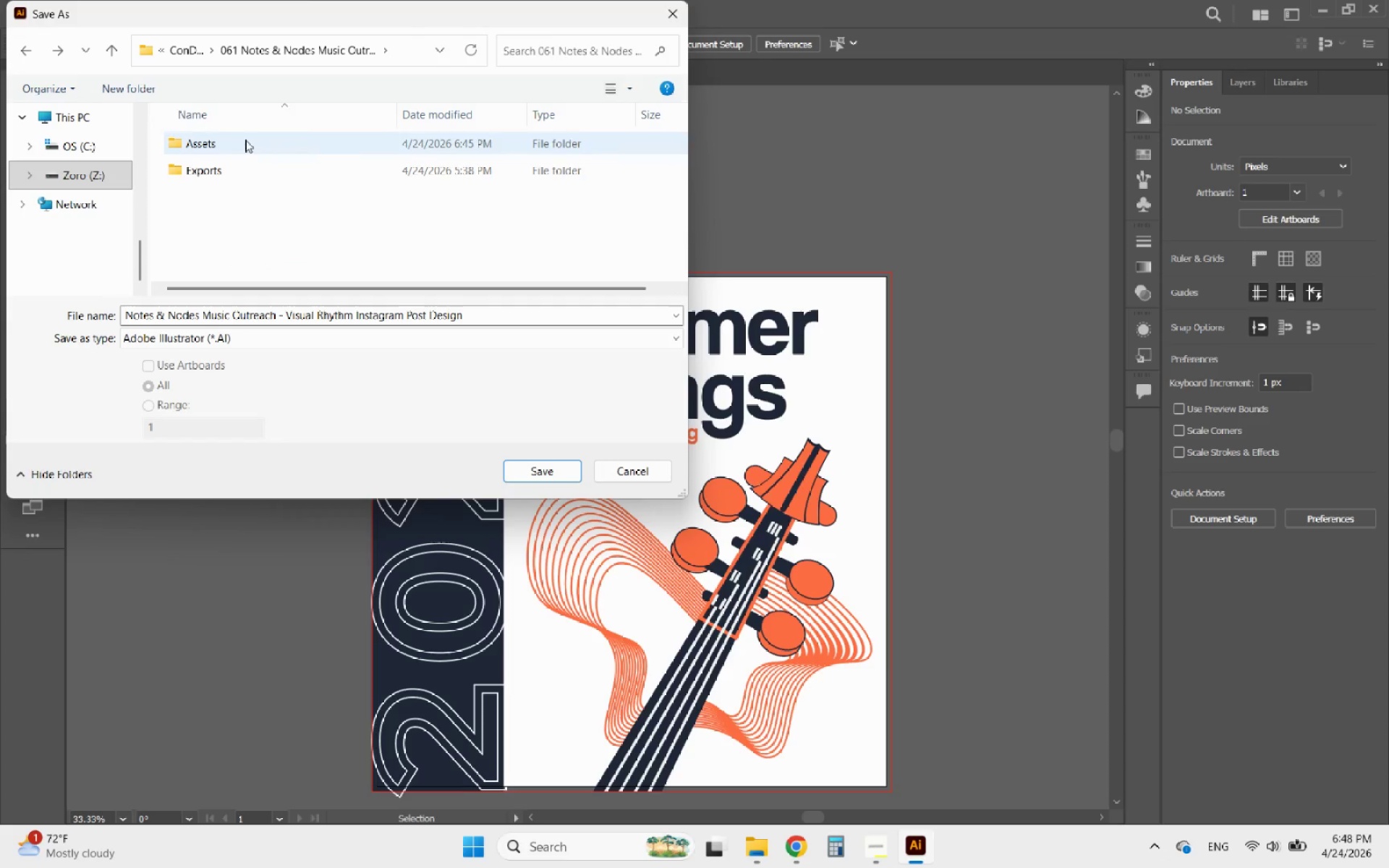 
left_click([191, 56])
 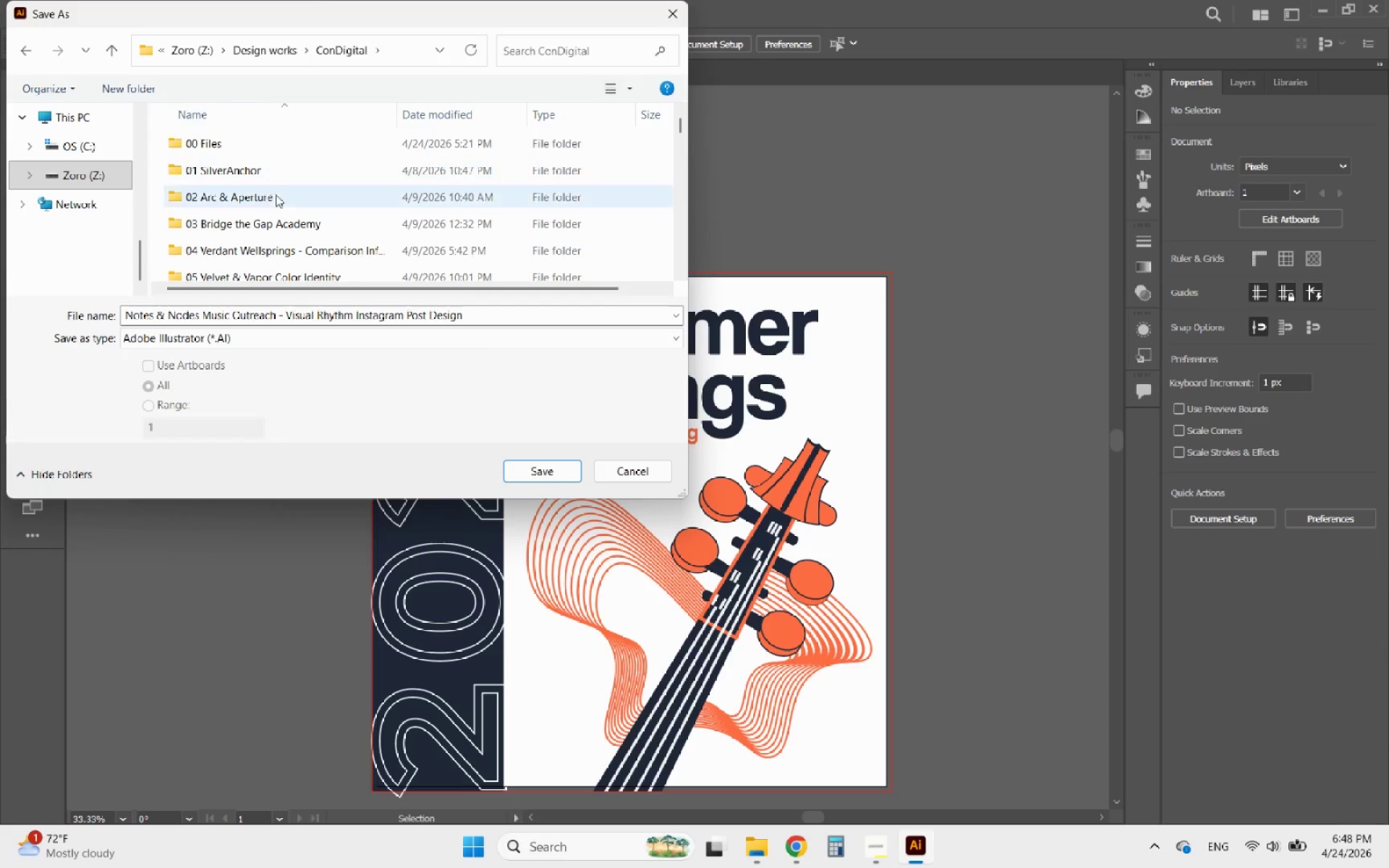 
scroll: coordinate [284, 221], scroll_direction: down, amount: 6.0
 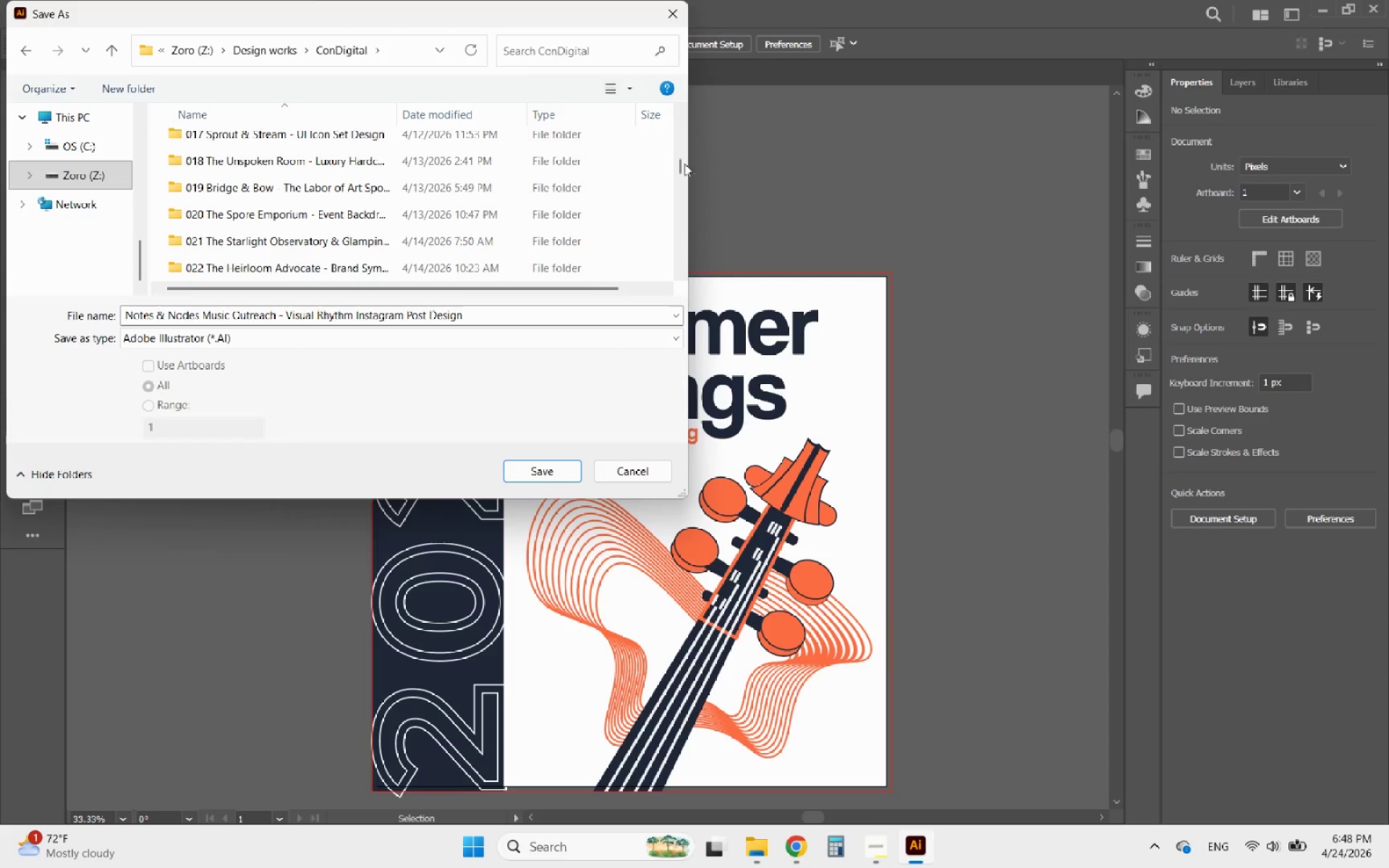 
left_click_drag(start_coordinate=[679, 164], to_coordinate=[671, 273])
 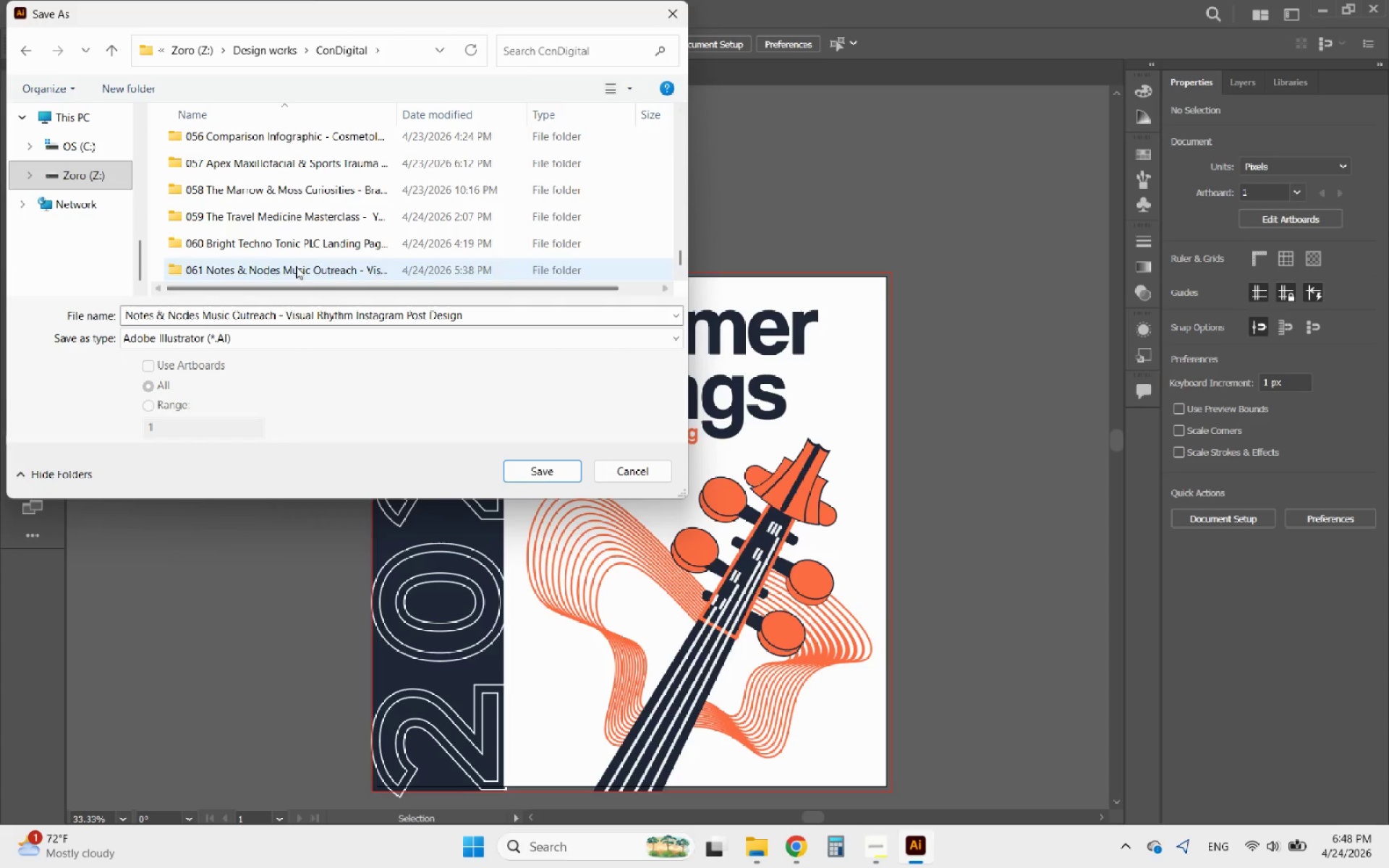 
double_click([296, 266])
 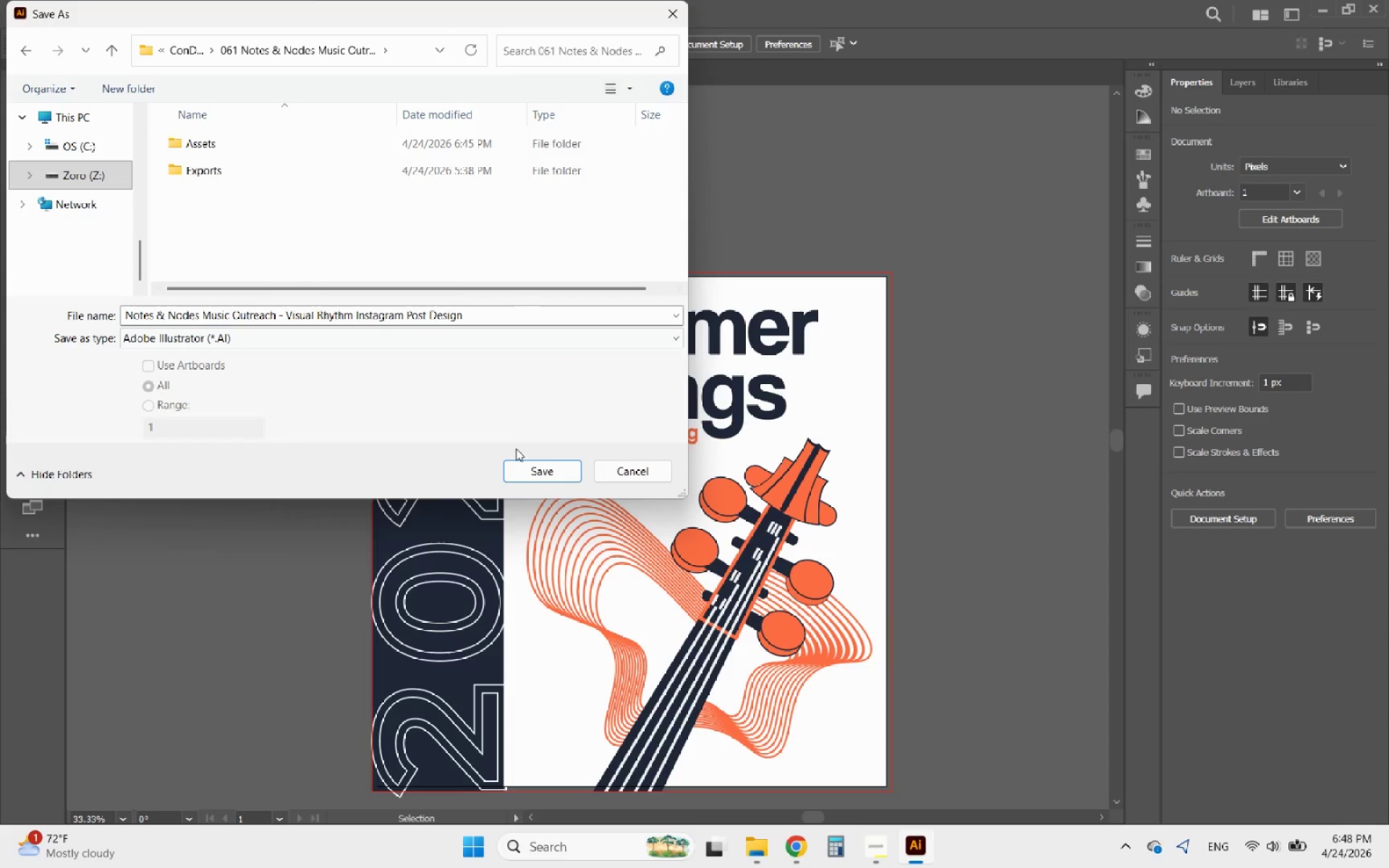 
left_click([522, 469])
 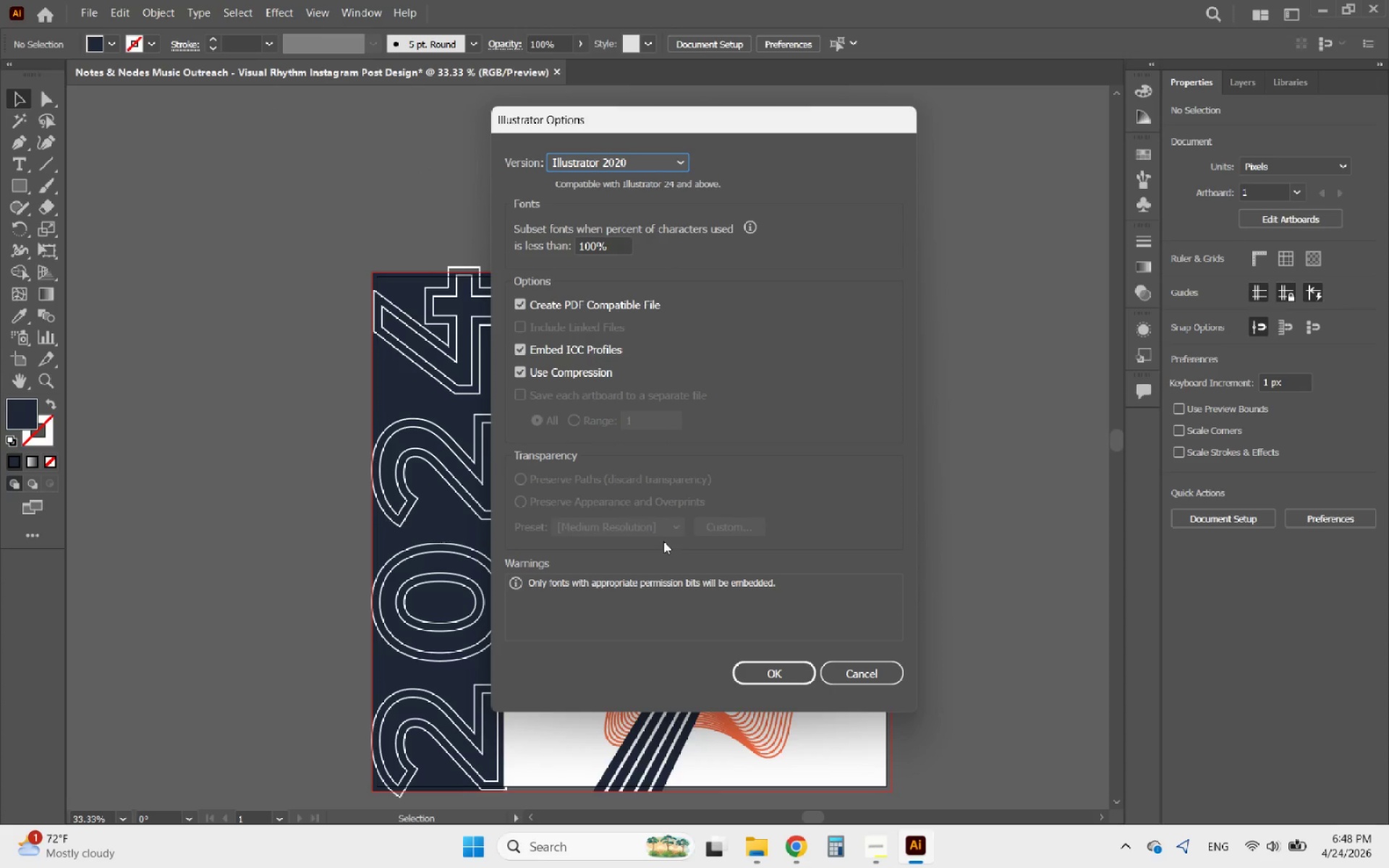 
left_click([767, 672])
 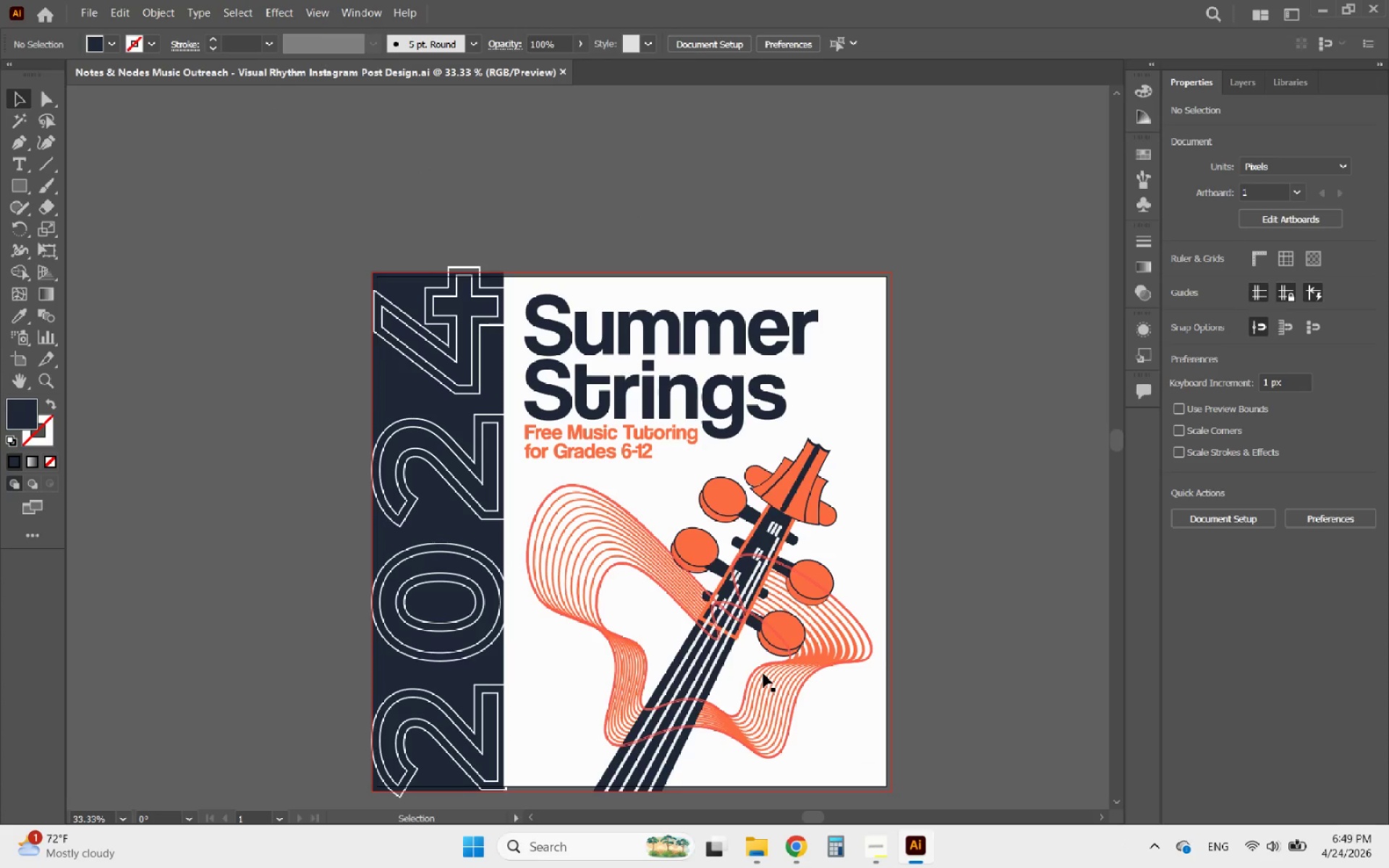 
wait(5.83)
 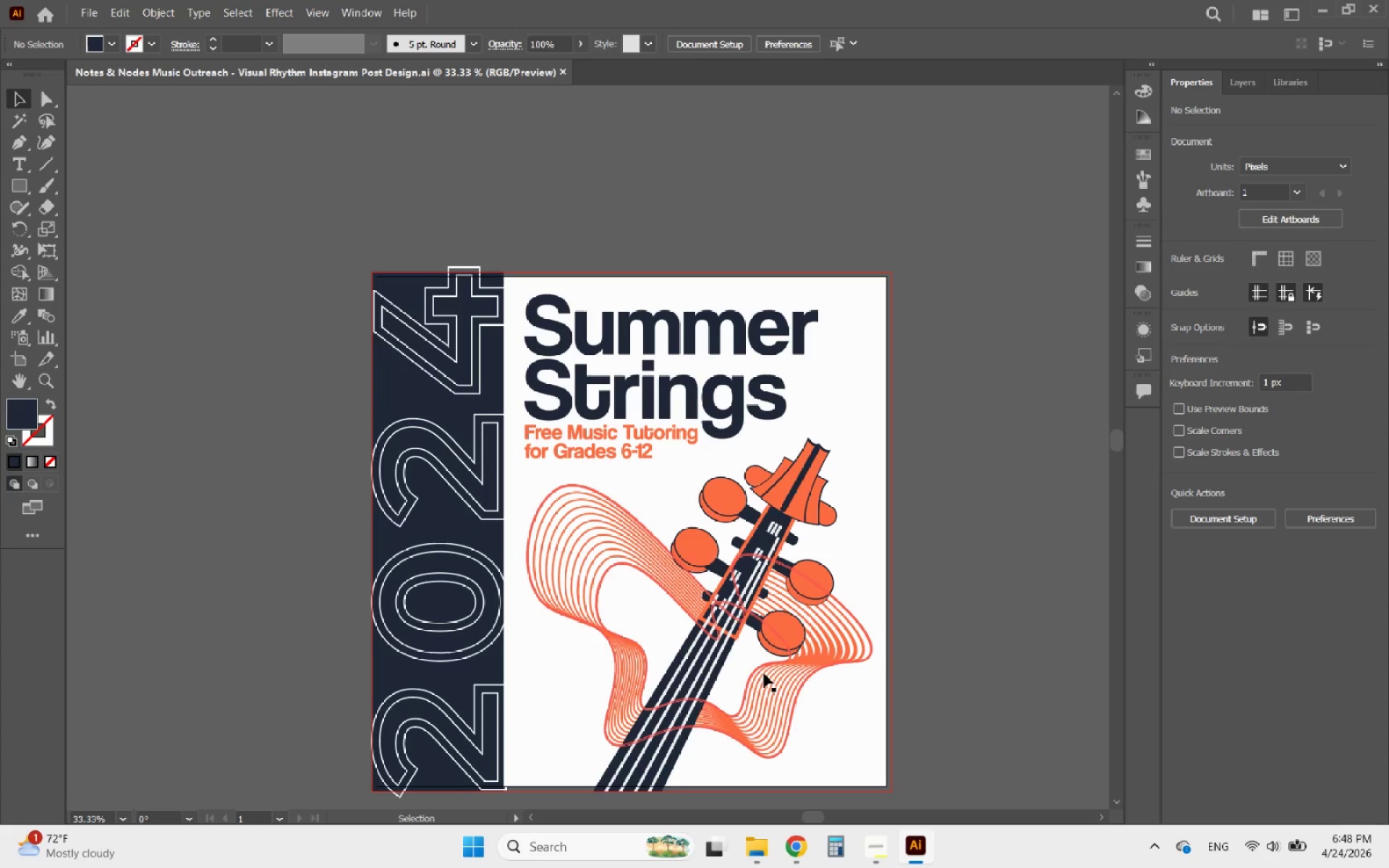 
scroll: coordinate [751, 403], scroll_direction: down, amount: 3.0
 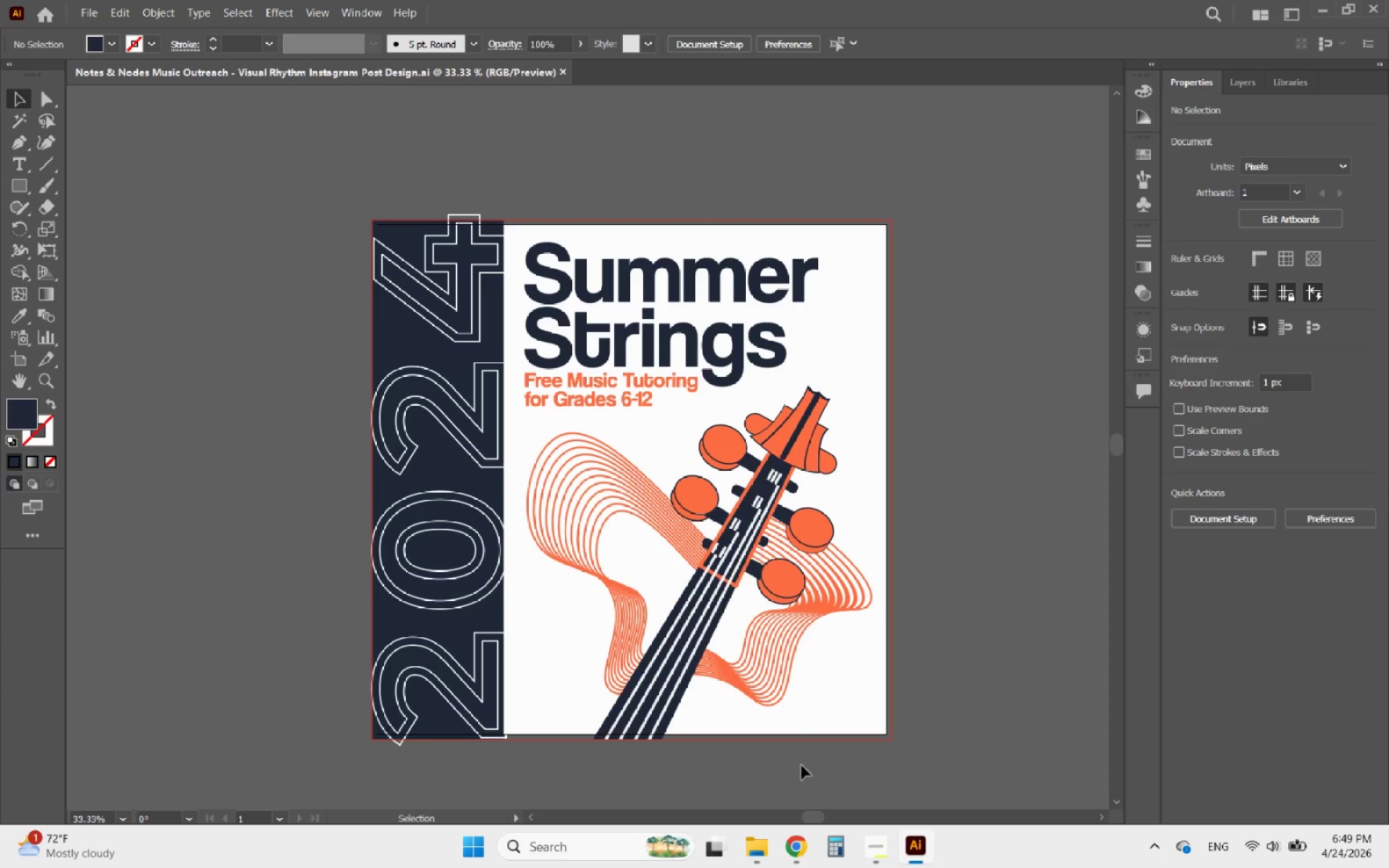 
left_click([798, 844])
 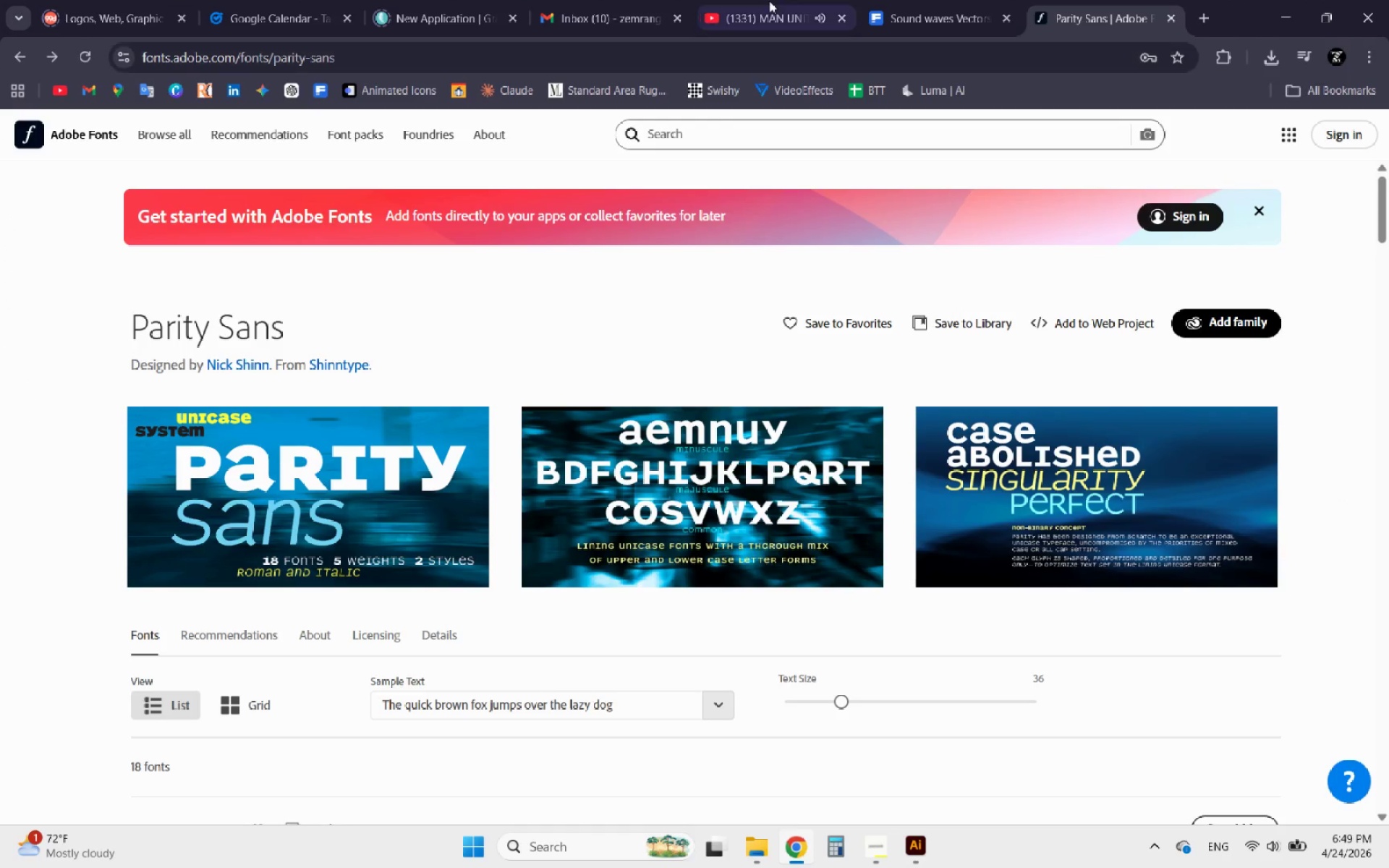 
left_click_drag(start_coordinate=[774, 0], to_coordinate=[590, 434])
 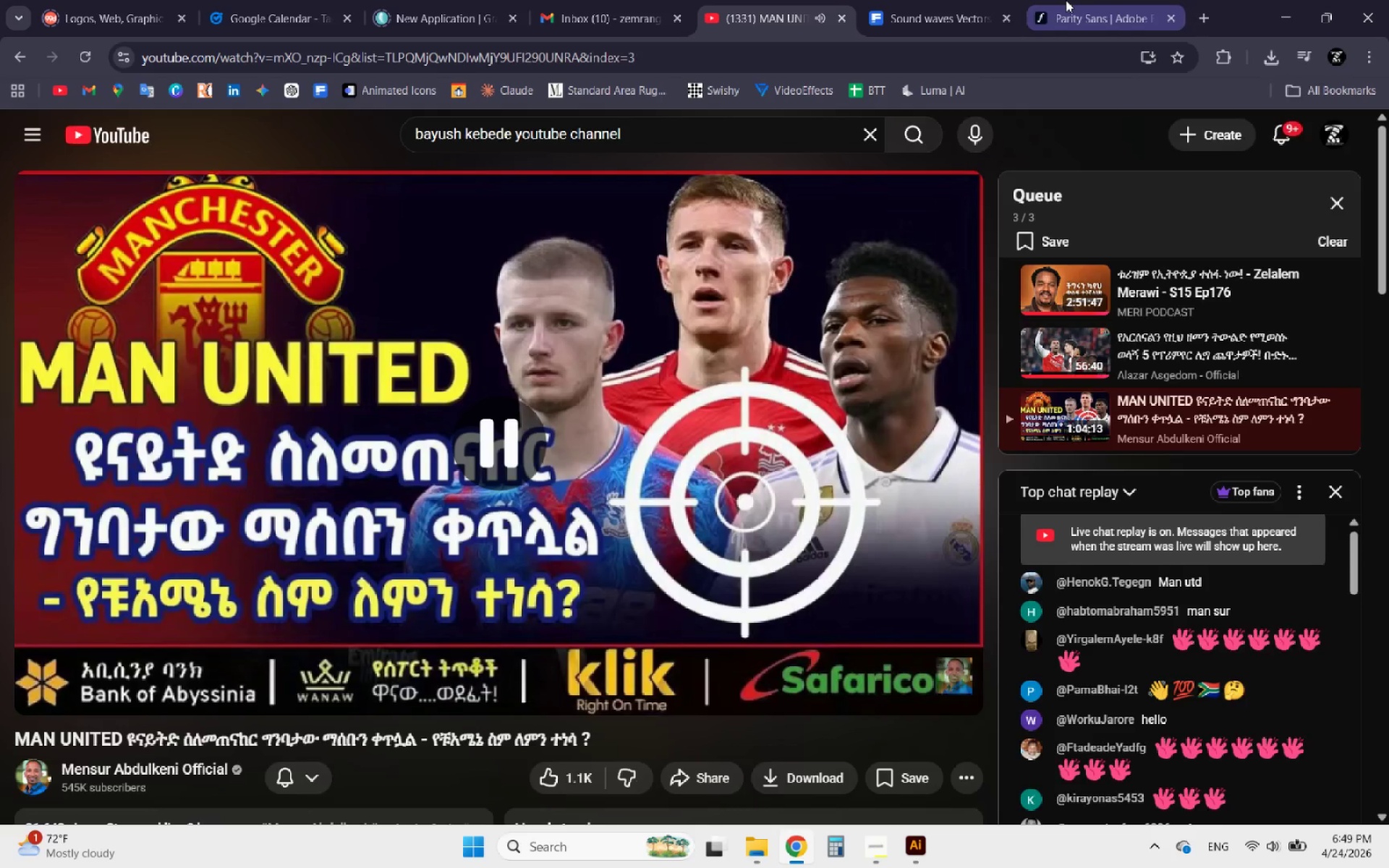 
left_click([590, 434])
 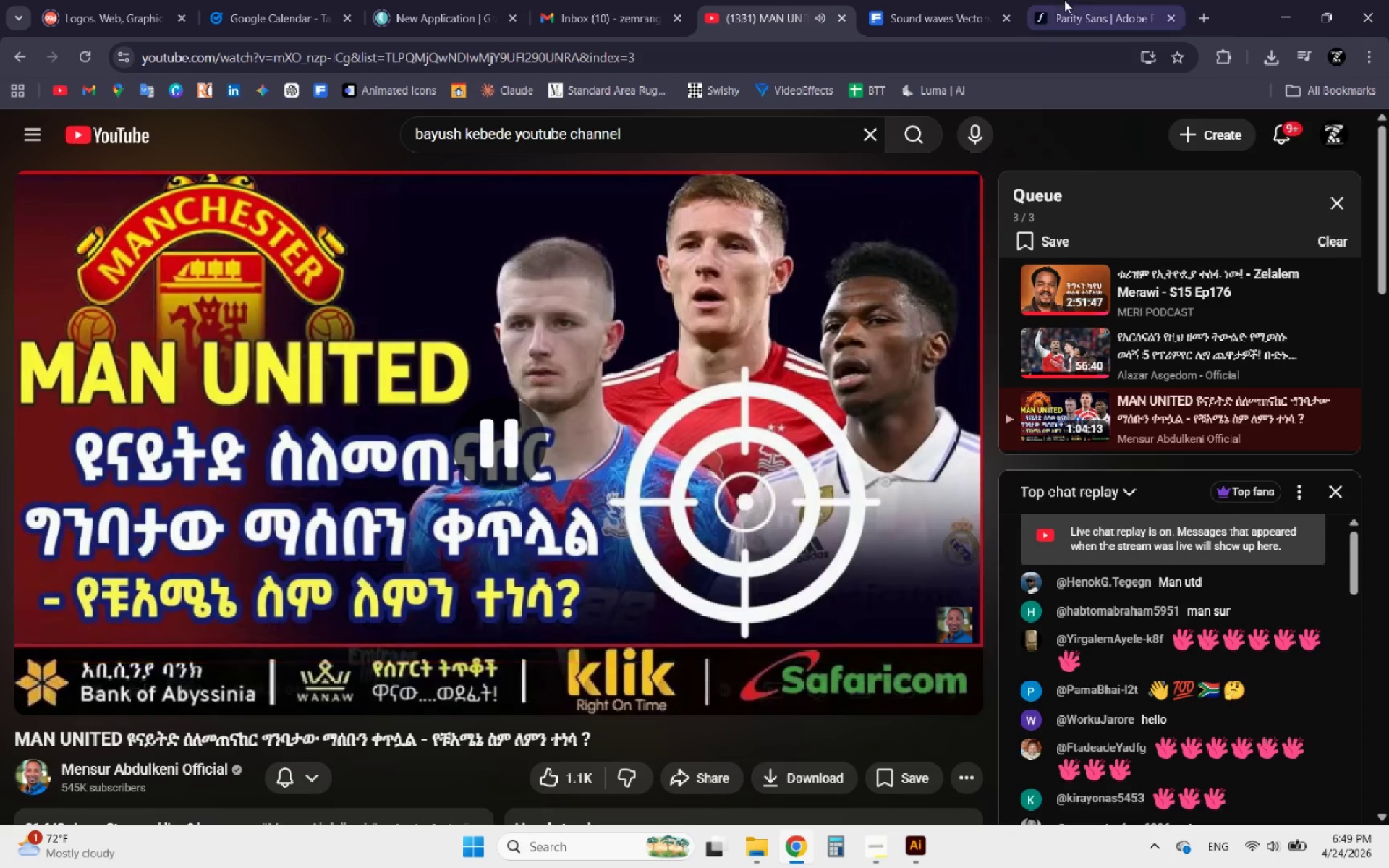 
left_click([1067, 0])
 